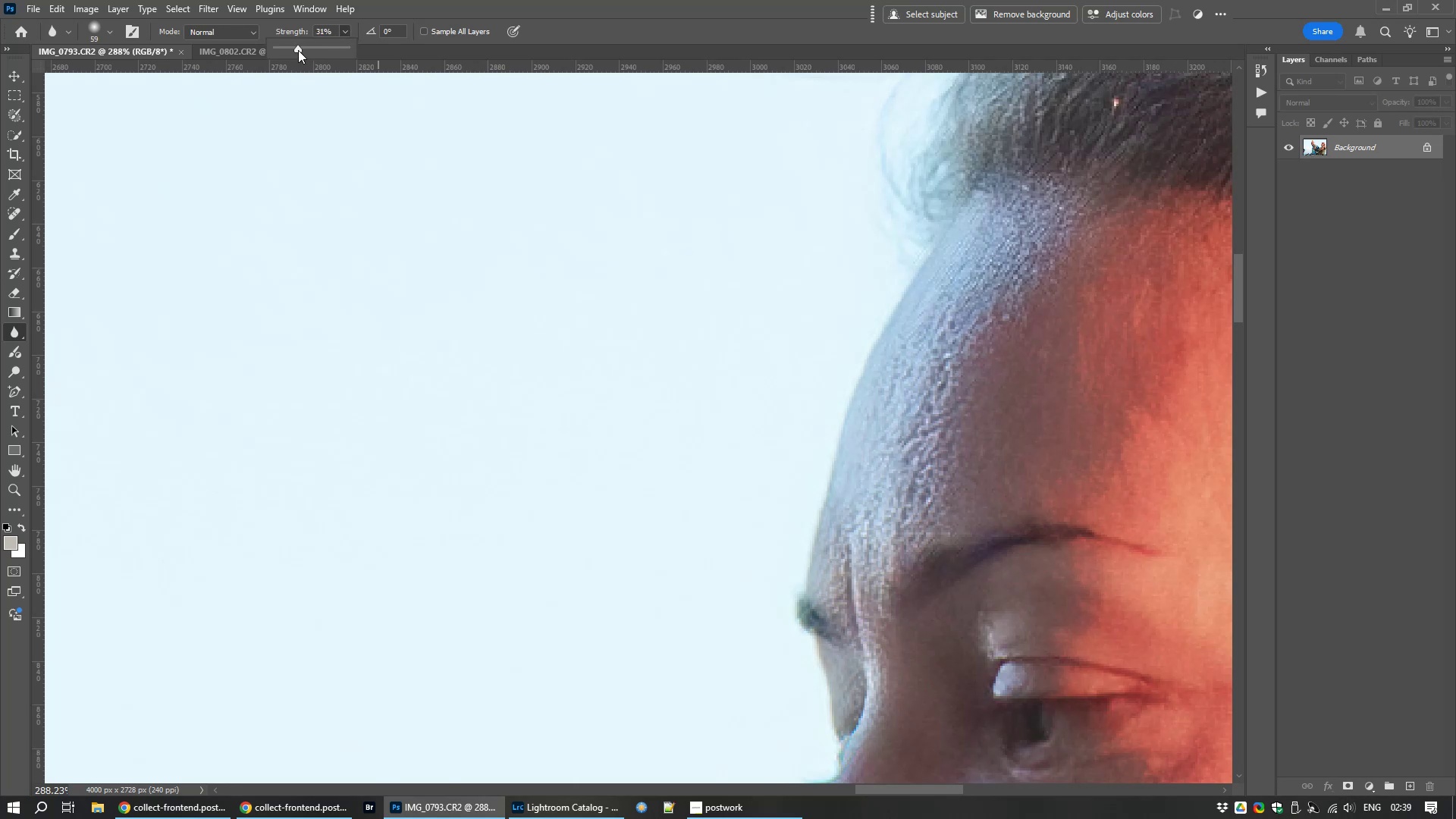 
left_click([238, 30])
 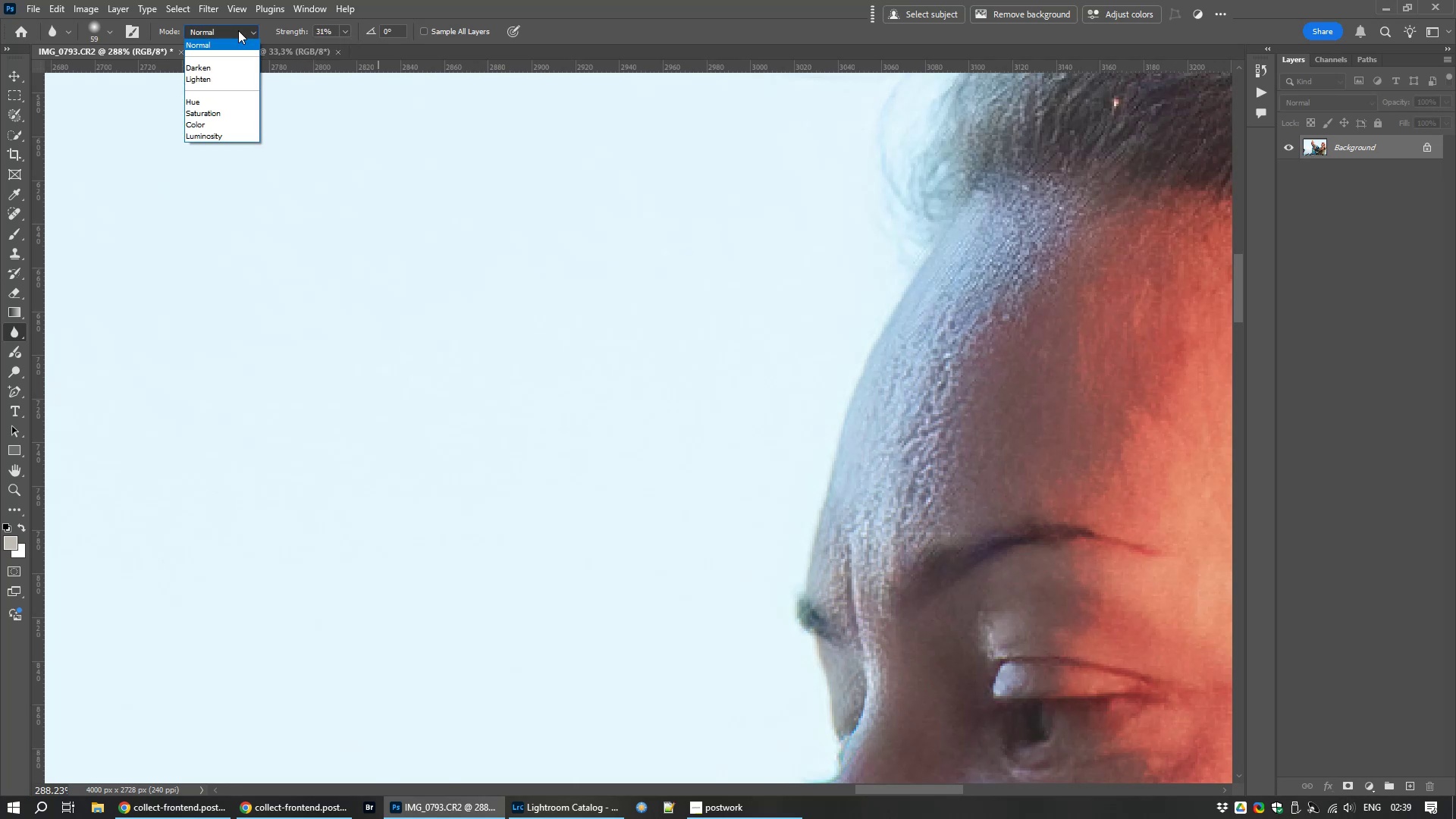 
left_click([238, 30])
 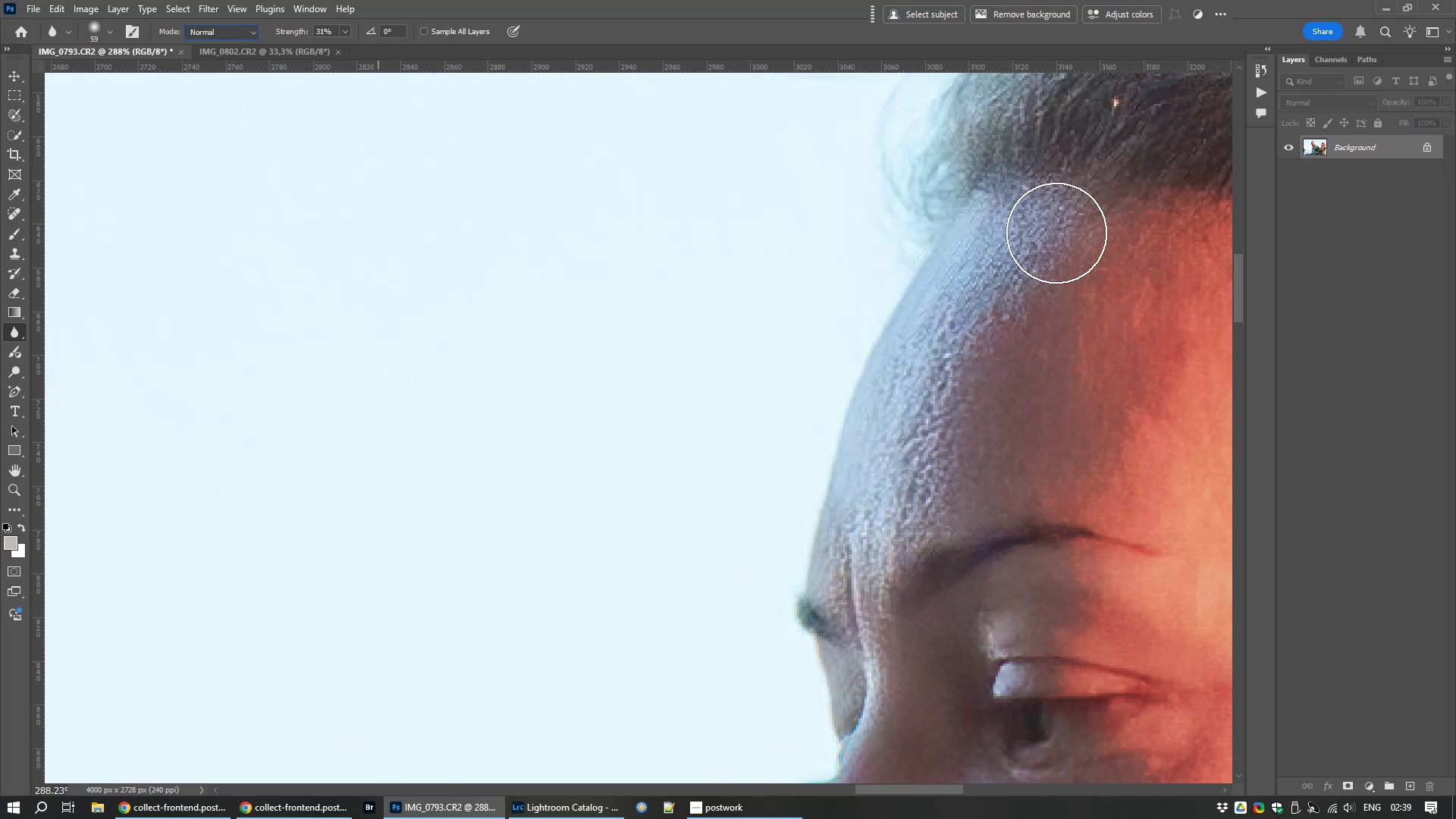 
left_click_drag(start_coordinate=[1043, 241], to_coordinate=[984, 309])
 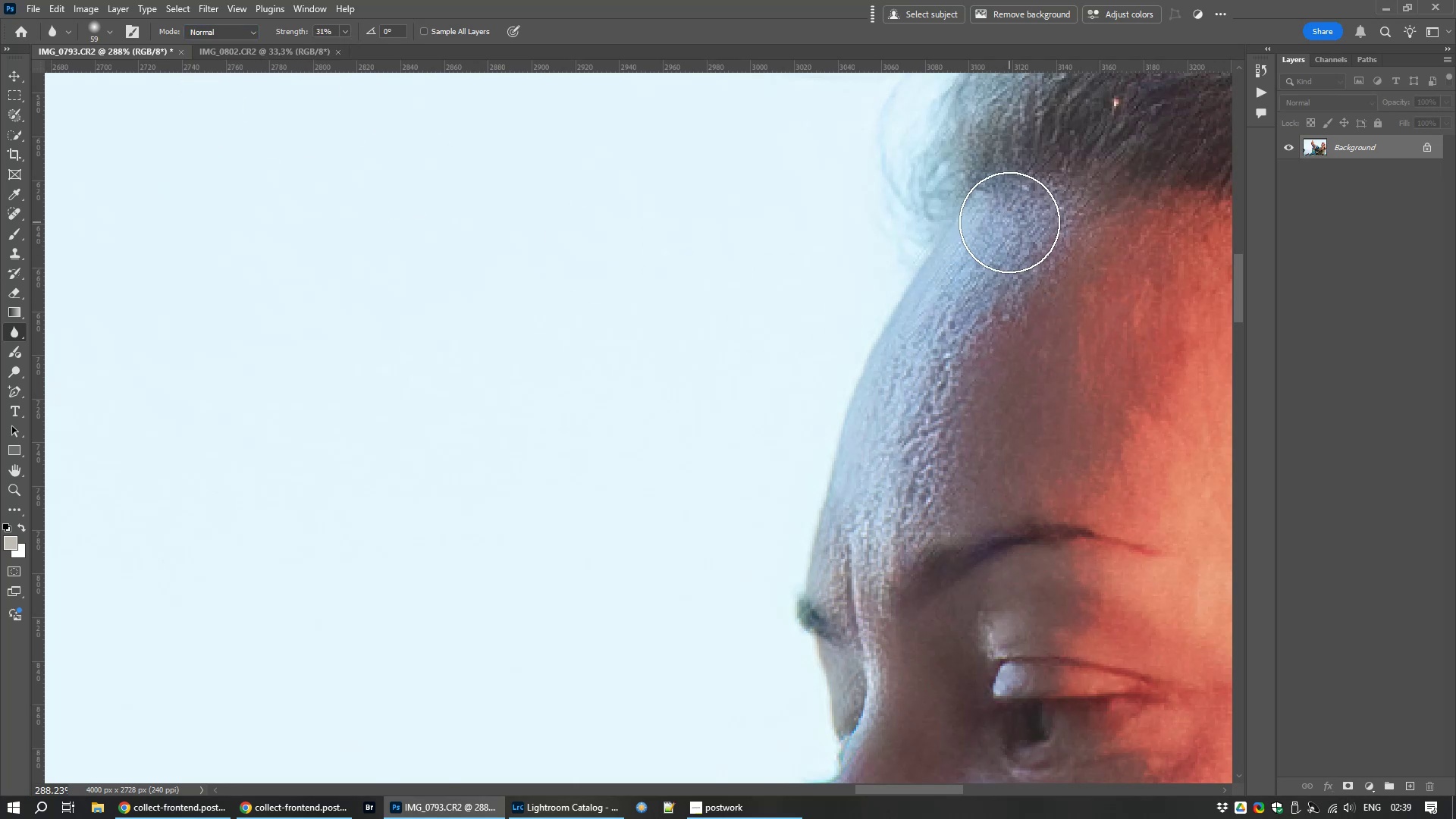 
left_click_drag(start_coordinate=[1009, 222], to_coordinate=[974, 282])
 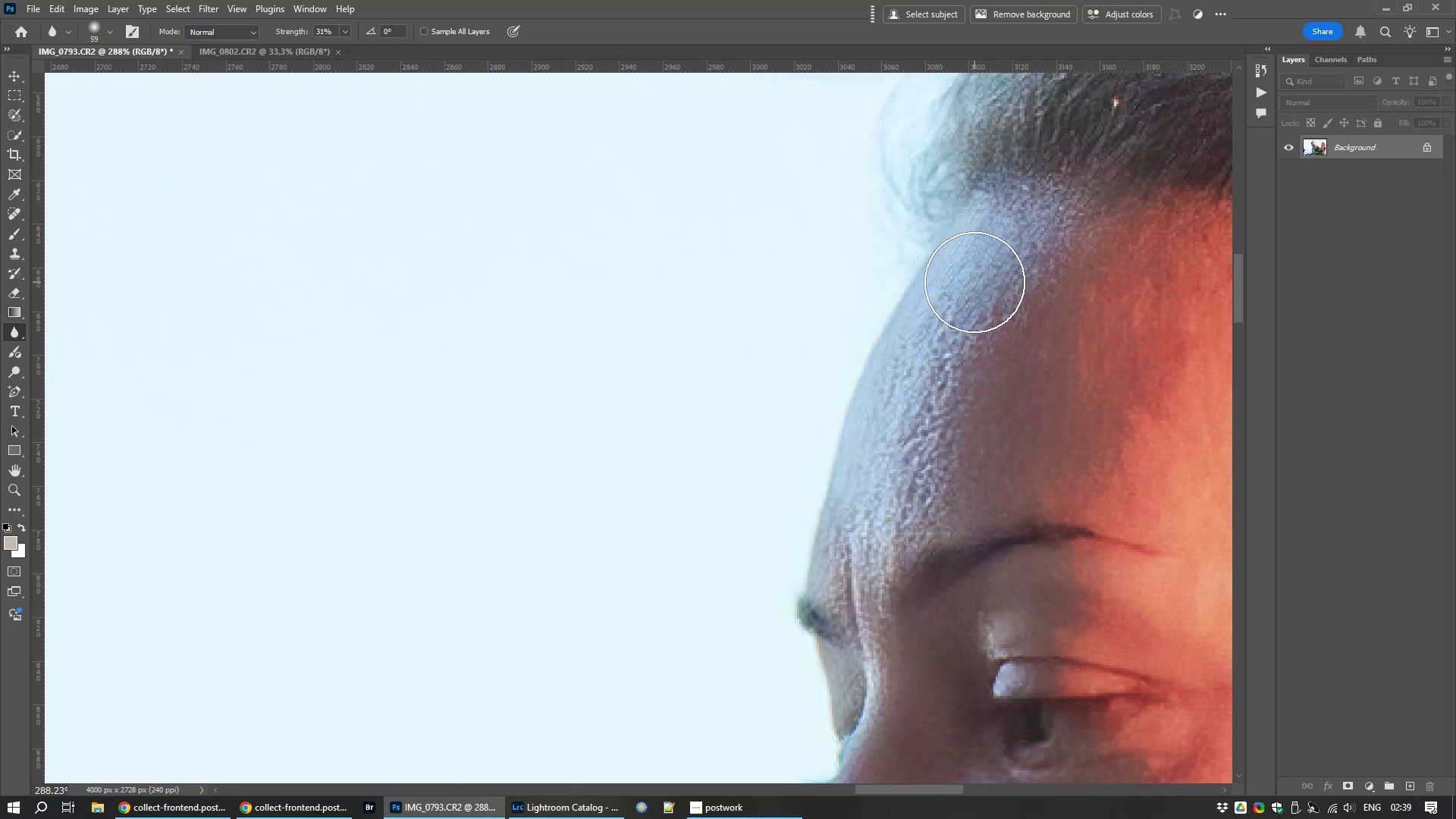 
left_click_drag(start_coordinate=[970, 292], to_coordinate=[915, 468])
 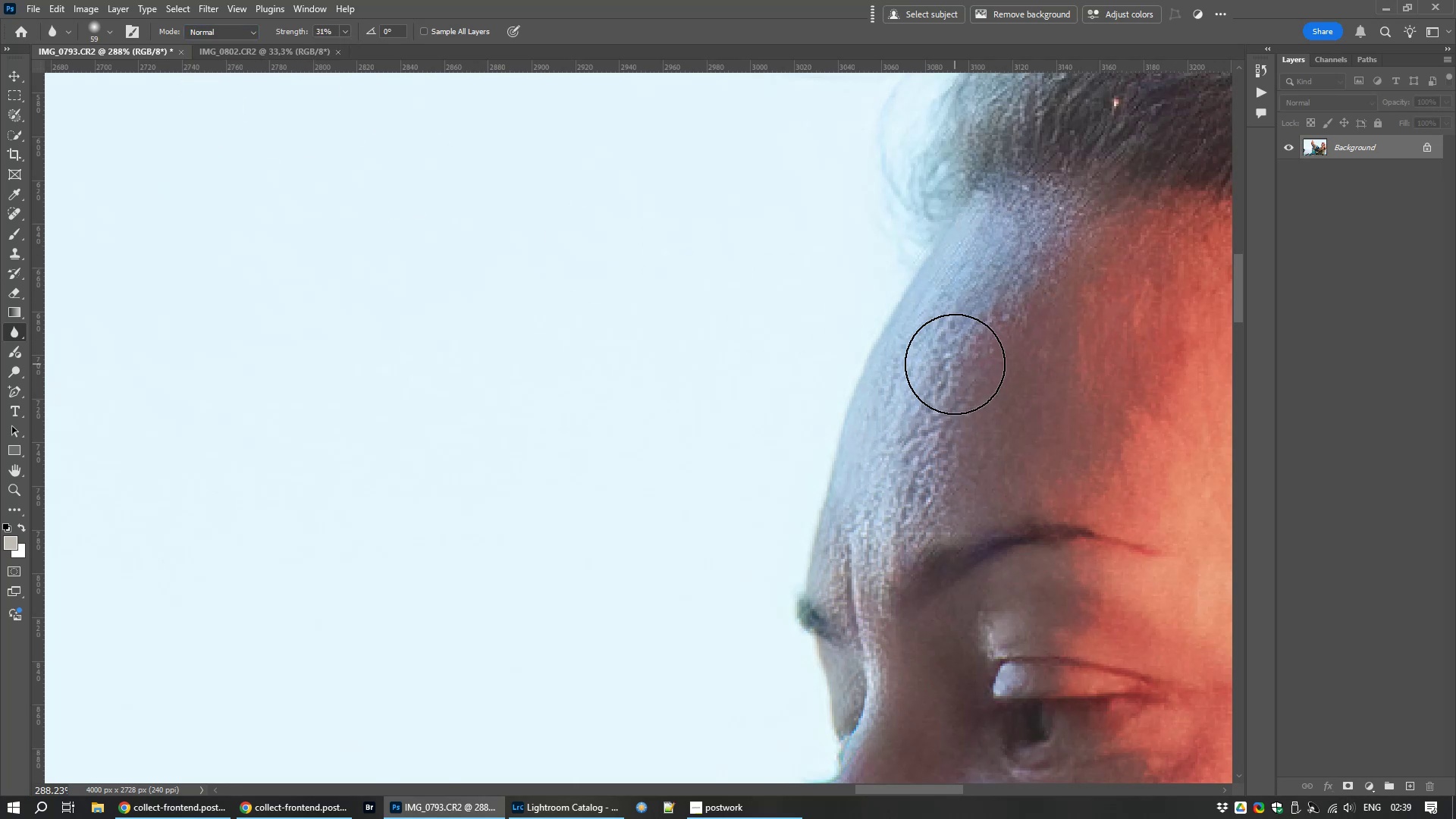 
left_click_drag(start_coordinate=[954, 368], to_coordinate=[907, 496])
 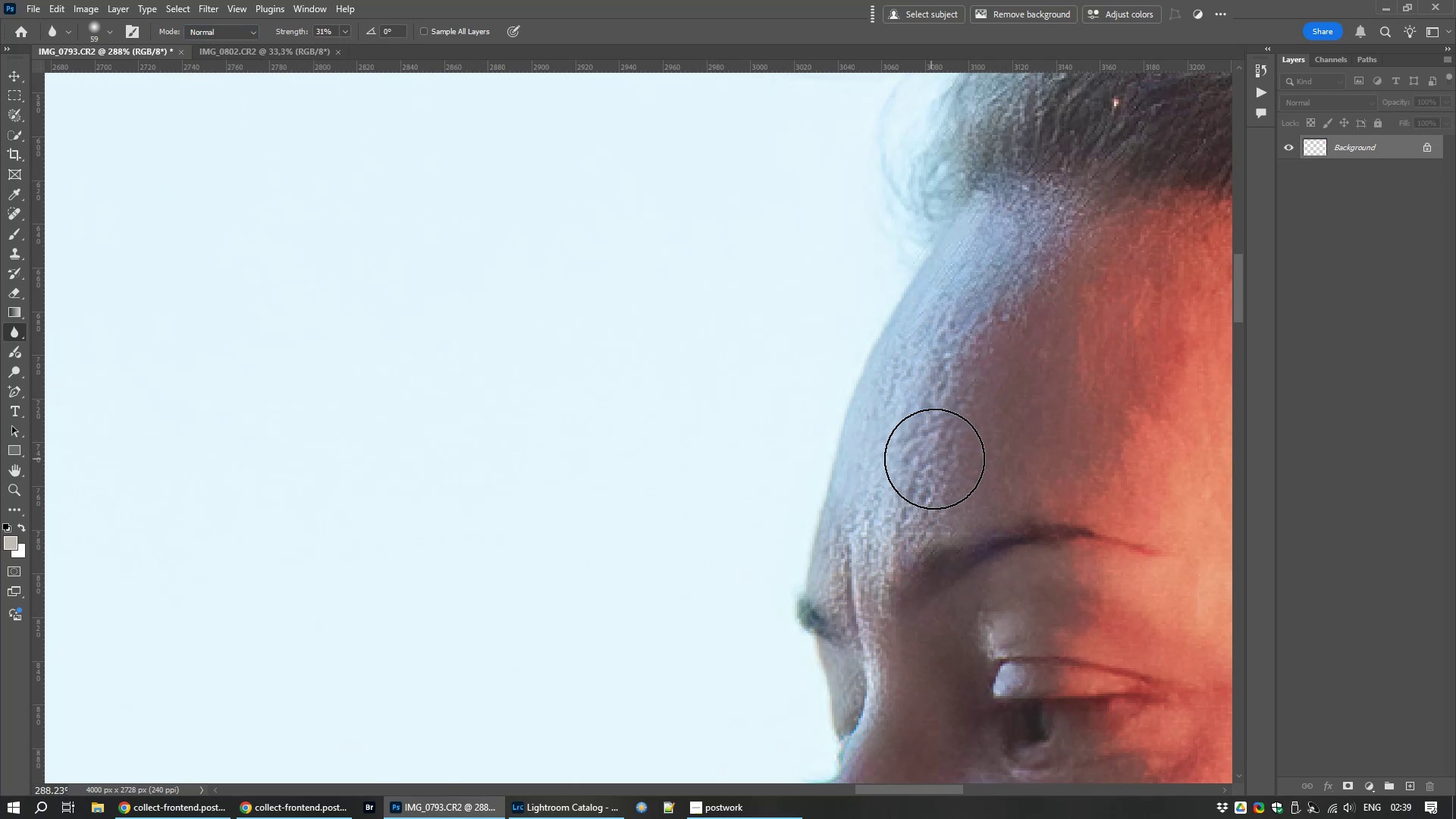 
left_click_drag(start_coordinate=[938, 460], to_coordinate=[885, 510])
 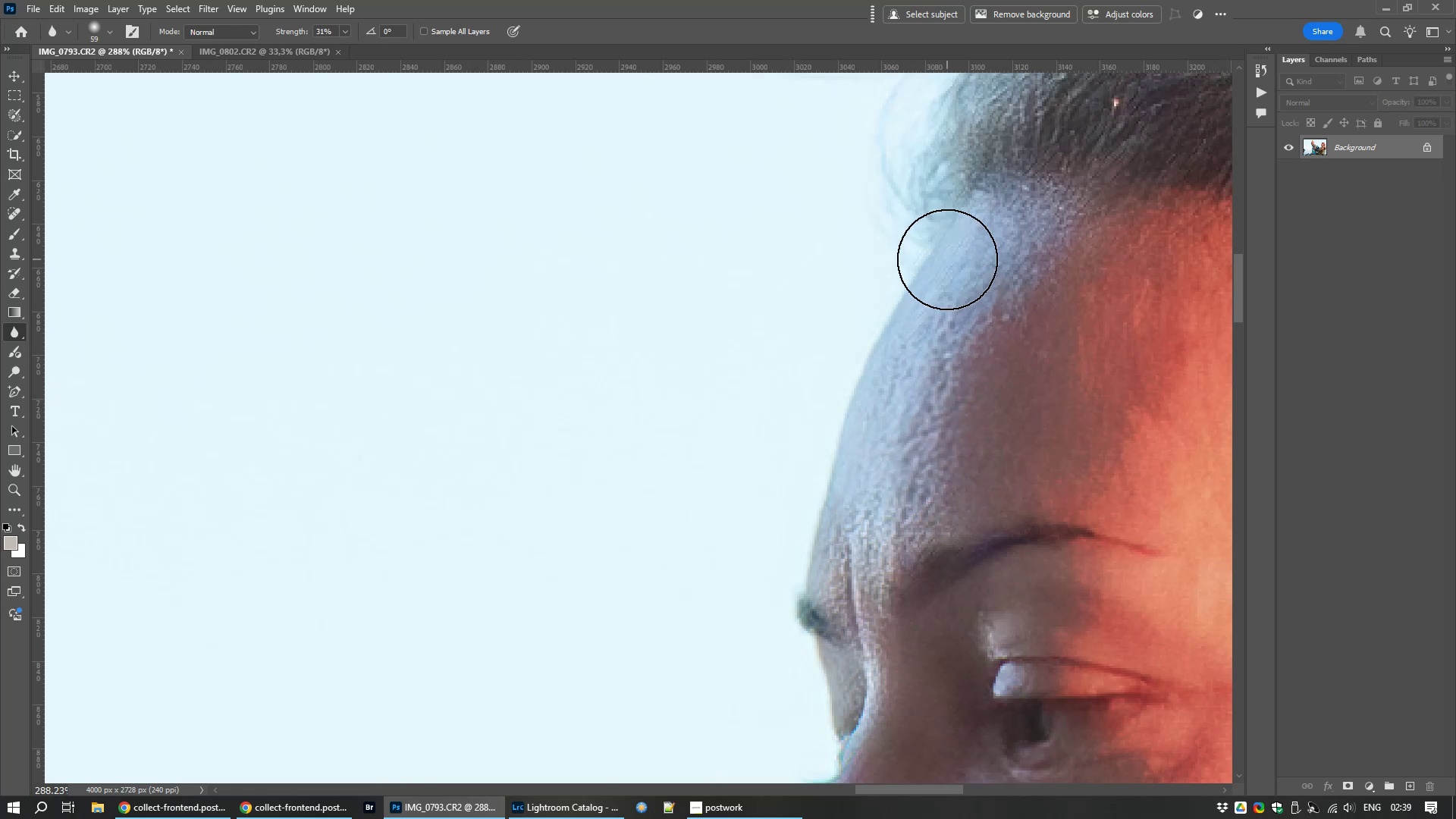 
left_click_drag(start_coordinate=[928, 297], to_coordinate=[889, 497])
 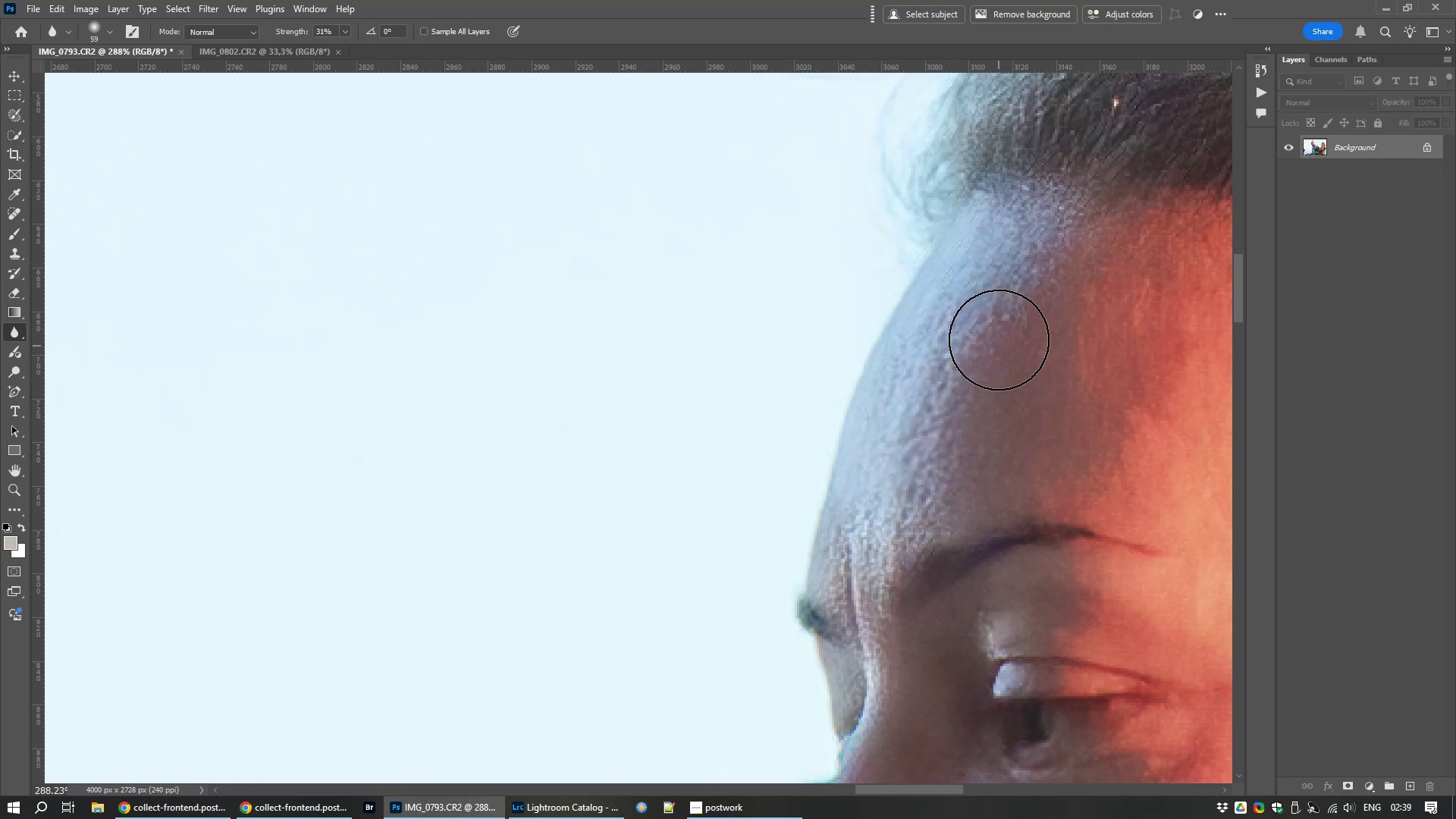 
left_click_drag(start_coordinate=[985, 354], to_coordinate=[937, 497])
 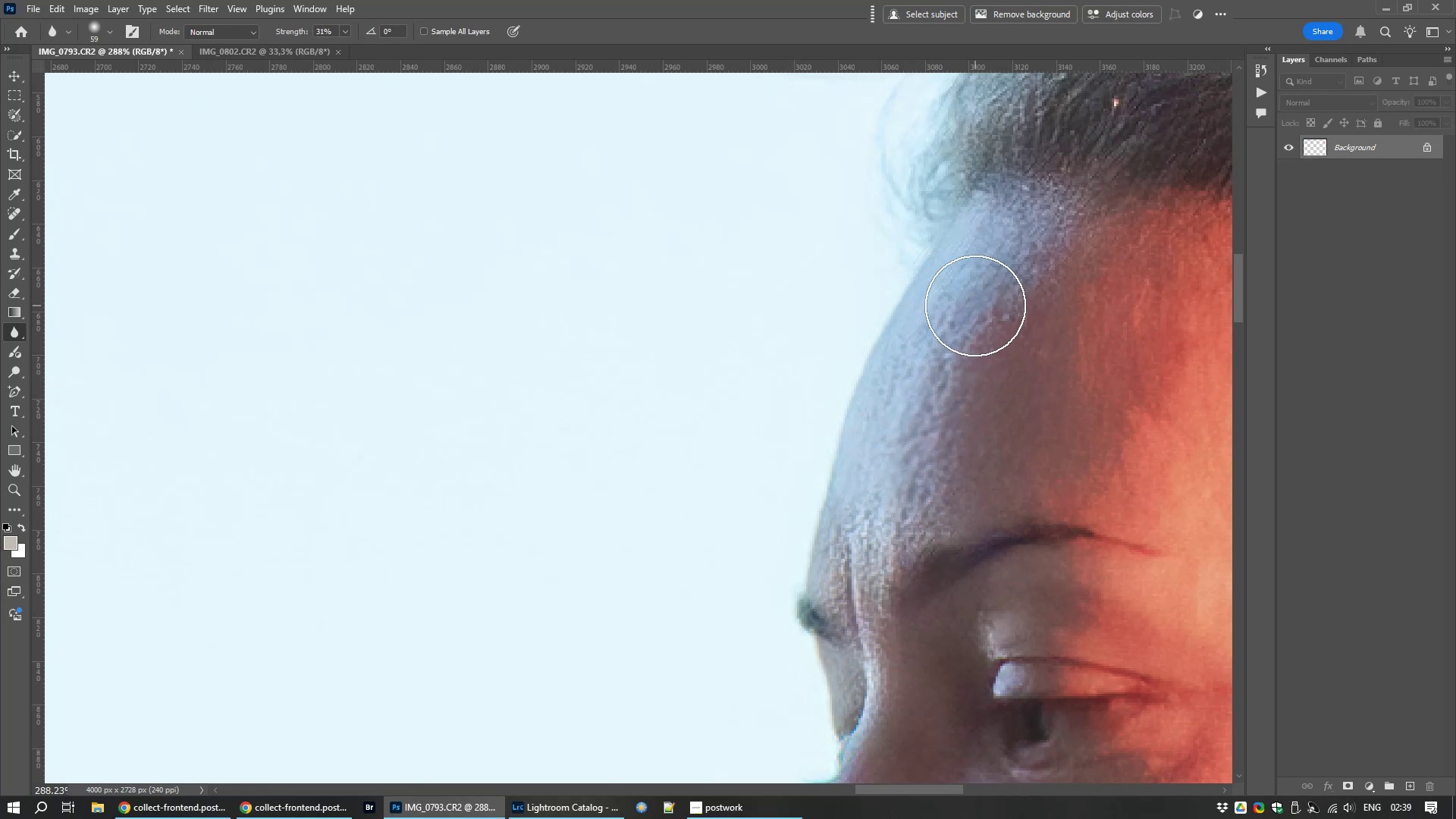 
left_click_drag(start_coordinate=[975, 306], to_coordinate=[911, 504])
 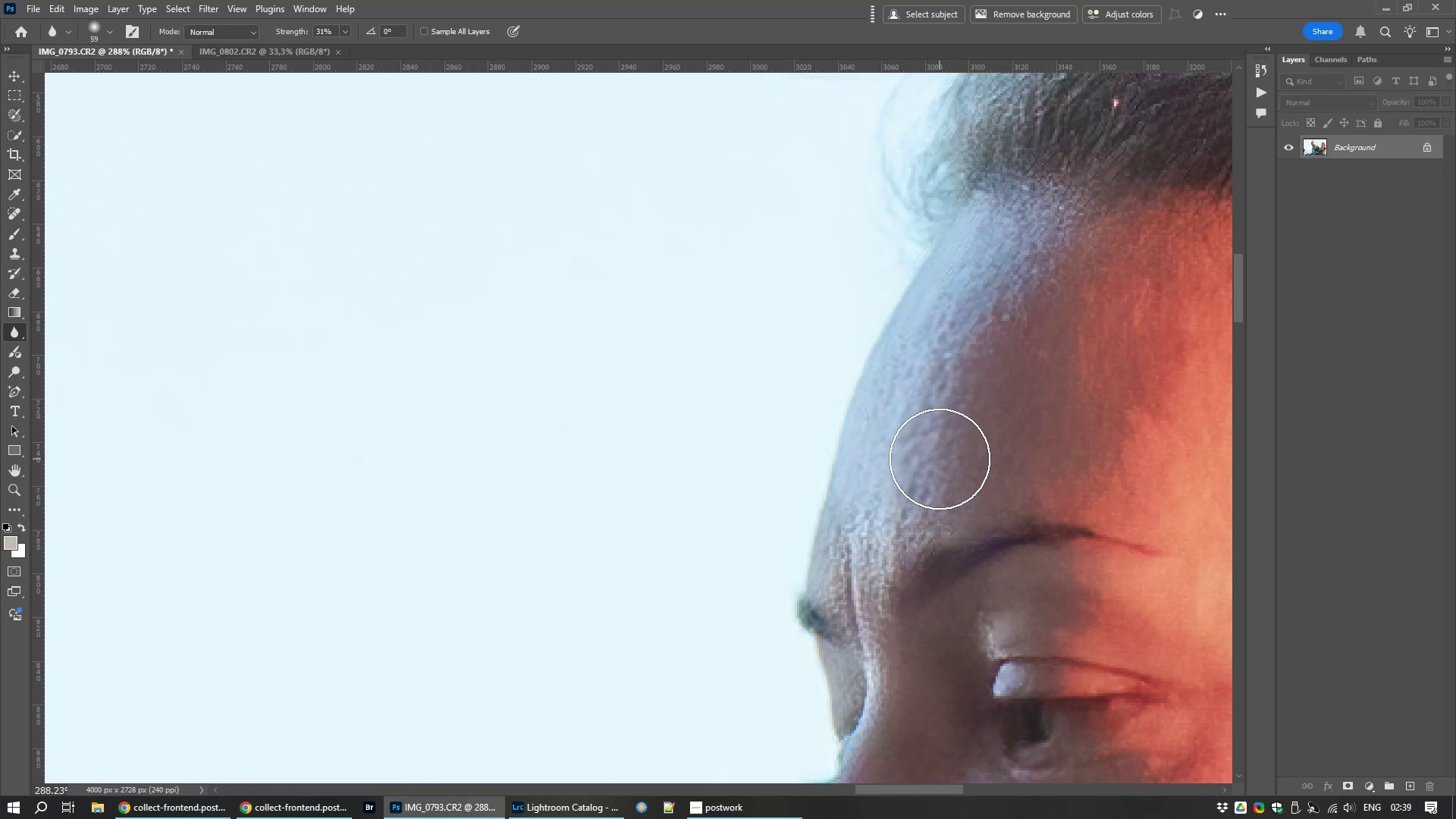 
left_click_drag(start_coordinate=[934, 468], to_coordinate=[864, 605])
 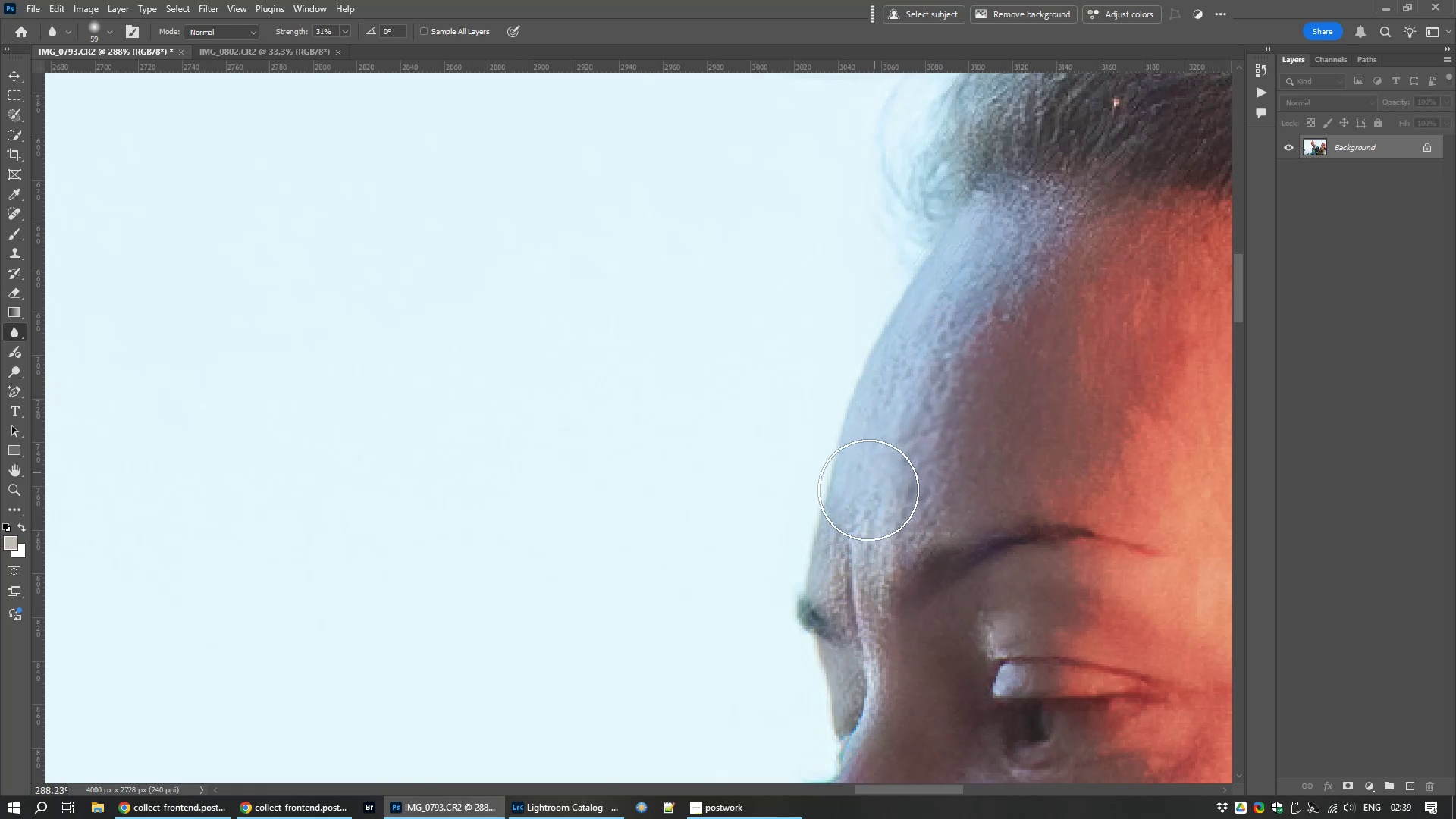 
left_click_drag(start_coordinate=[860, 516], to_coordinate=[881, 662])
 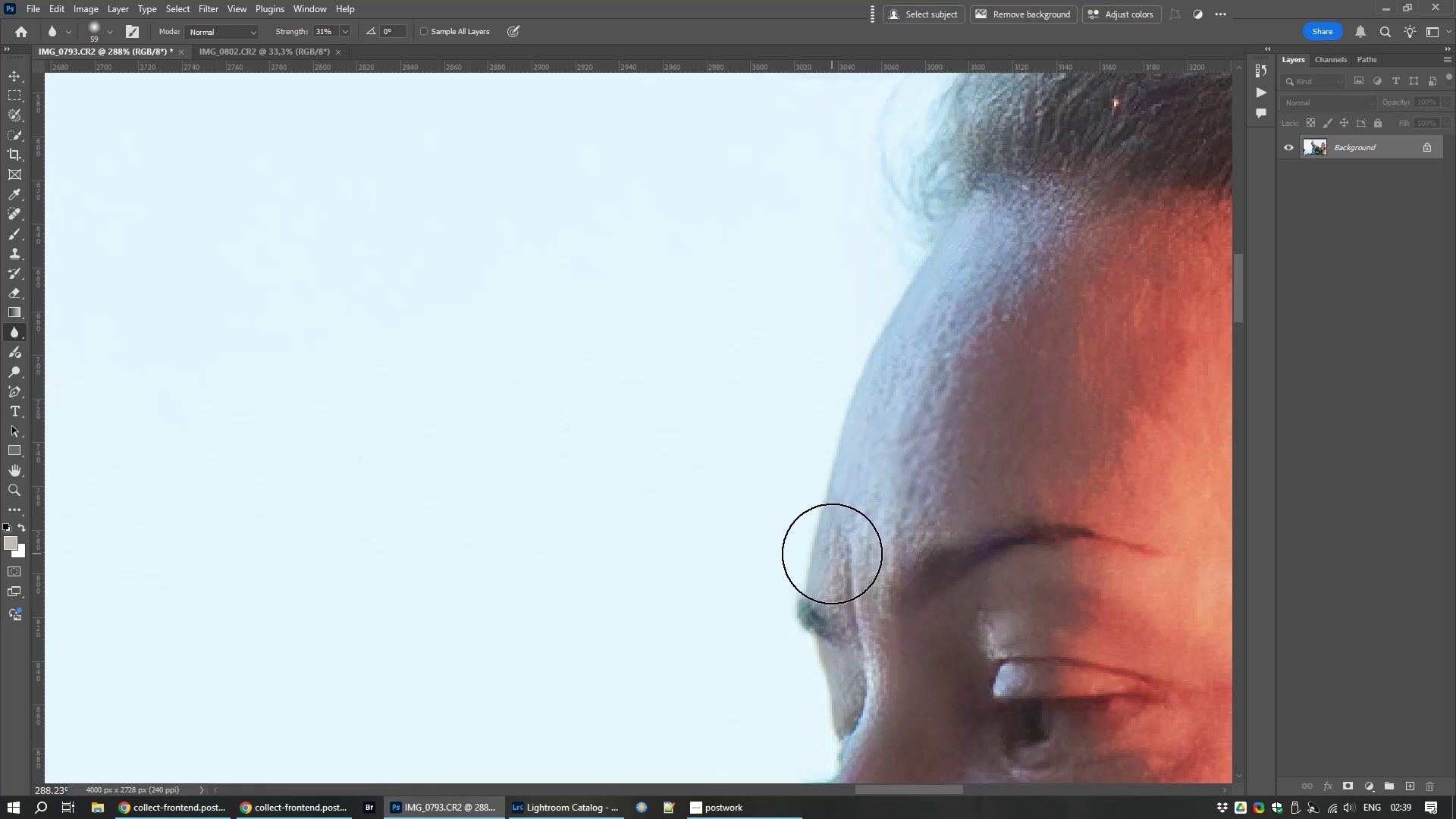 
left_click_drag(start_coordinate=[836, 572], to_coordinate=[882, 682])
 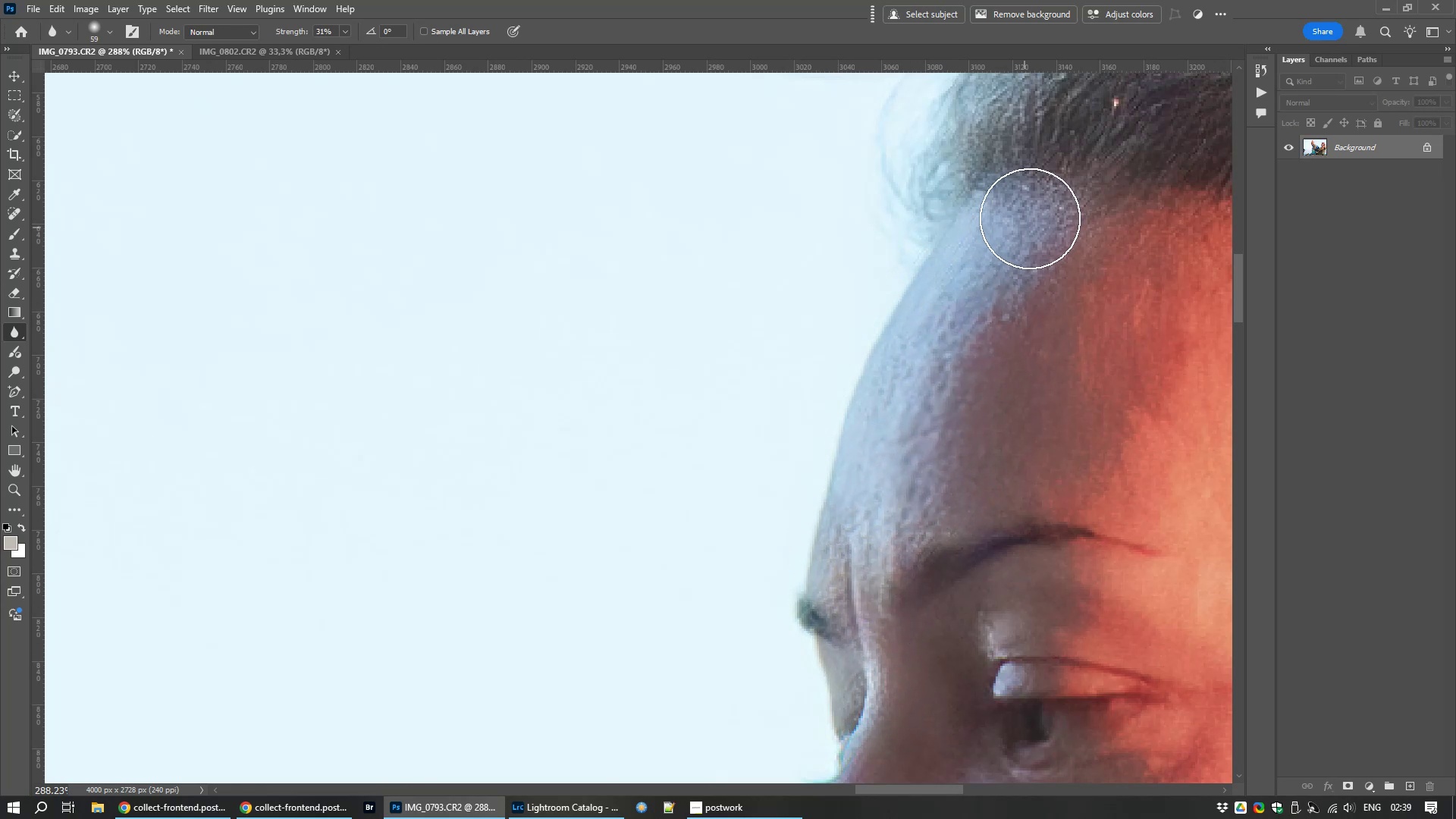 
left_click_drag(start_coordinate=[1043, 197], to_coordinate=[998, 293])
 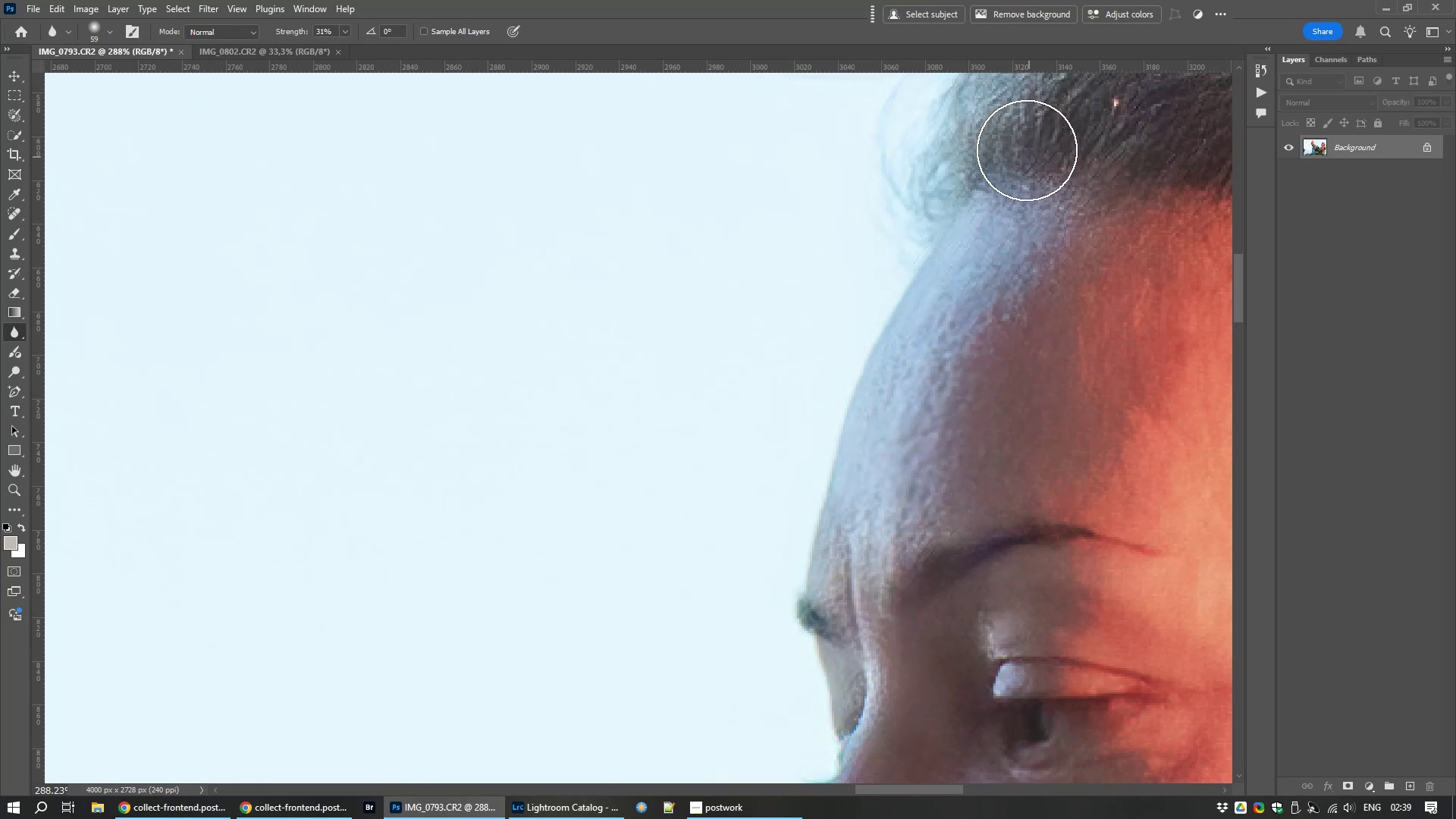 
left_click_drag(start_coordinate=[1023, 134], to_coordinate=[1028, 303])
 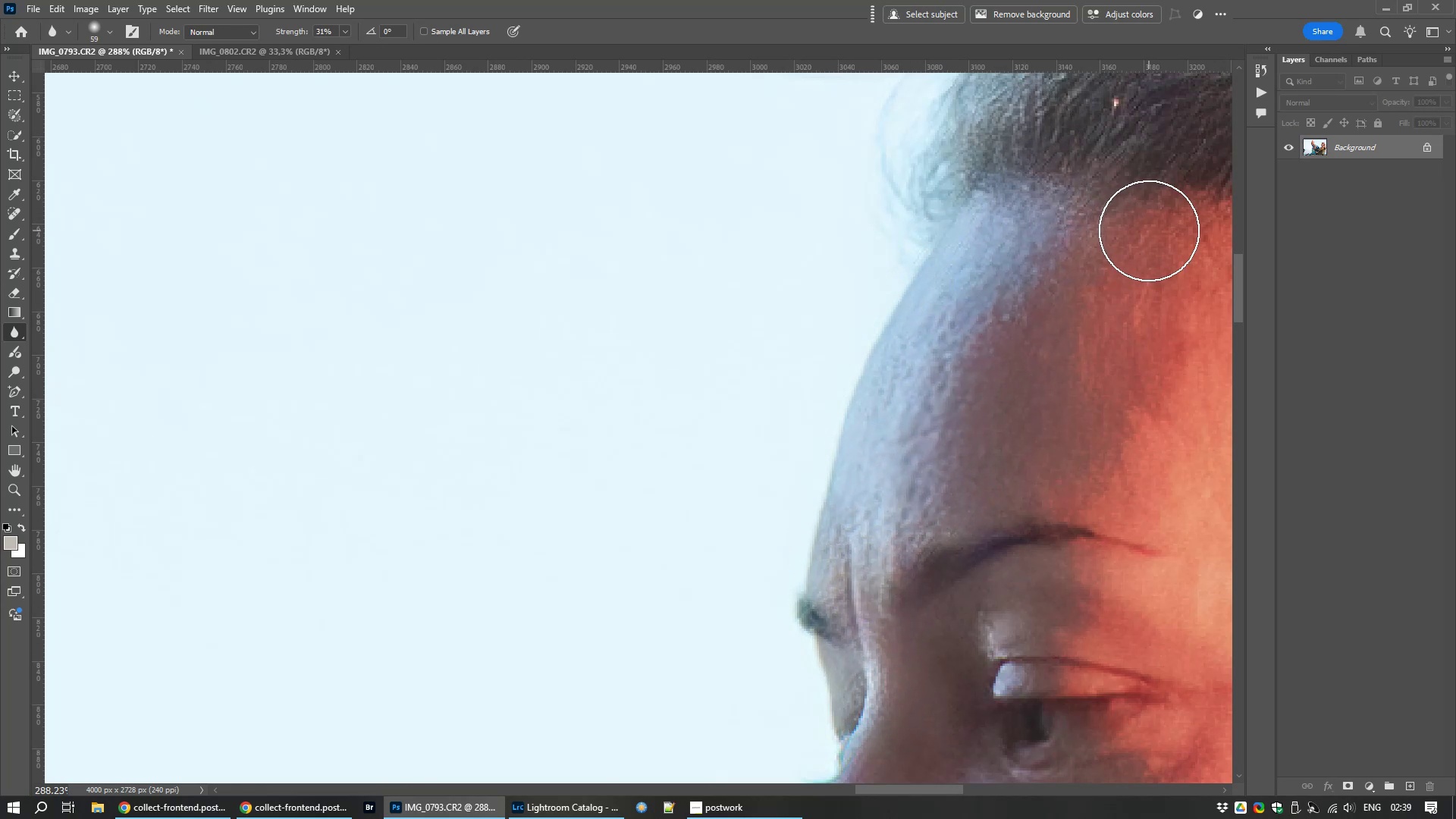 
left_click_drag(start_coordinate=[1149, 231], to_coordinate=[1051, 232])
 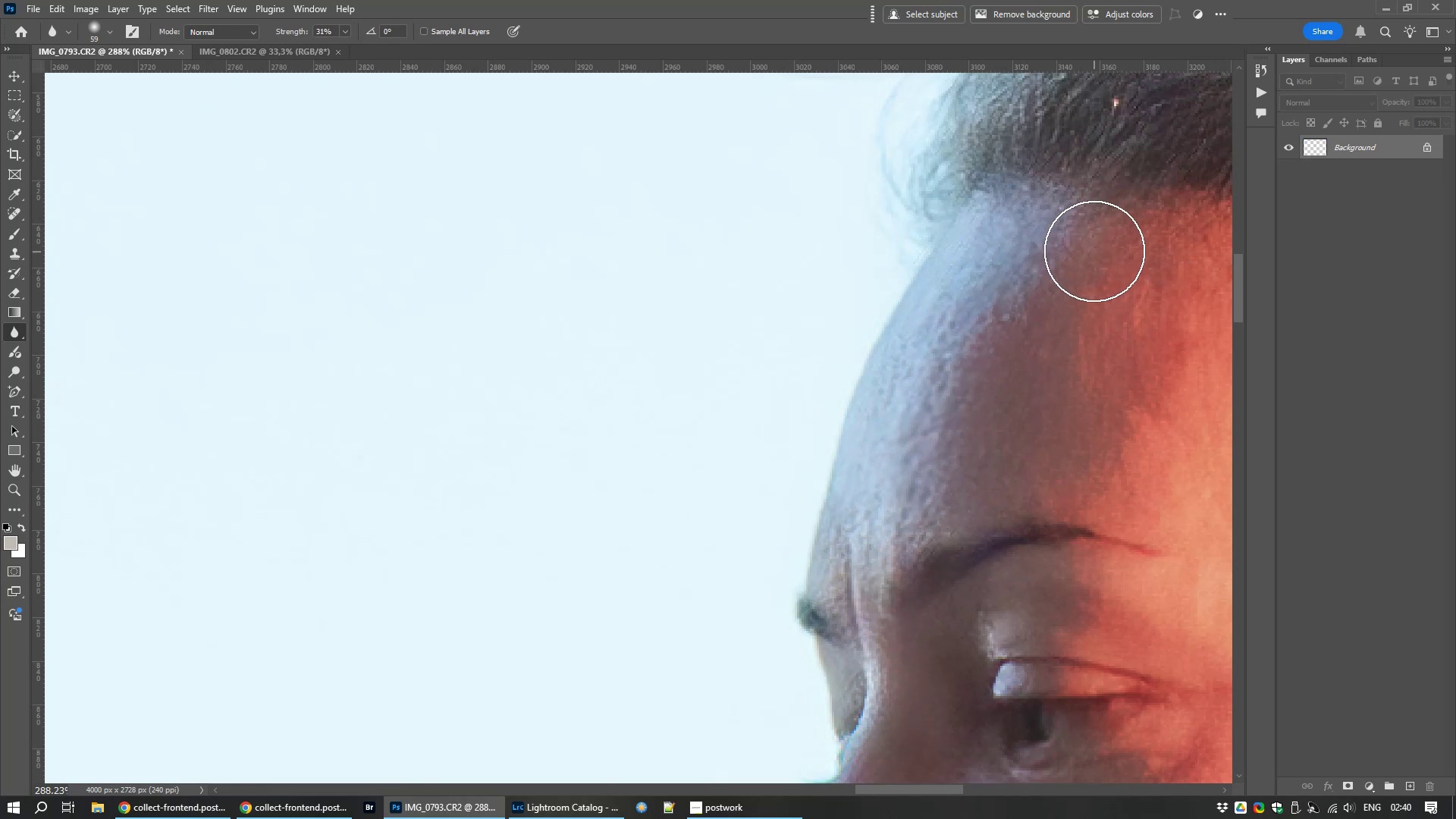 
left_click_drag(start_coordinate=[1090, 254], to_coordinate=[938, 537])
 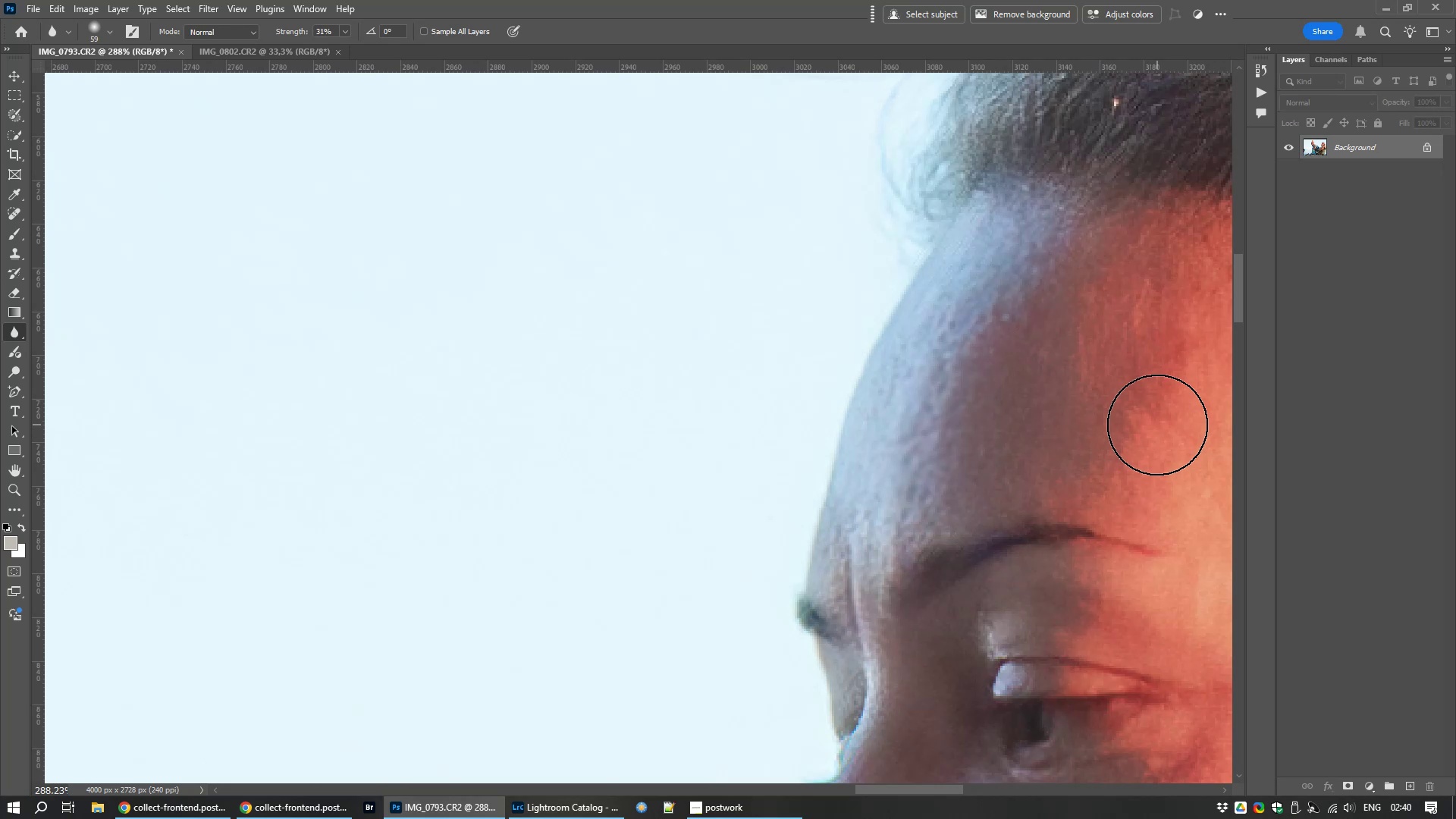 
key(Control+Numpad0)
 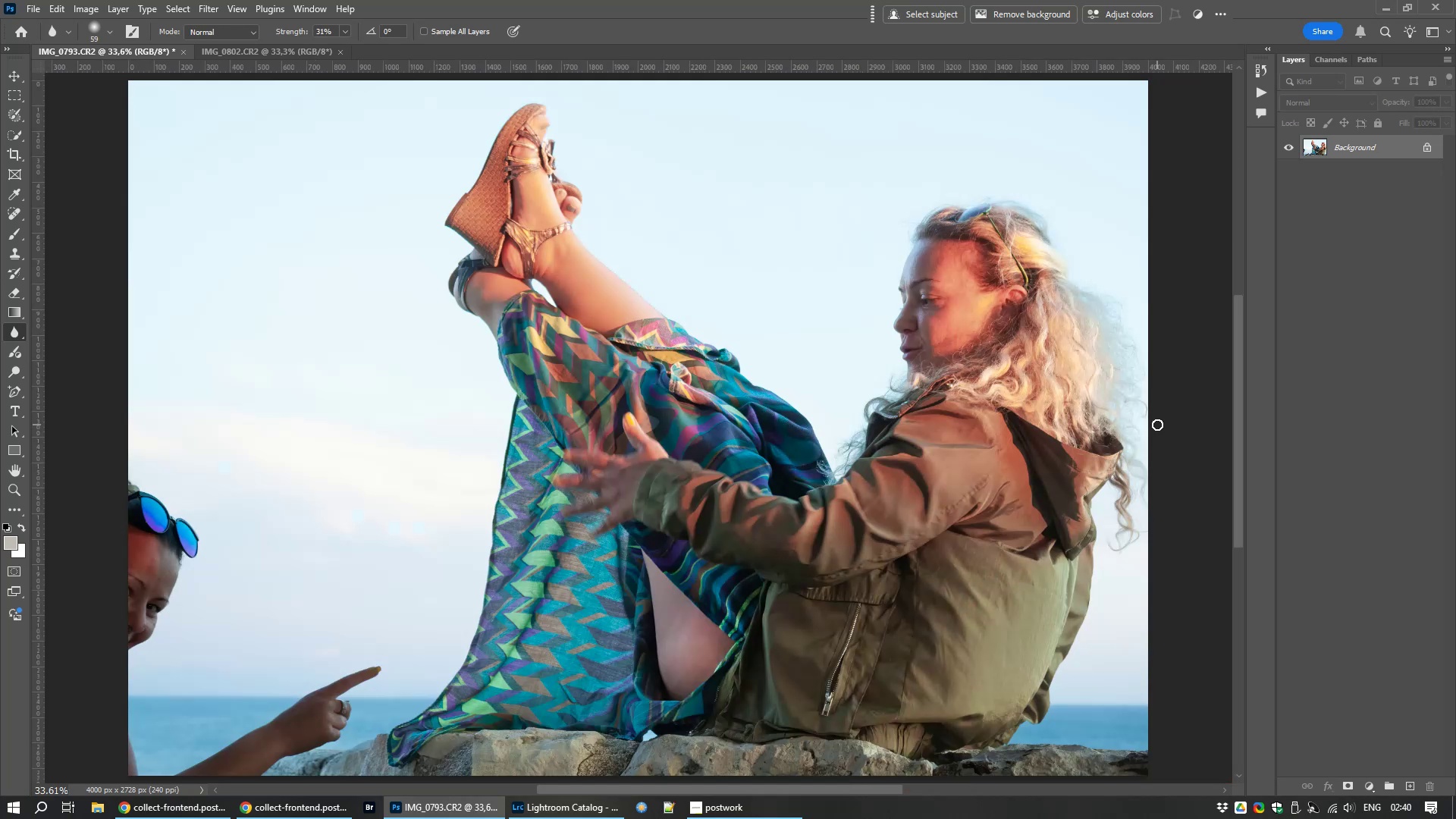 
key(Control+S)
 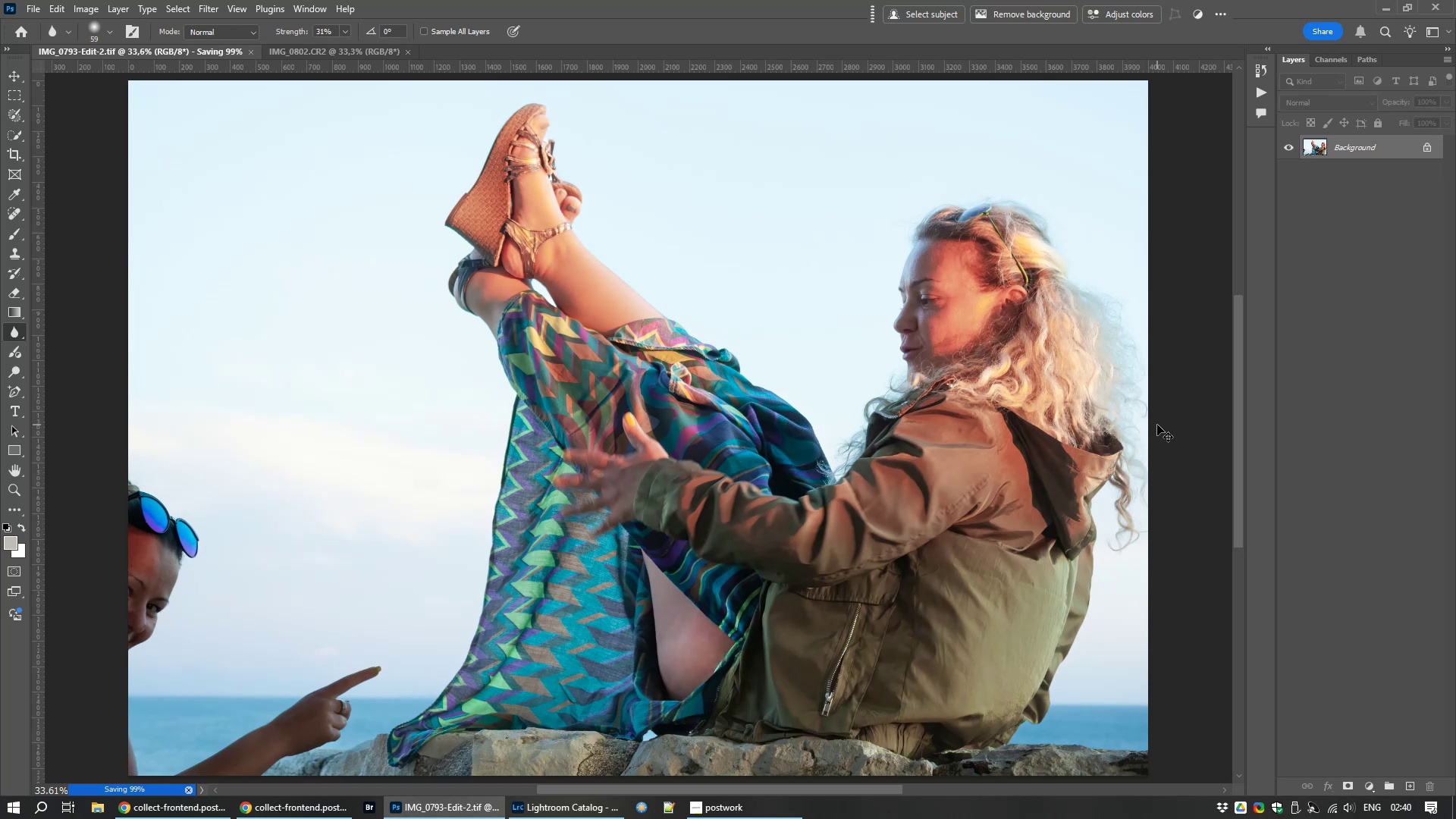 
wait(5.54)
 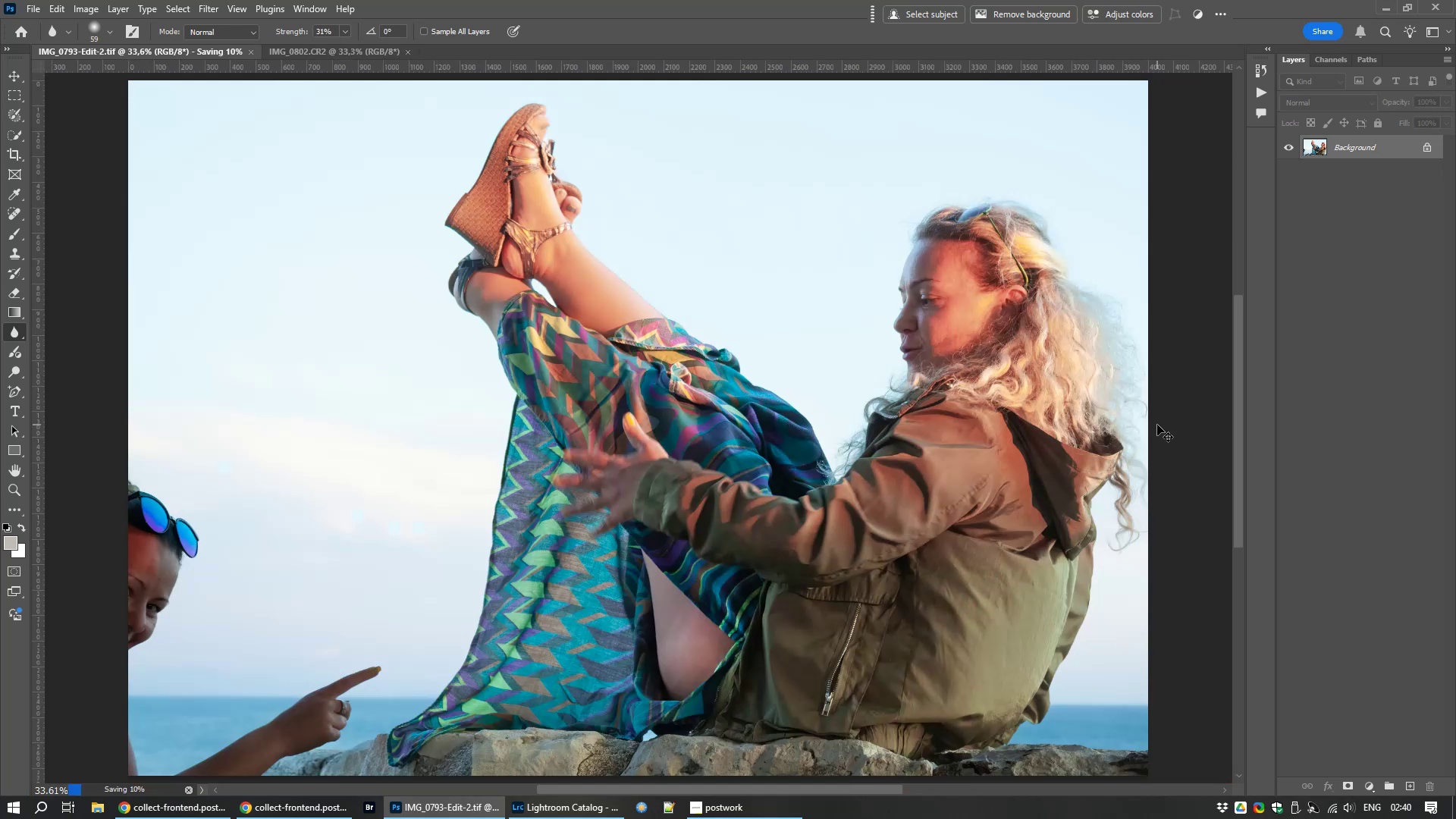 
key(Control+W)
 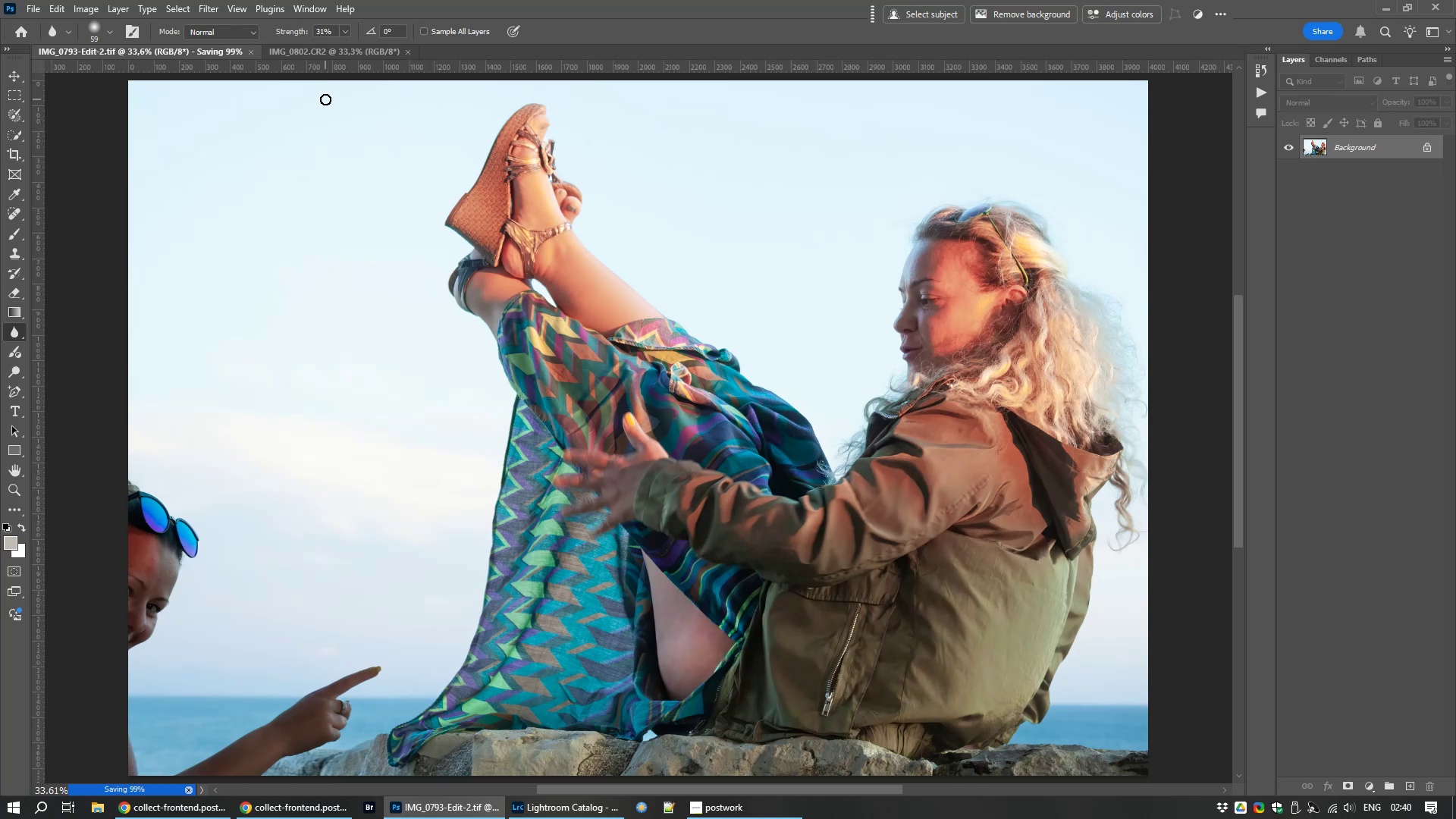 
wait(24.9)
 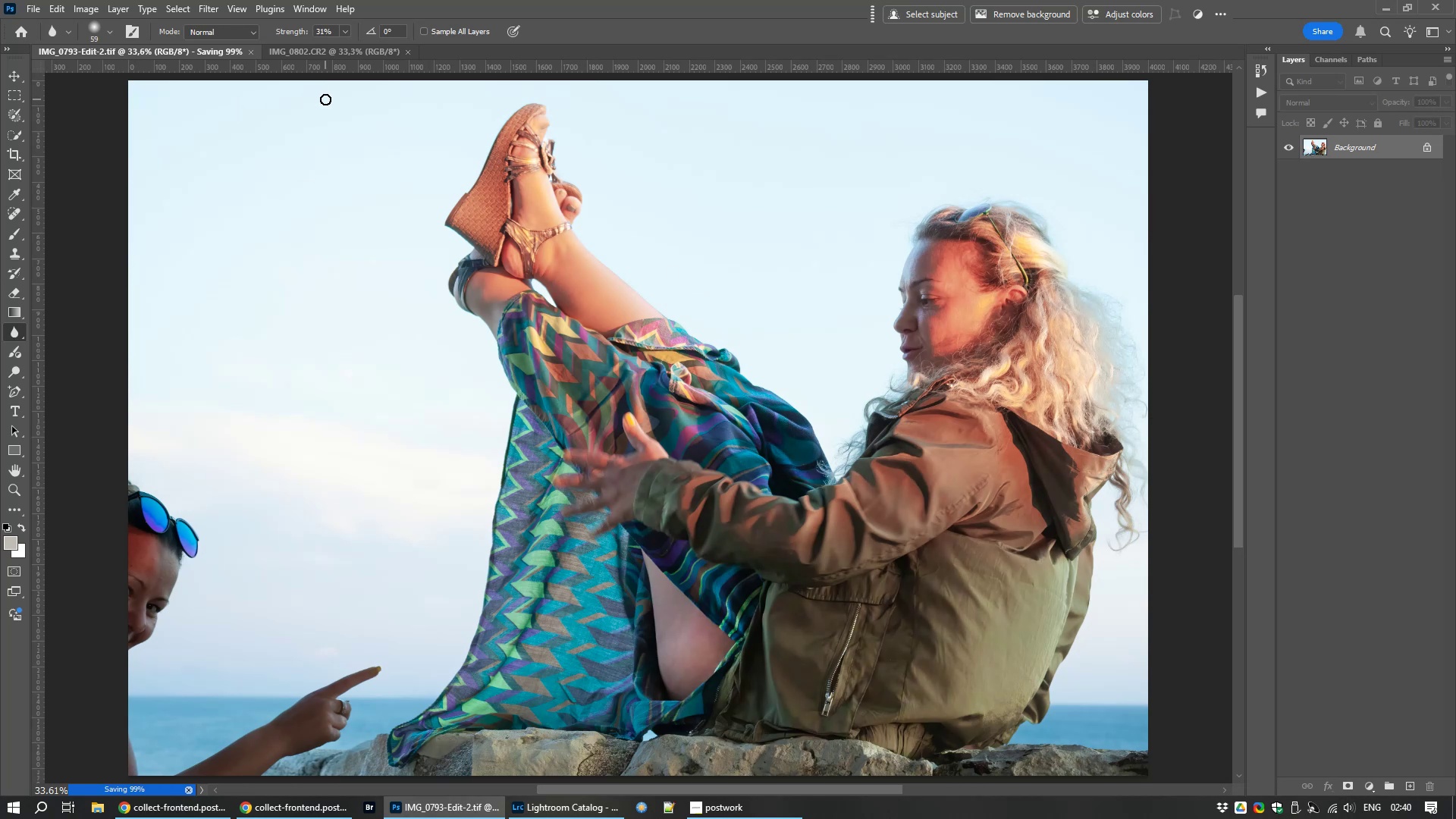 
scroll: coordinate [509, 312], scroll_direction: up, amount: 3.0
 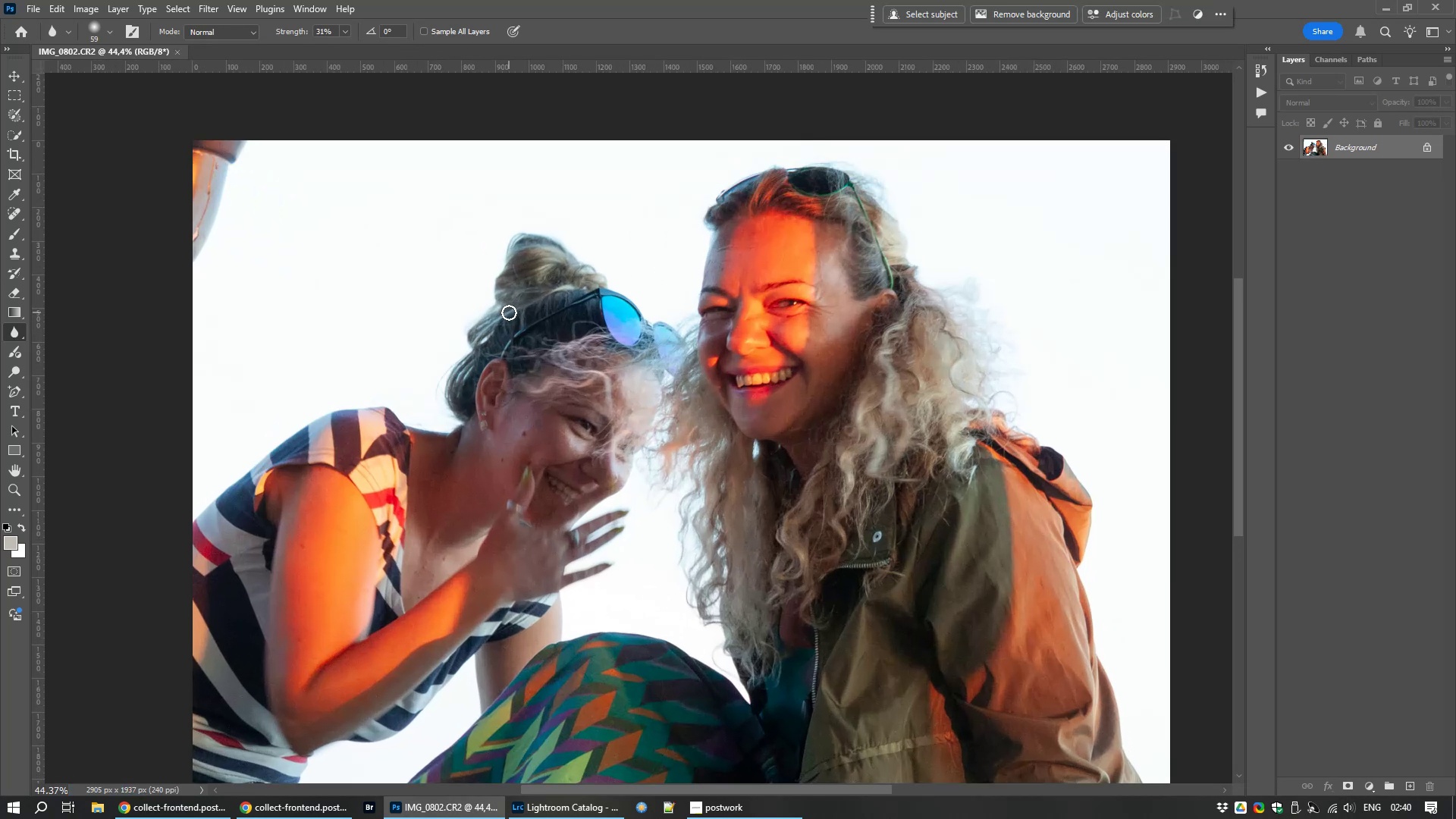 
scroll: coordinate [509, 312], scroll_direction: down, amount: 1.0
 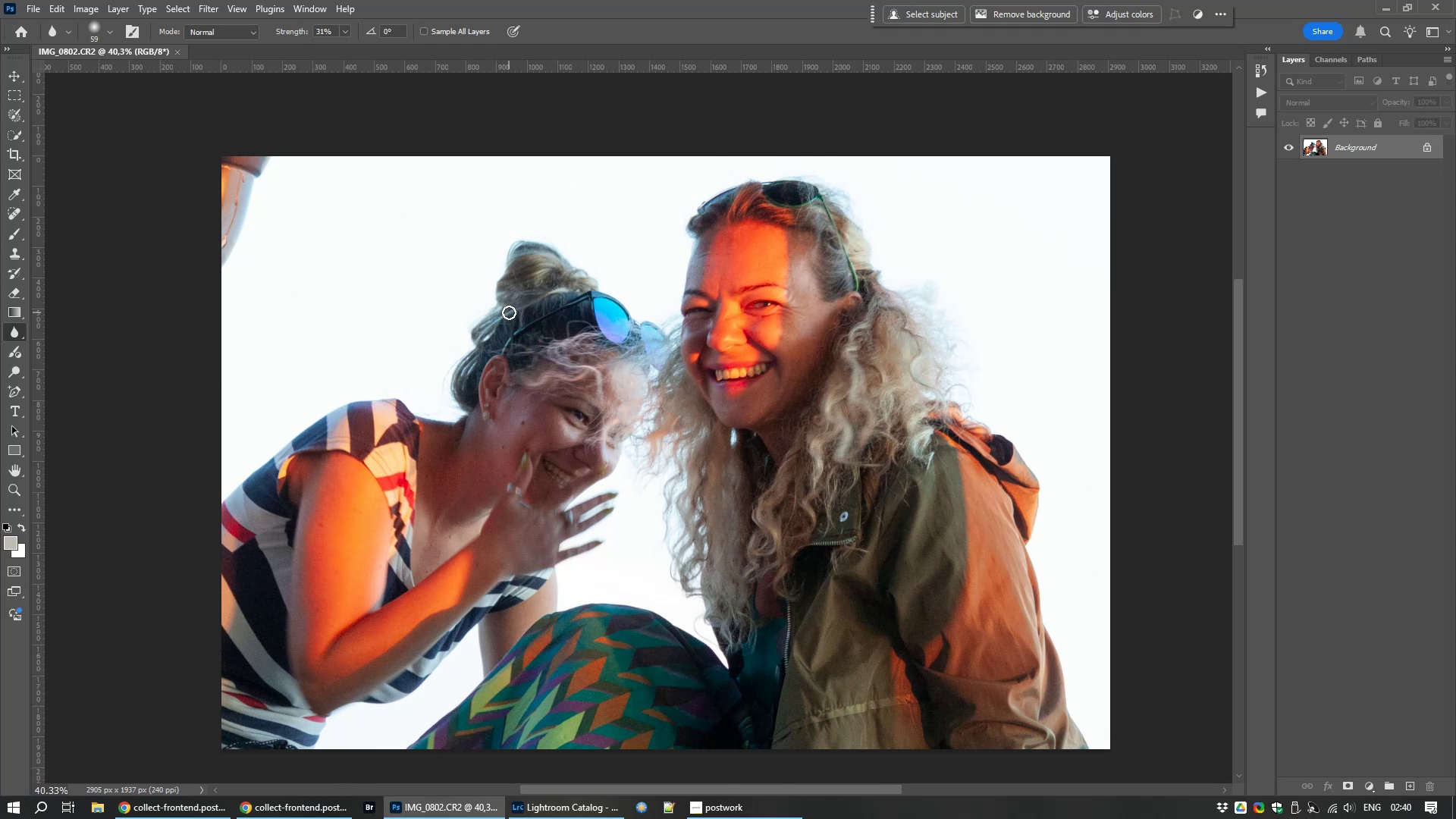 
scroll: coordinate [378, 246], scroll_direction: up, amount: 4.0
 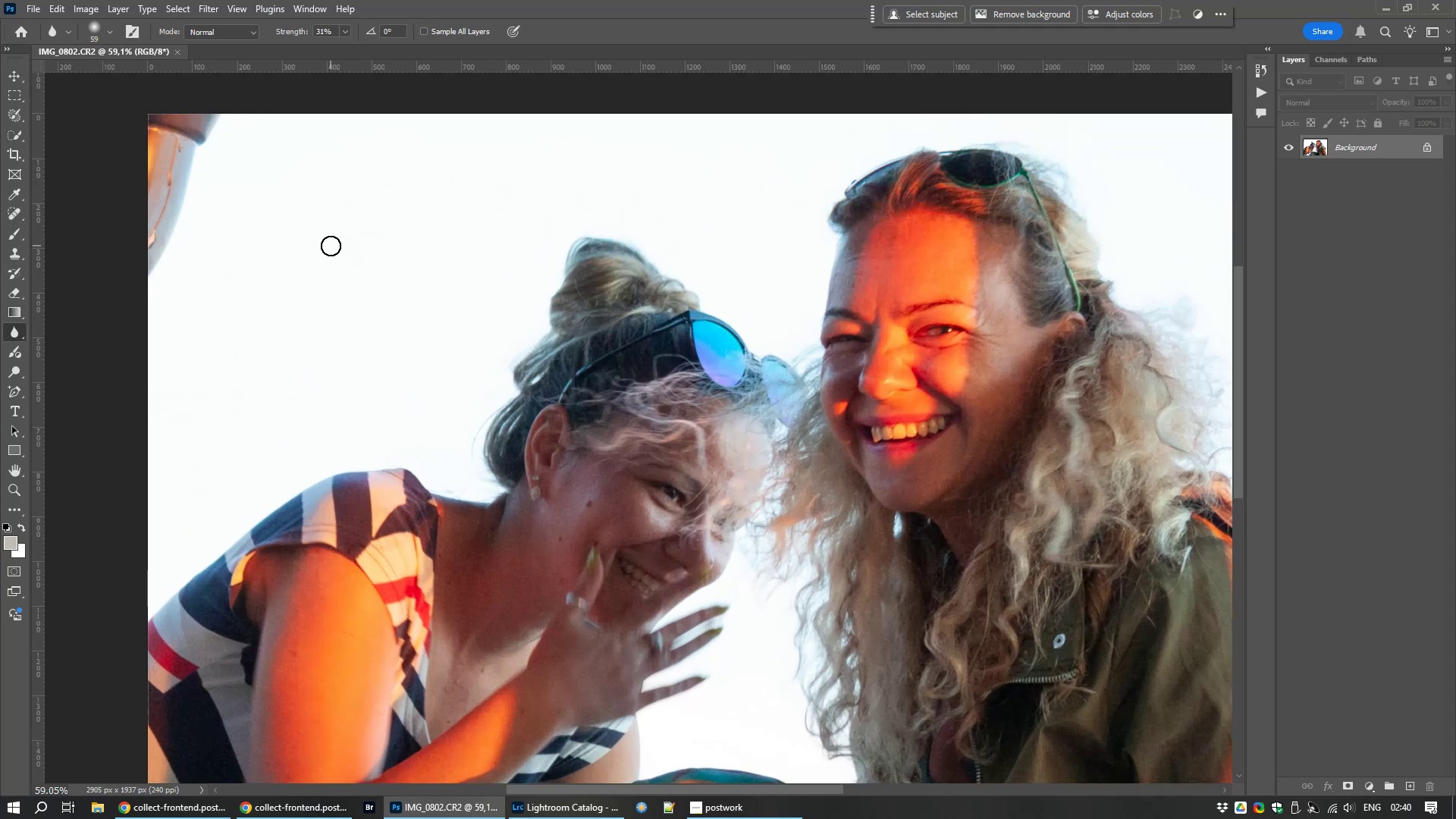 
type(ss)
 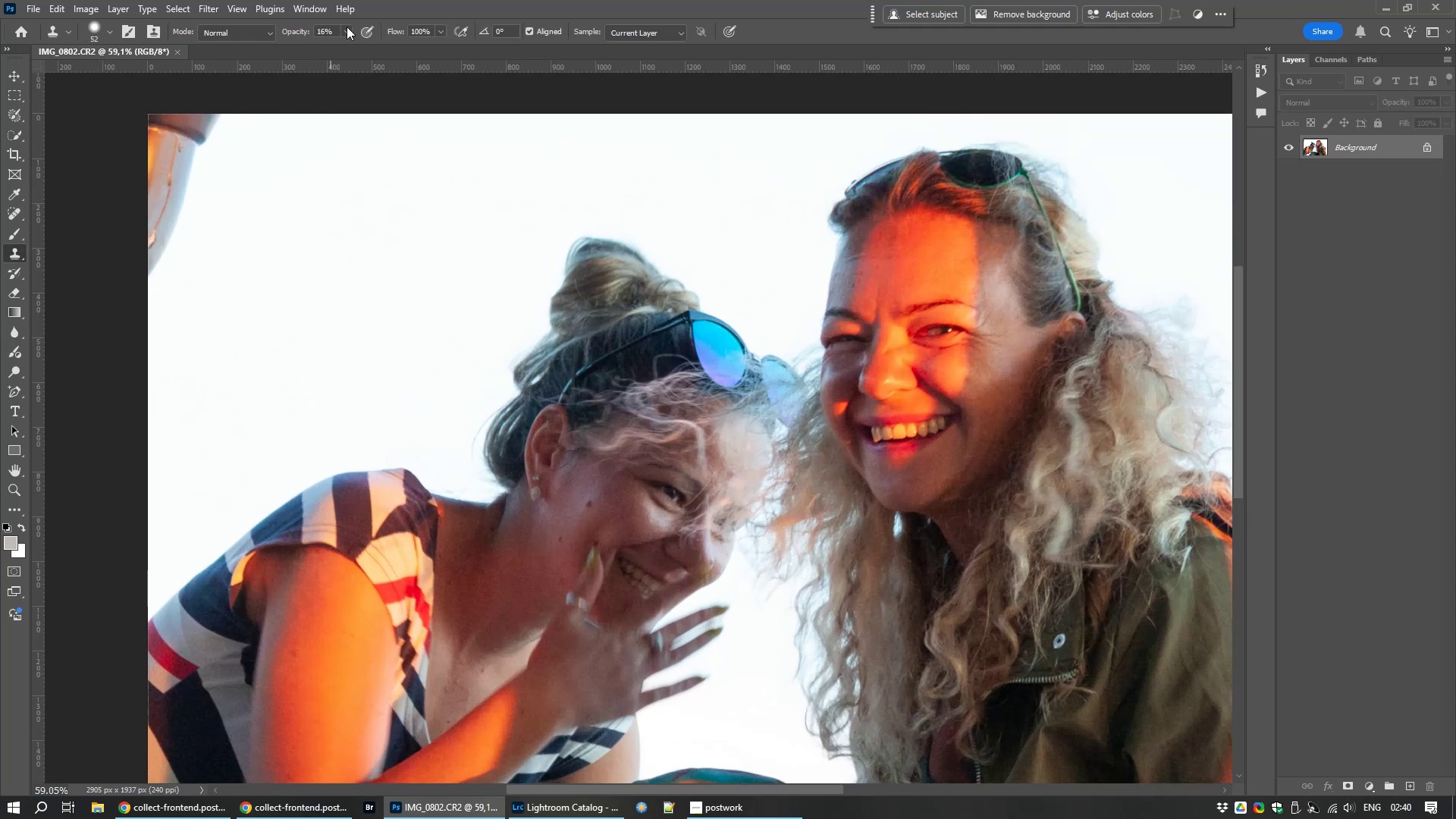 
left_click([343, 27])
 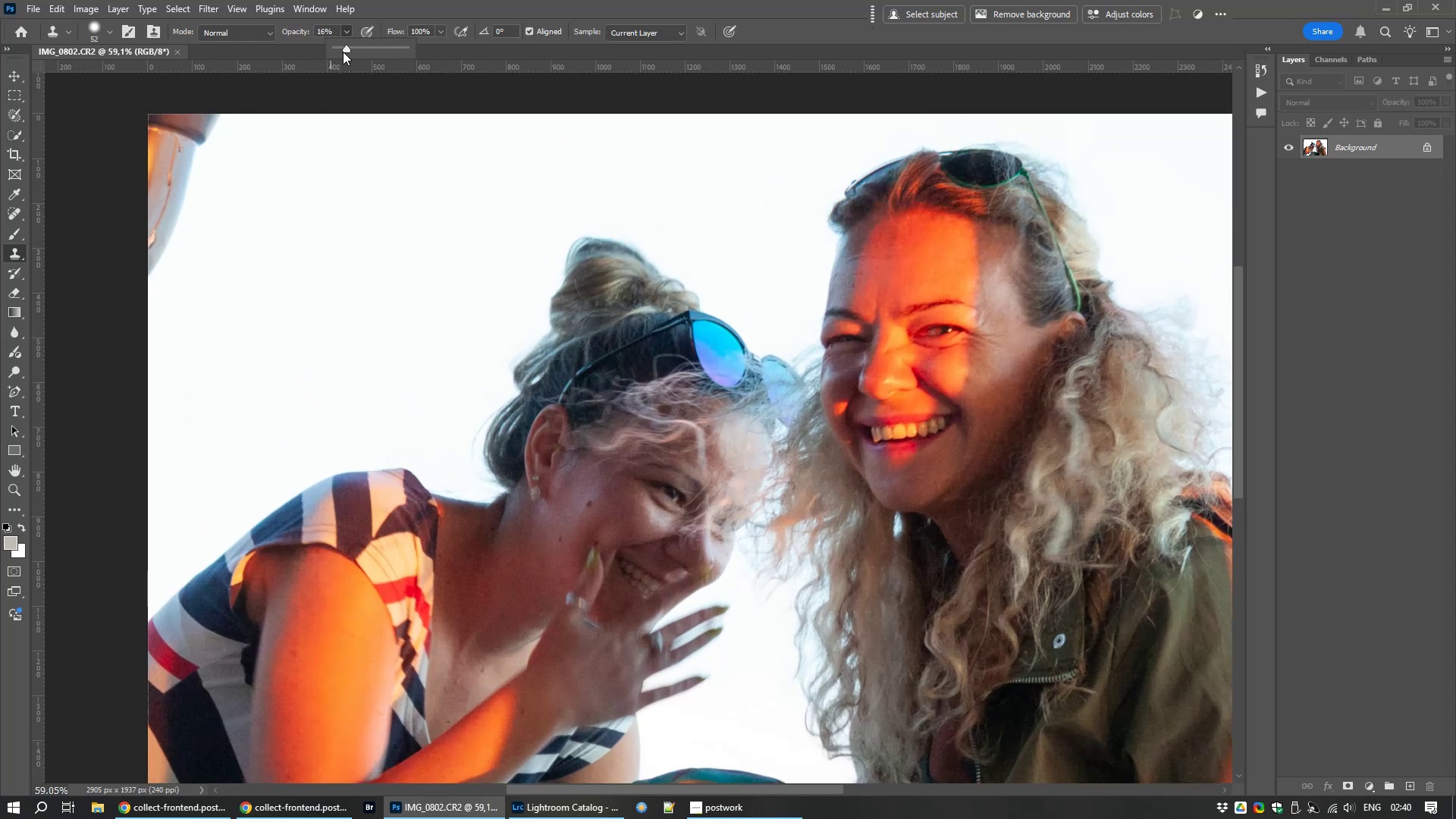 
left_click_drag(start_coordinate=[348, 47], to_coordinate=[466, 47])
 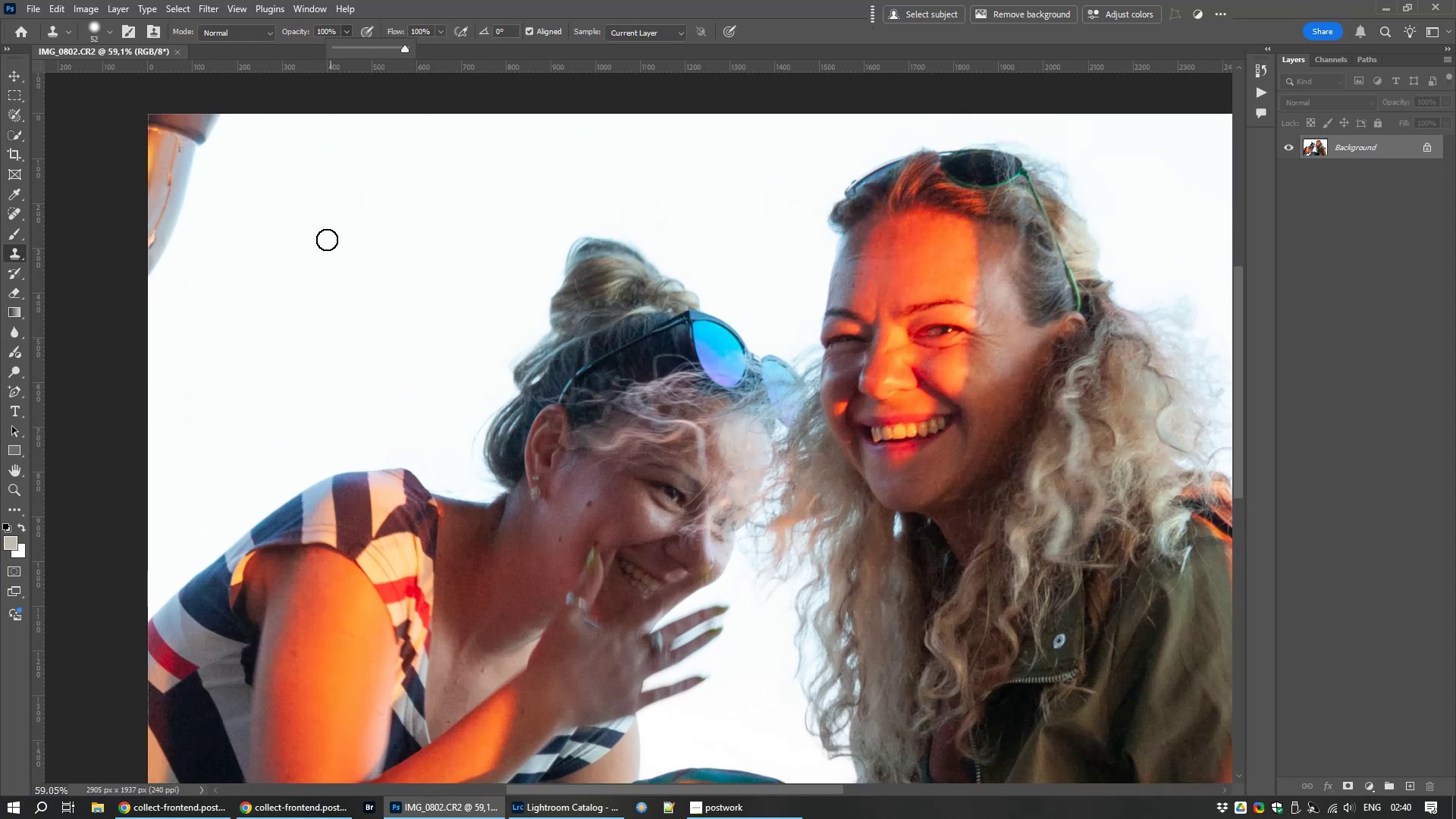 
hold_key(key=AltLeft, duration=1.5)
 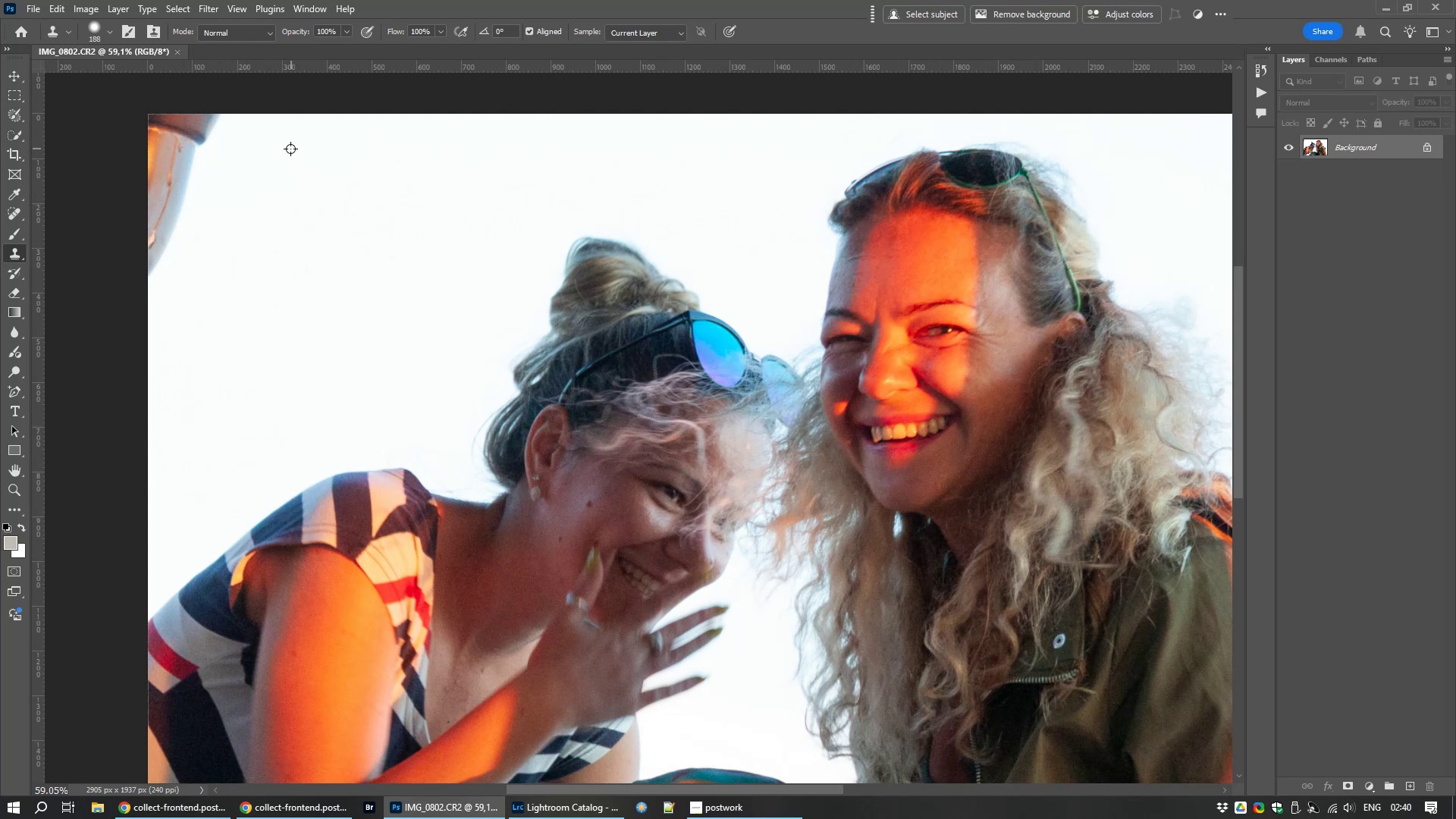 
hold_key(key=AltLeft, duration=1.52)
 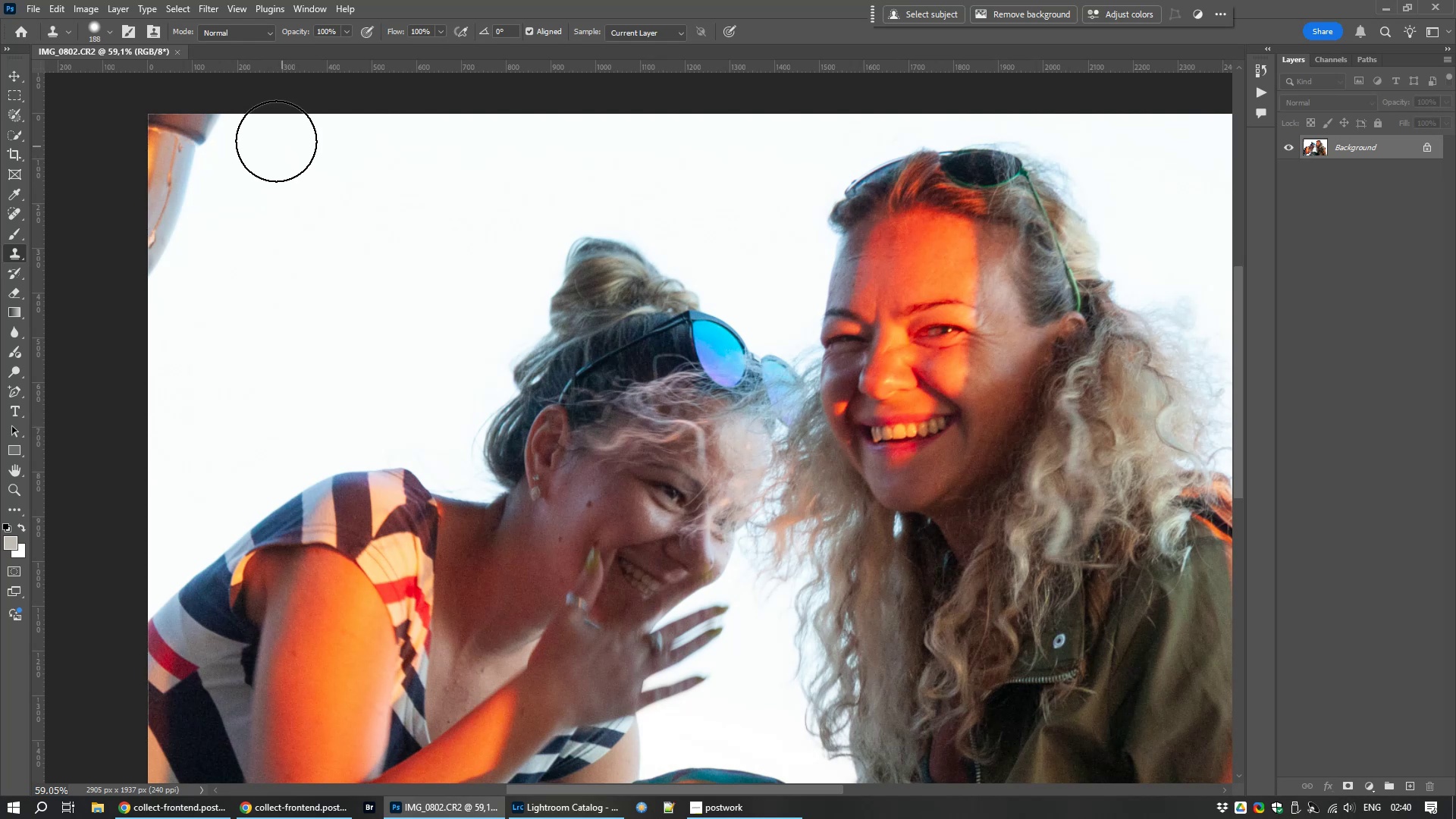 
hold_key(key=AltLeft, duration=0.45)
left_click([283, 147])
 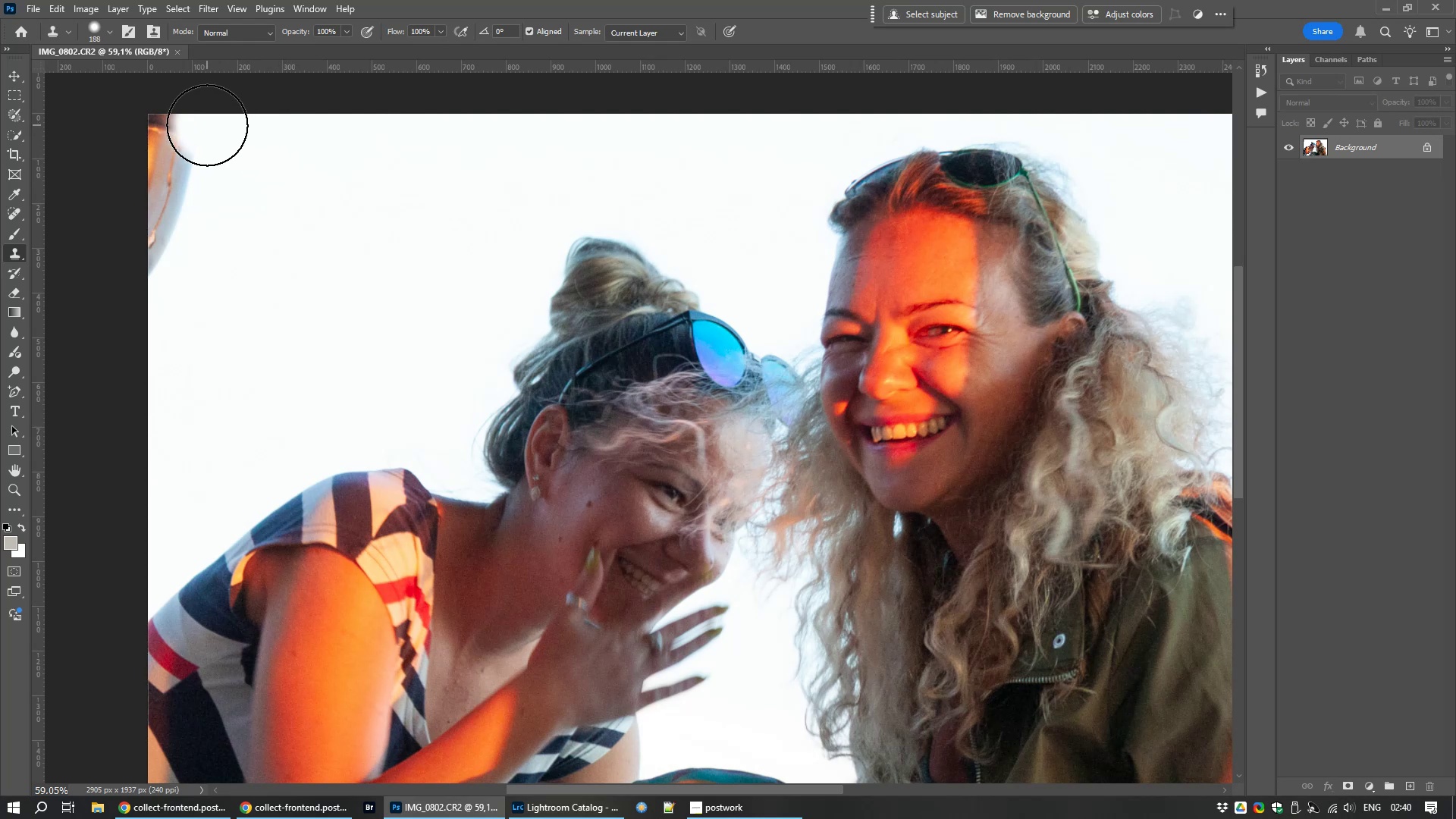 
left_click_drag(start_coordinate=[209, 125], to_coordinate=[148, 237])
 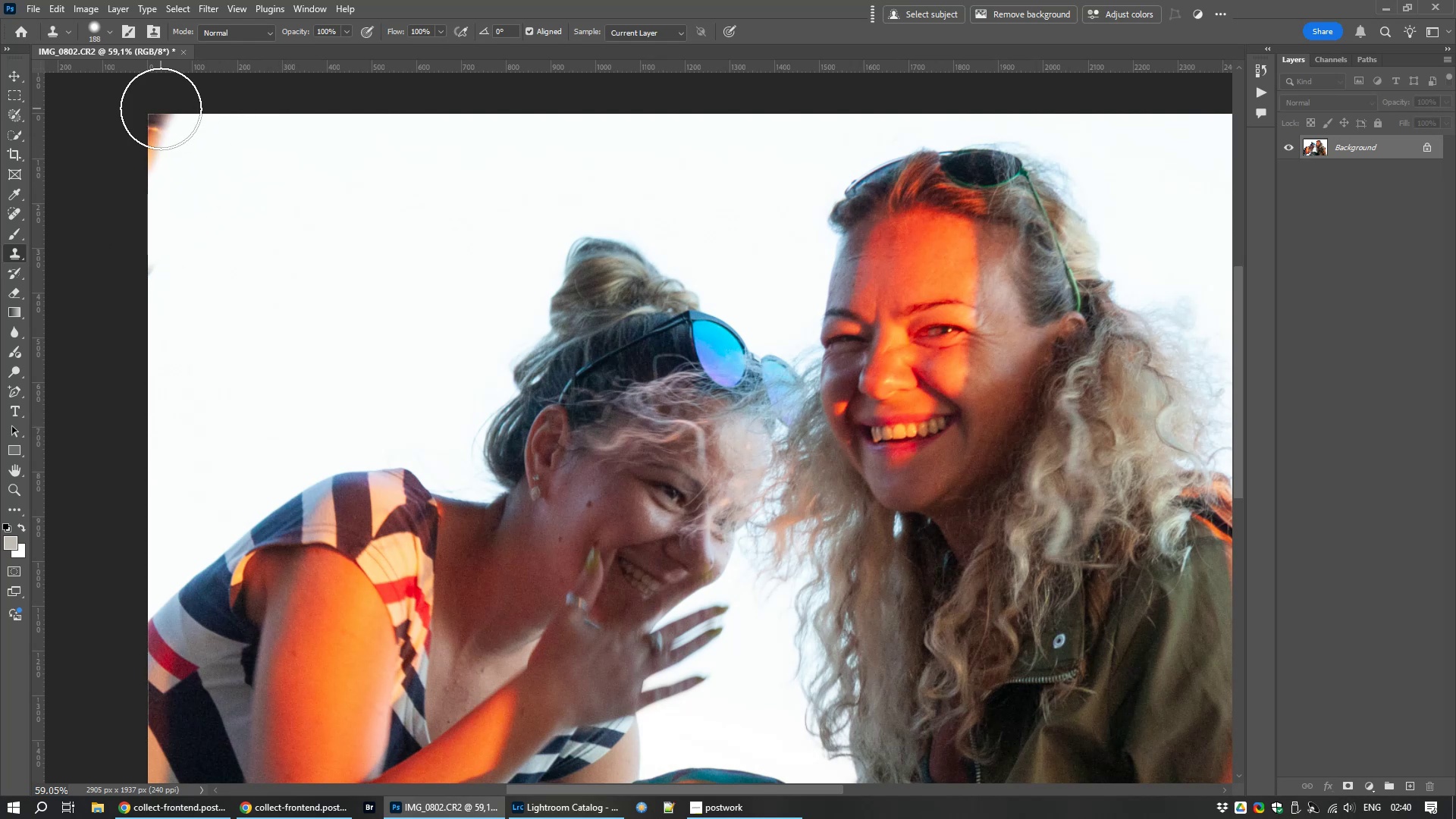 
left_click_drag(start_coordinate=[161, 108], to_coordinate=[177, 340])
 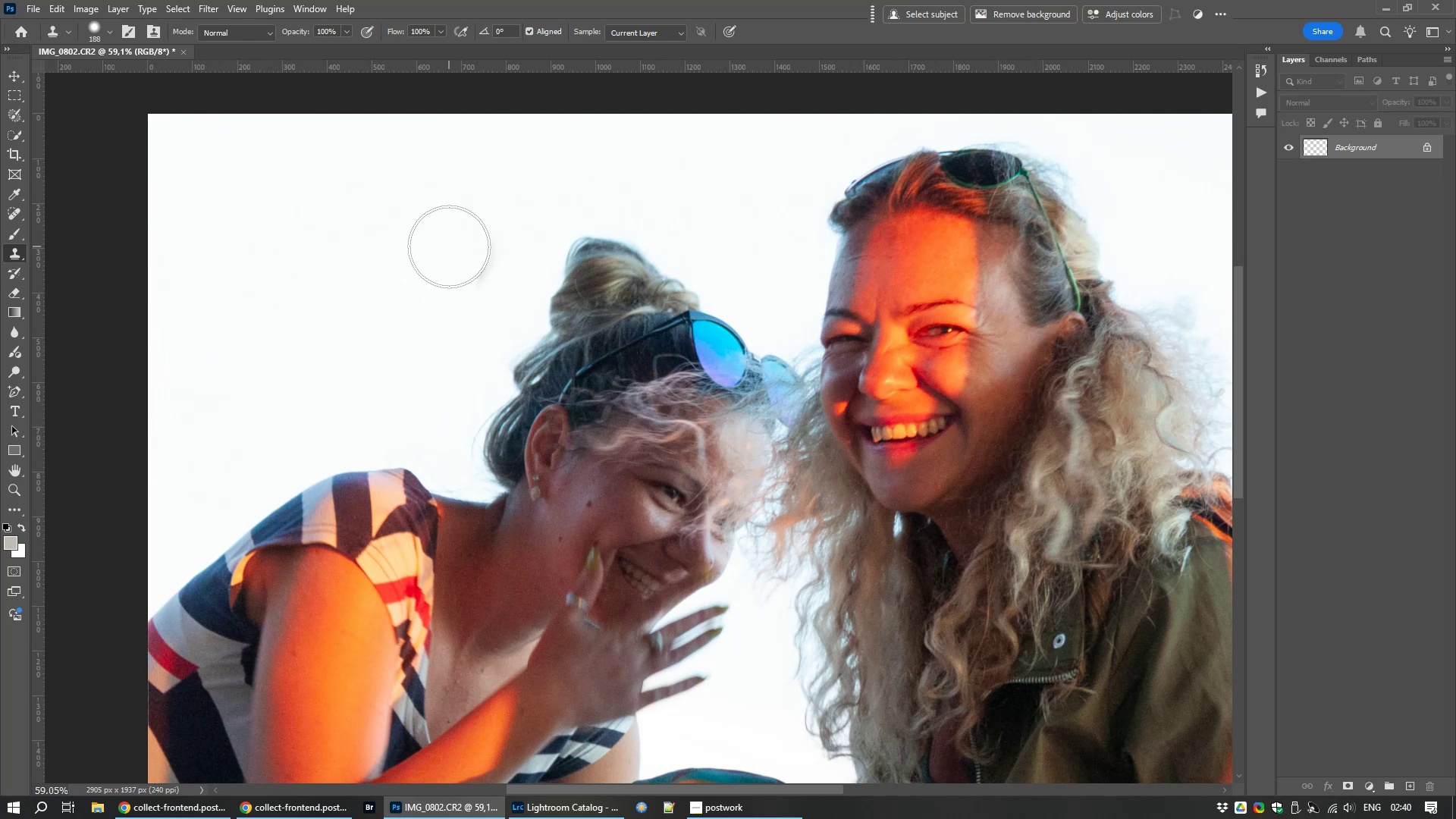 
scroll: coordinate [449, 246], scroll_direction: down, amount: 6.0
 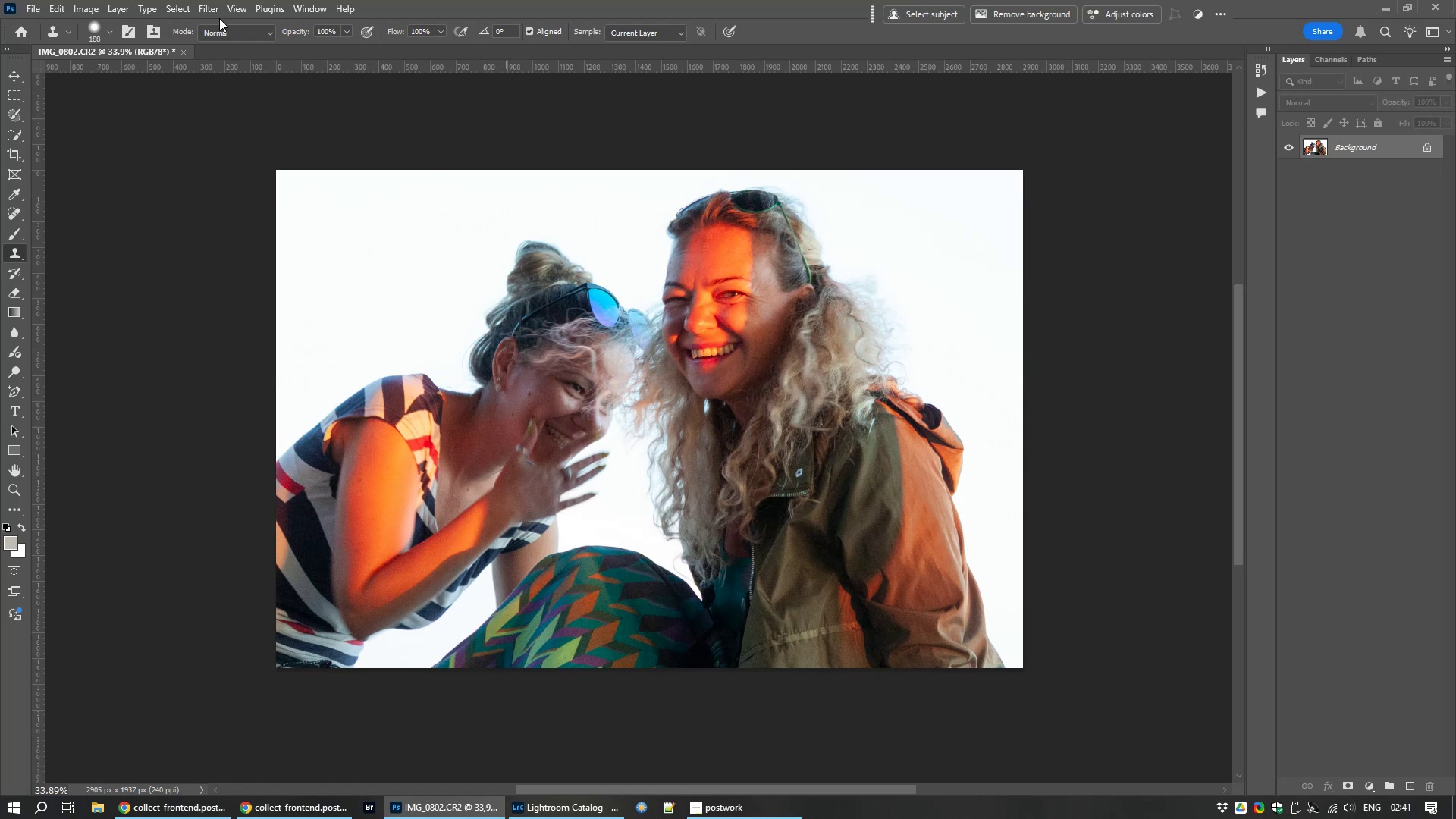 
wait(6.27)
 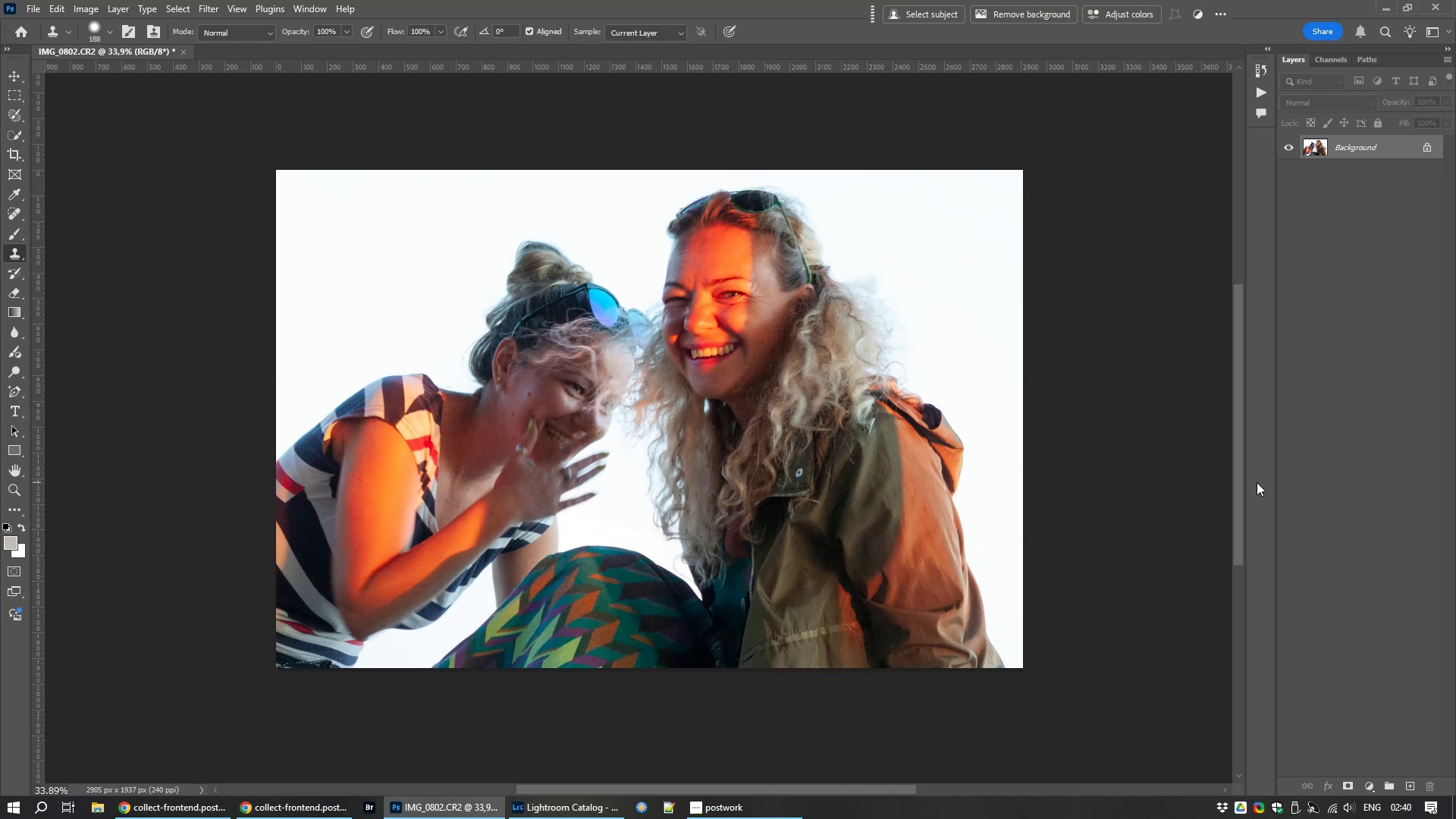 
left_click([196, 5])
 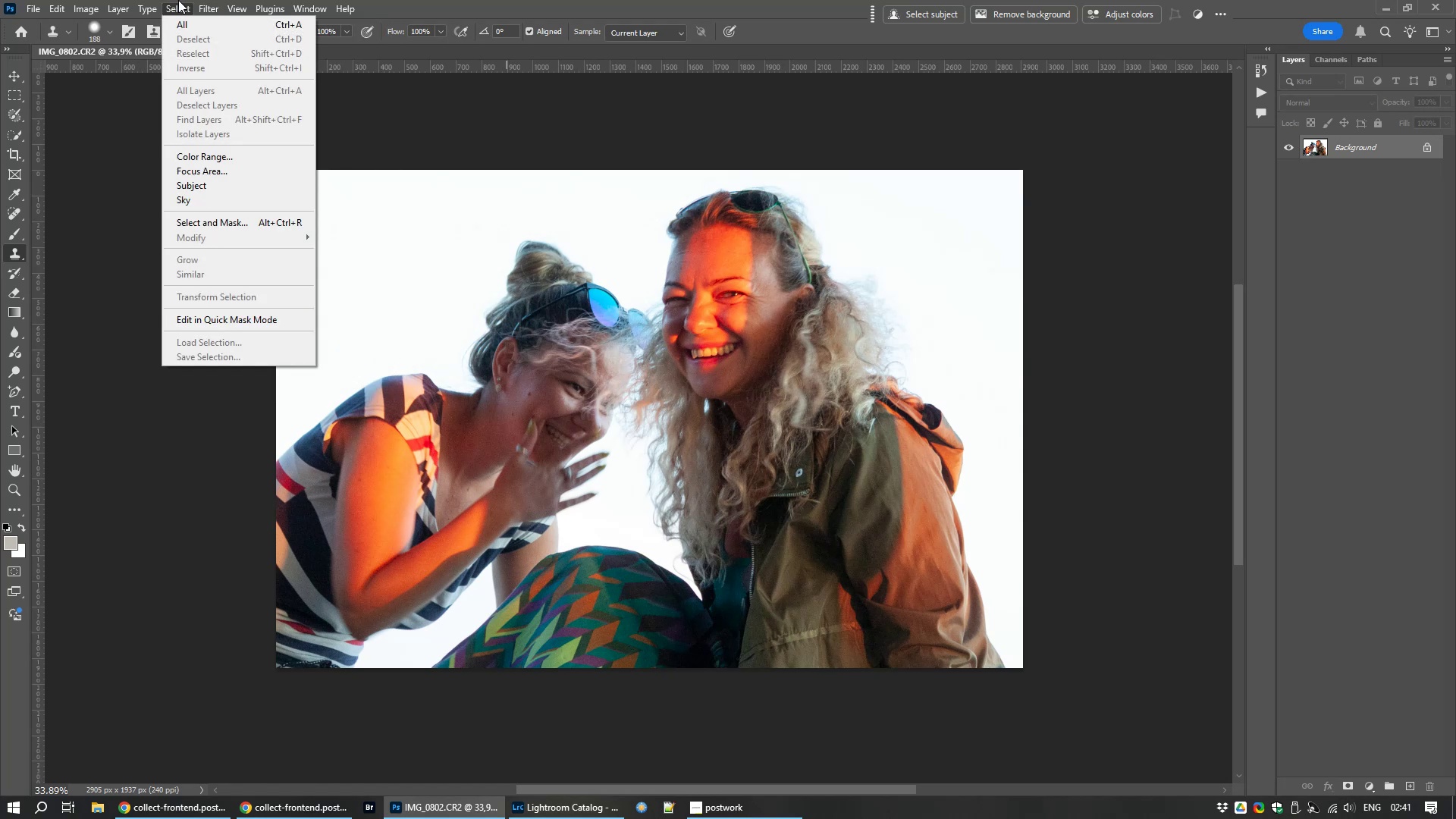 
wait(8.16)
 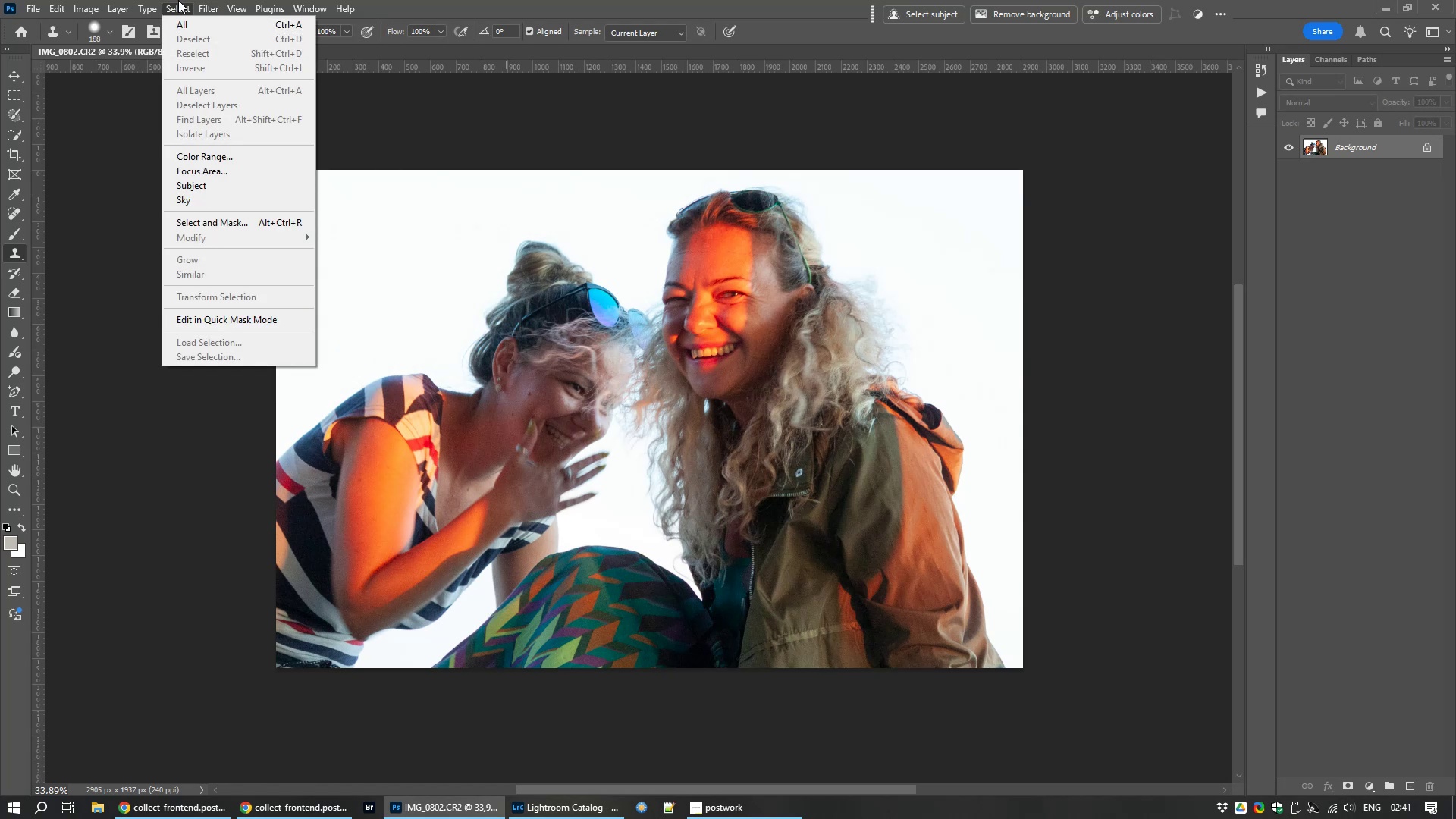 
left_click([452, 381])
 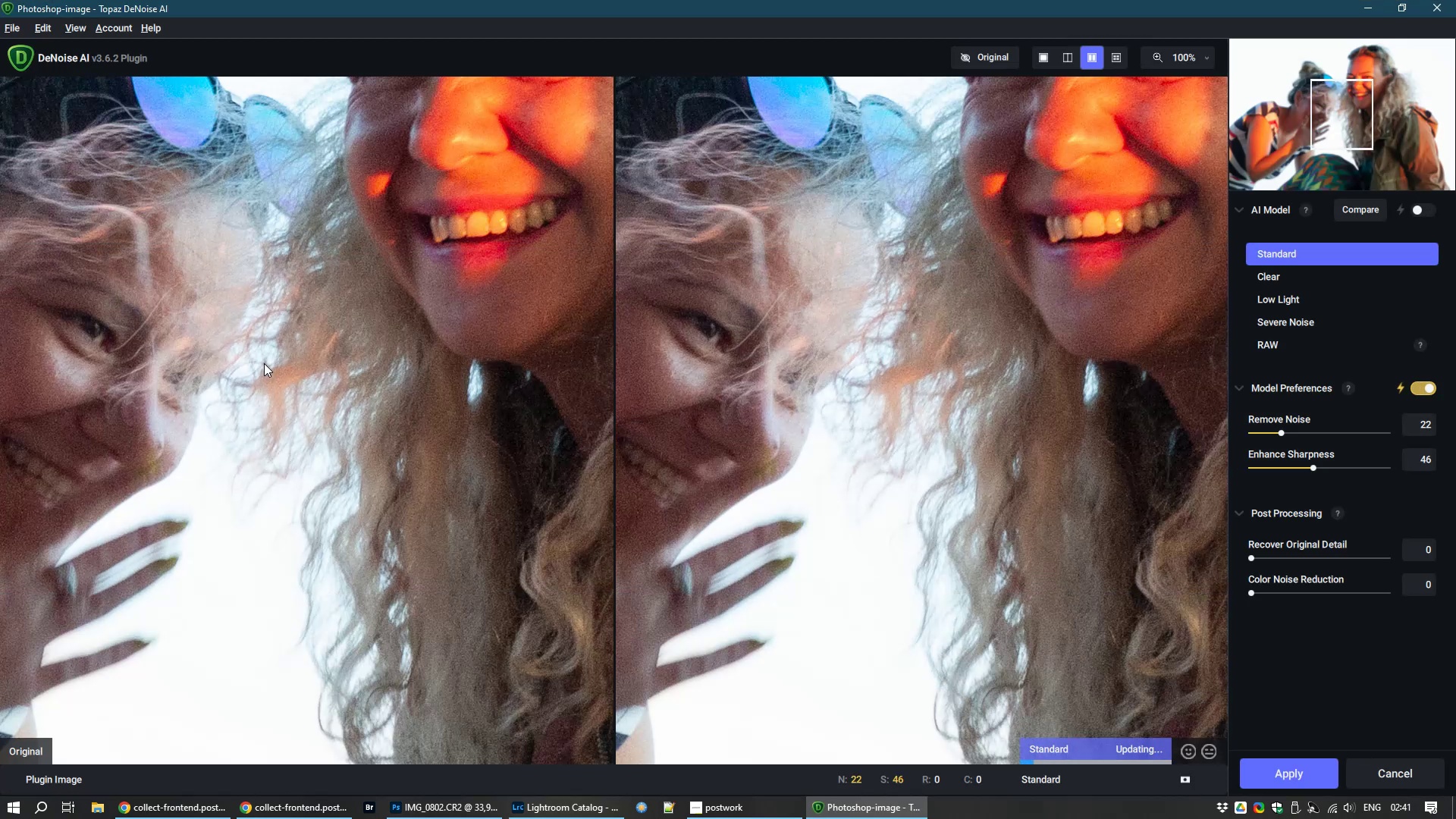 
wait(9.57)
 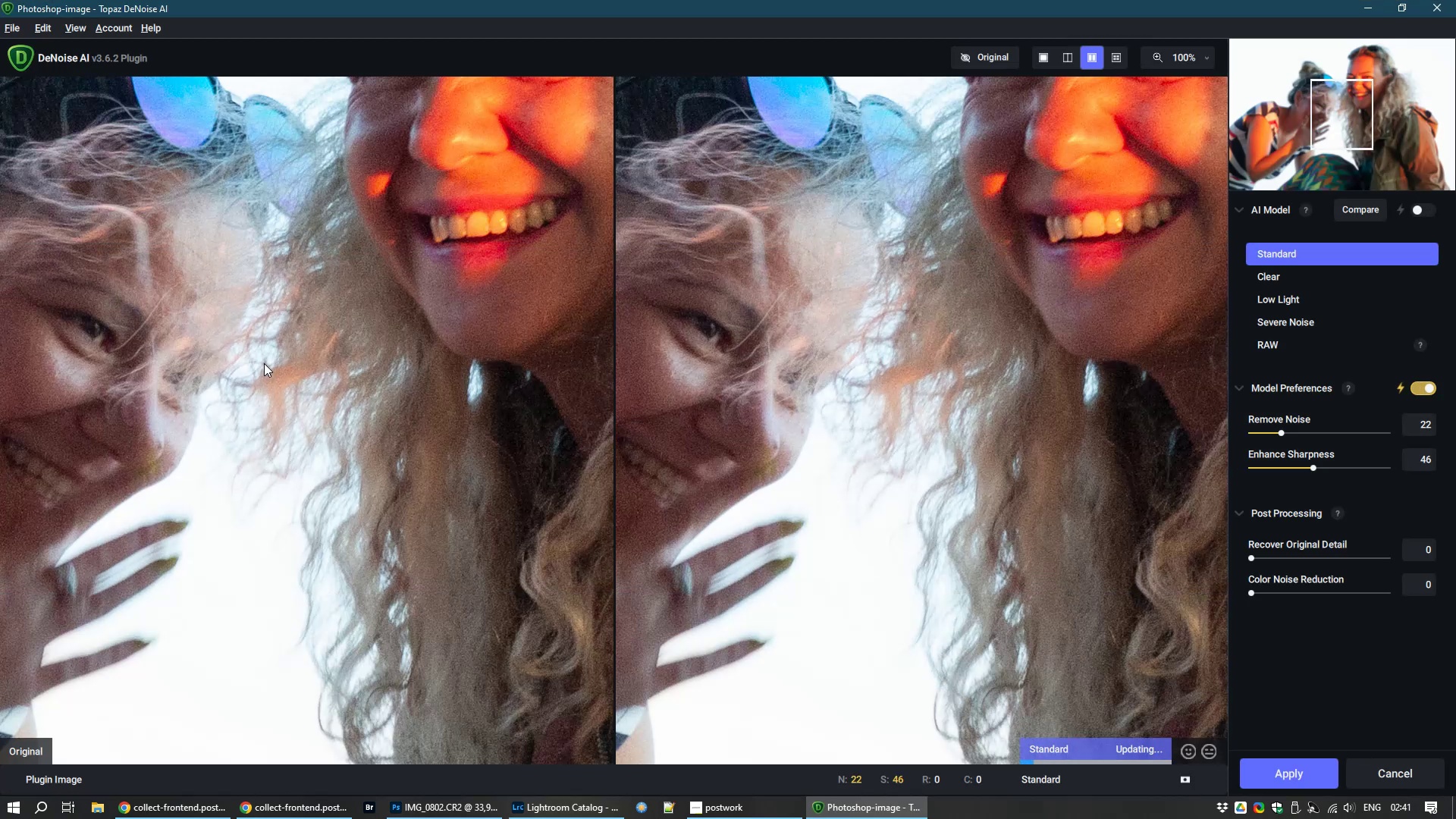 
hold_key(key=Space, duration=1.53)
 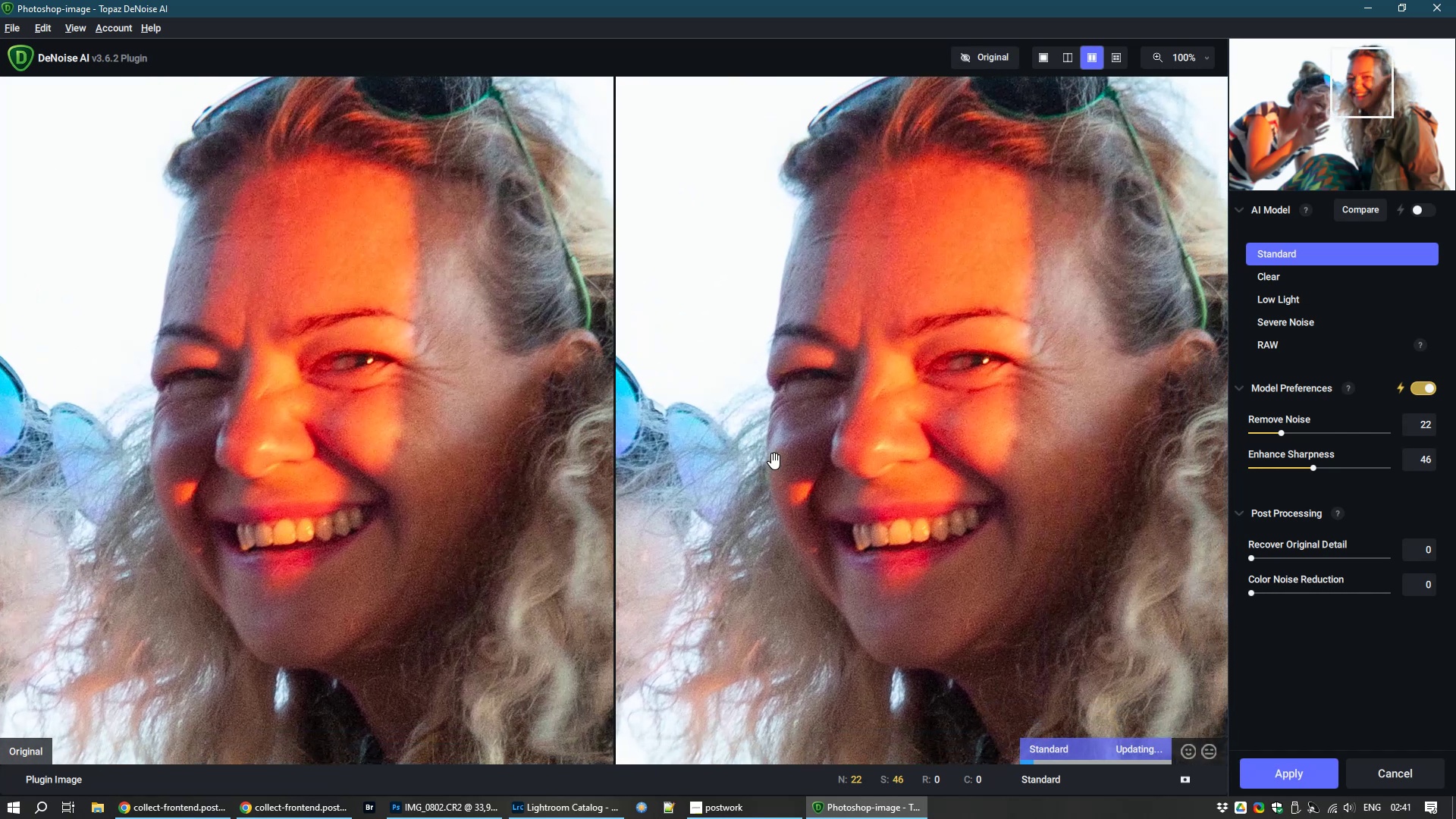 
left_click_drag(start_coordinate=[968, 154], to_coordinate=[774, 461])
 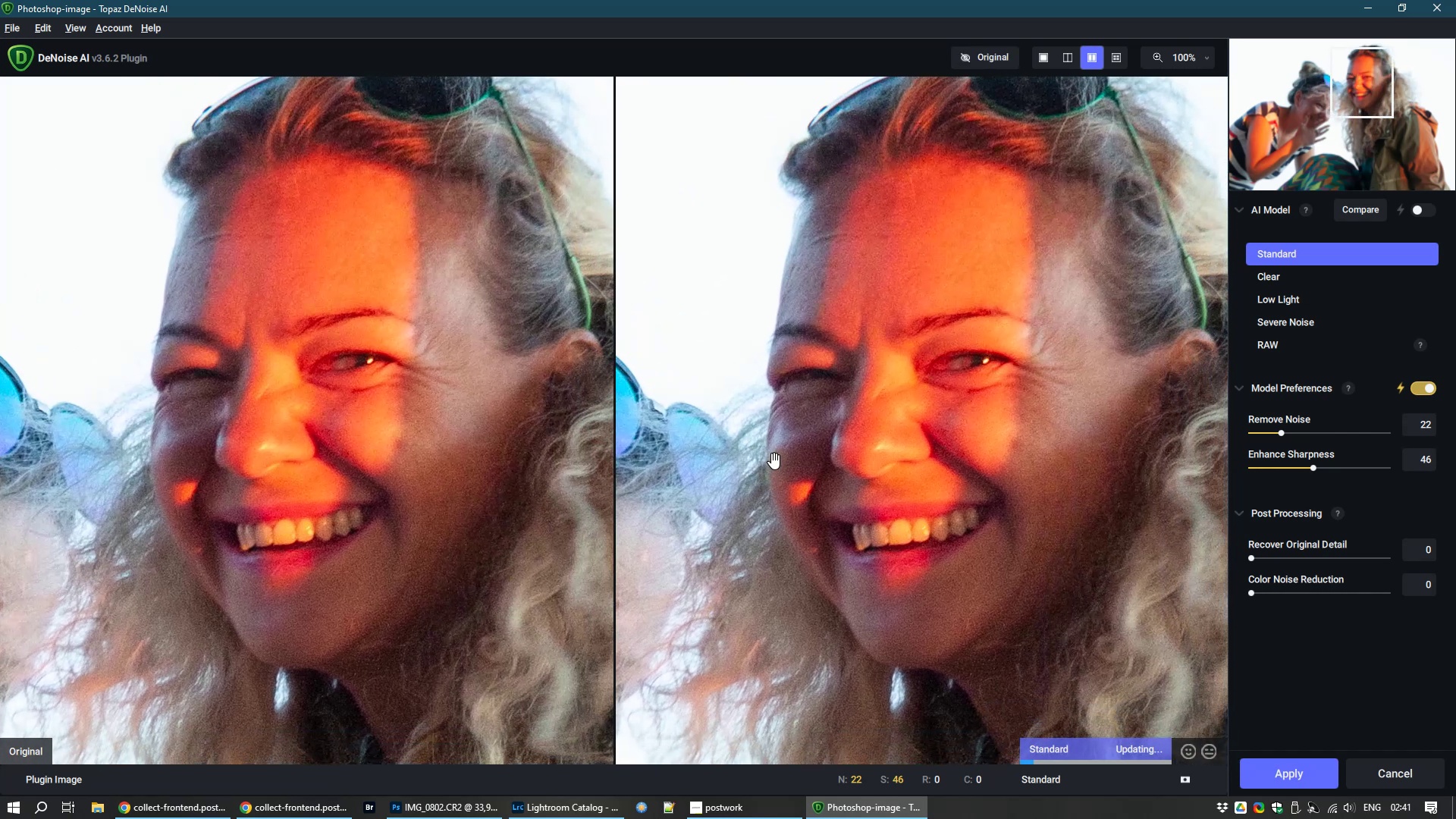 
key(Space)
 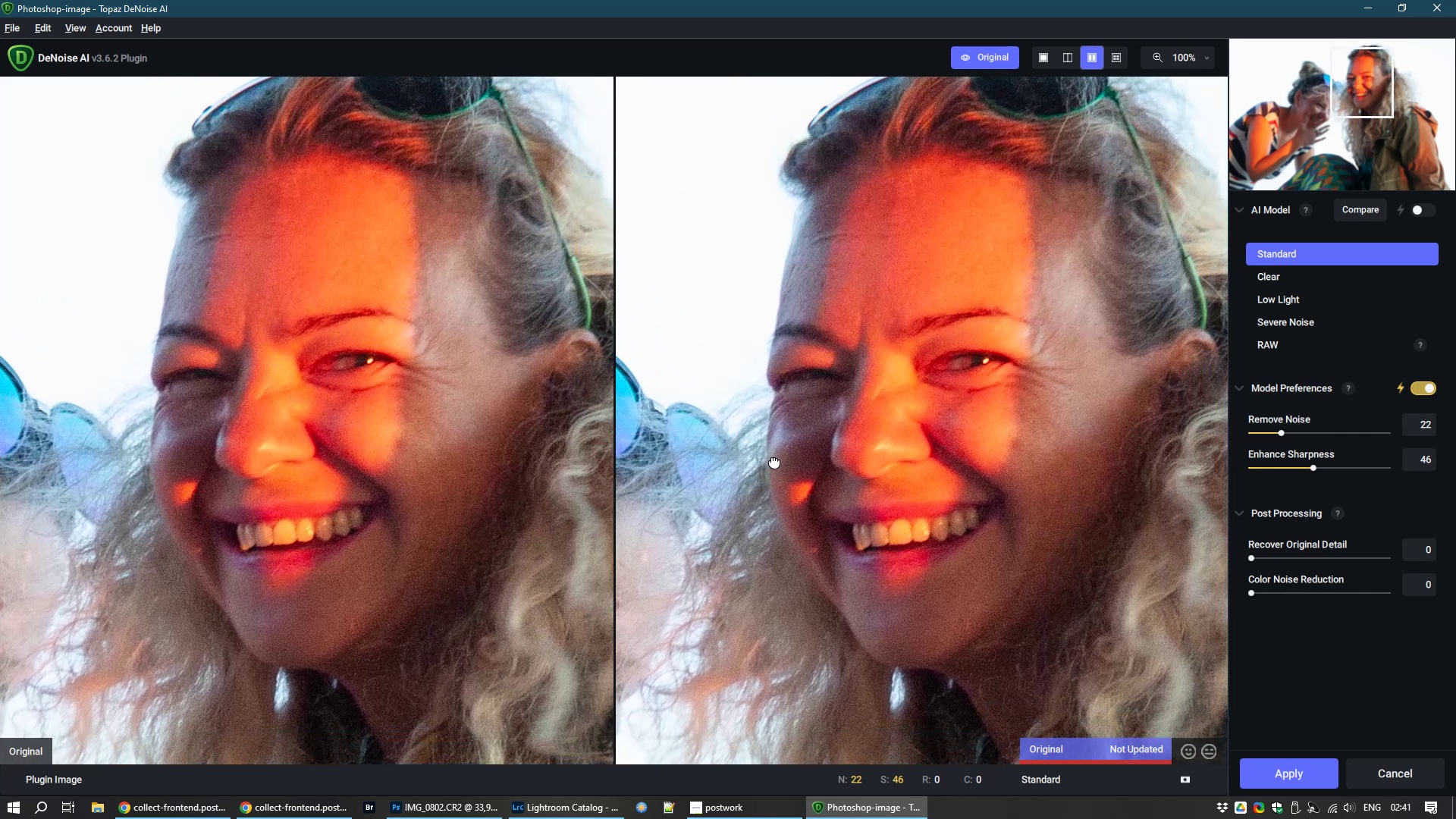 
key(Space)
 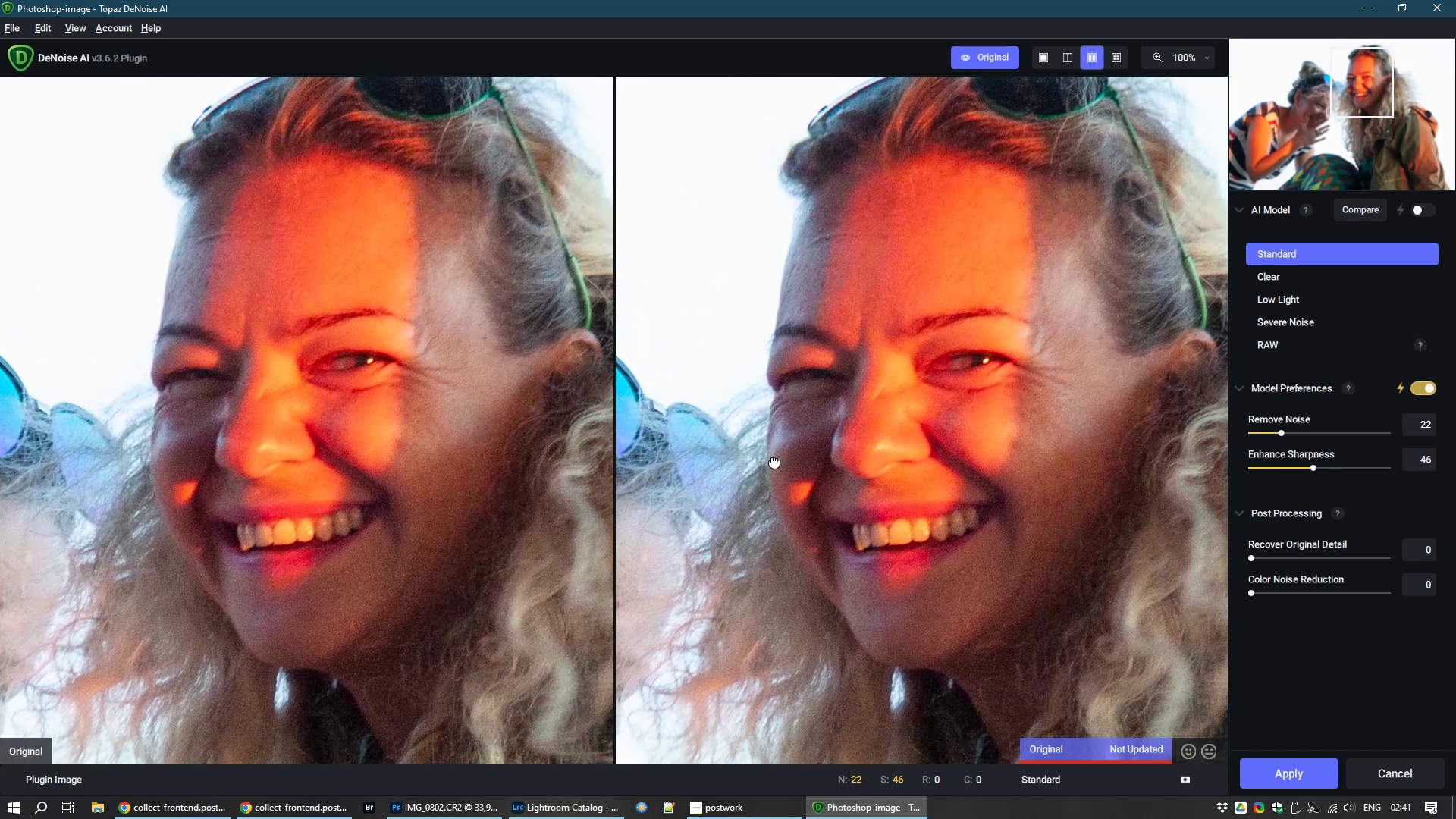 
key(Space)
 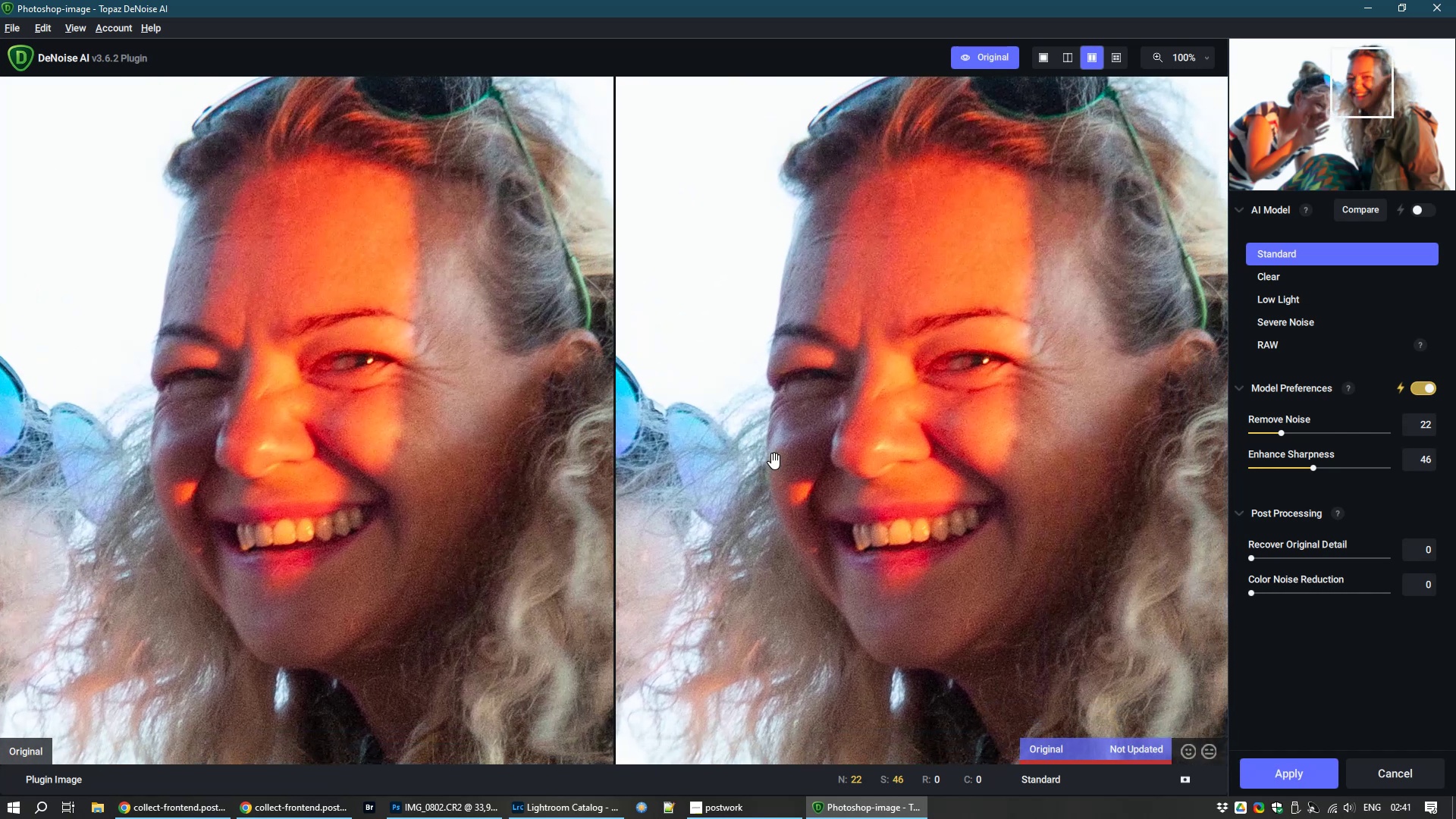 
key(Space)
 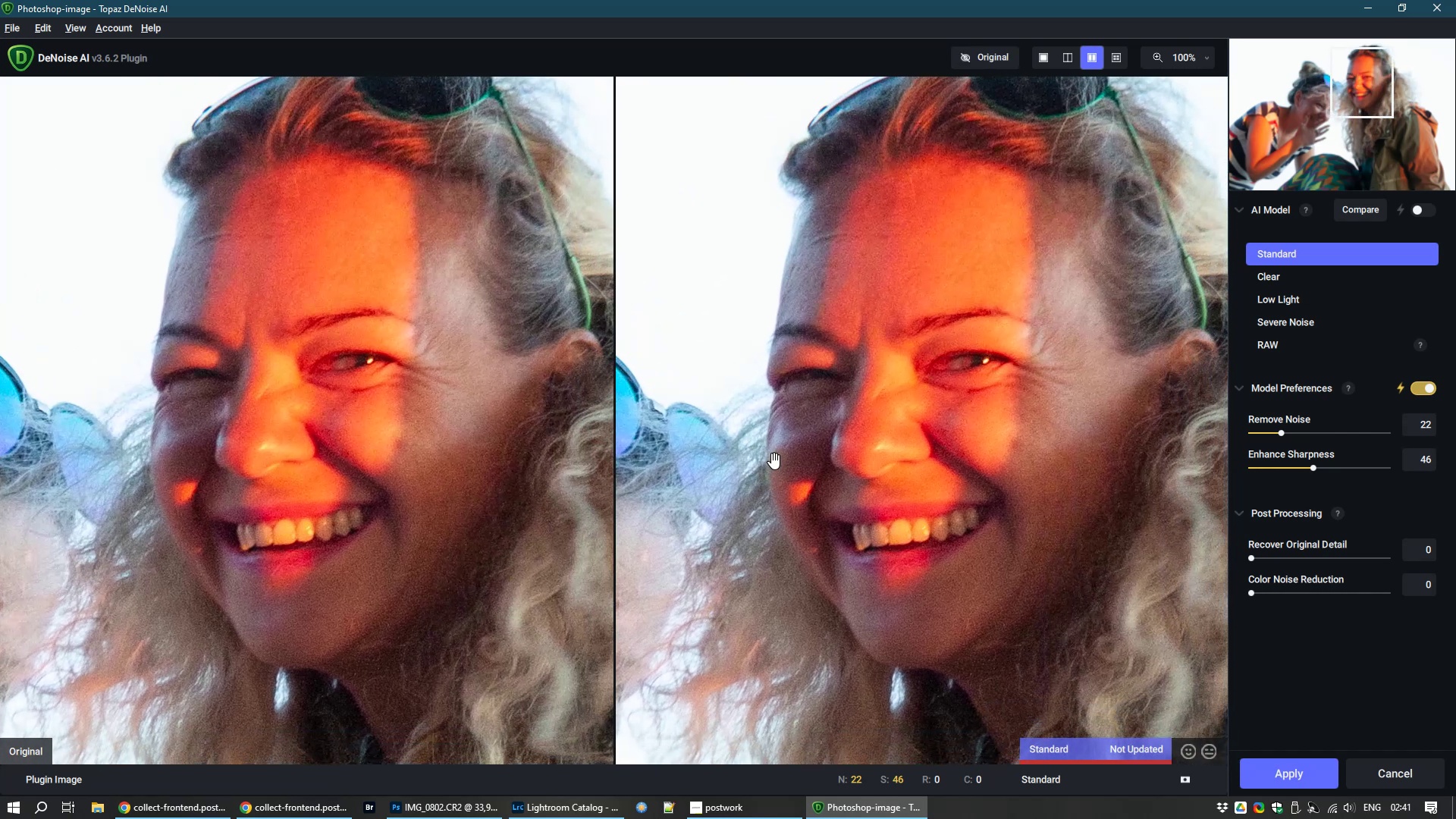 
key(Space)
 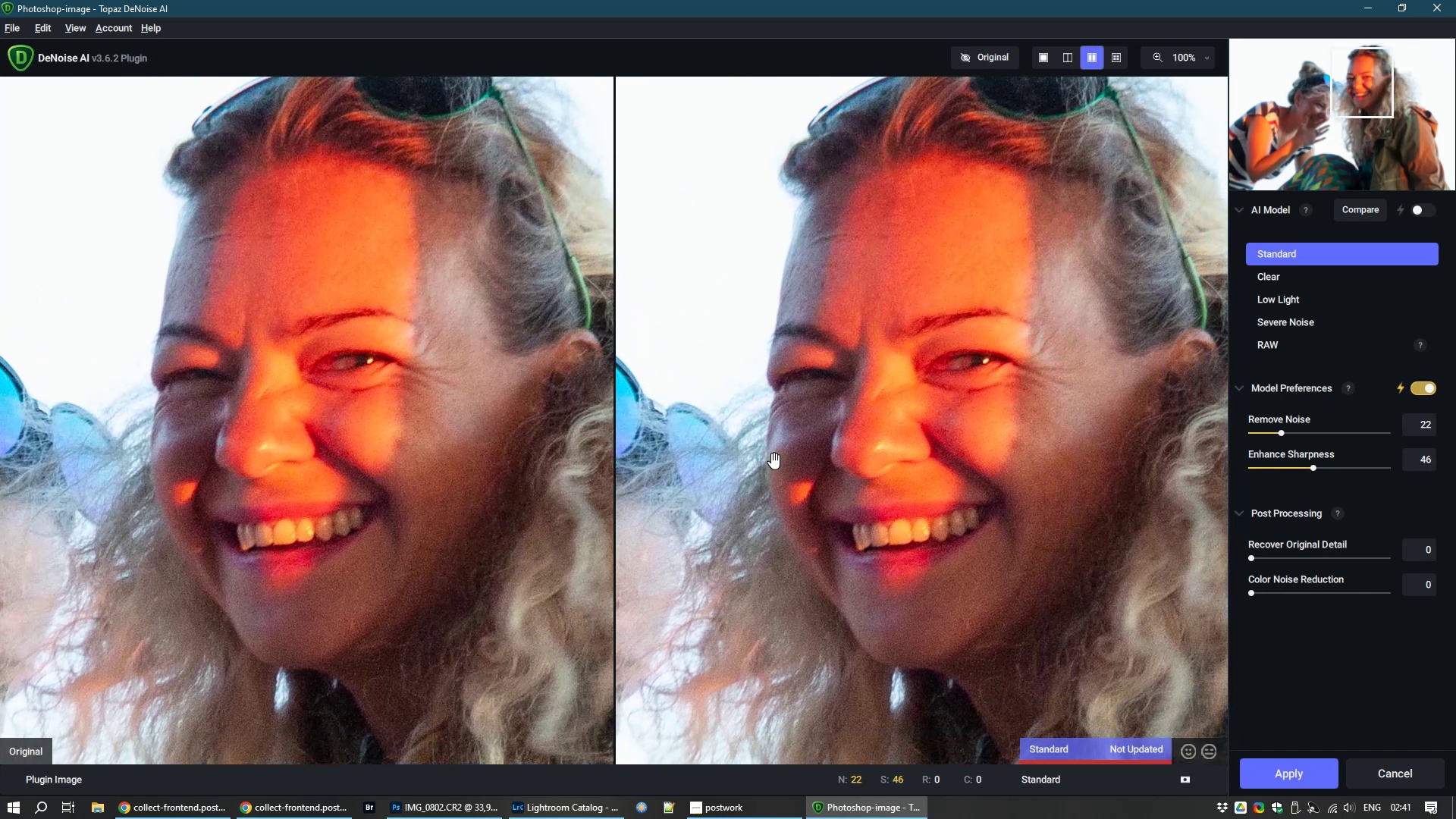 
key(Space)
 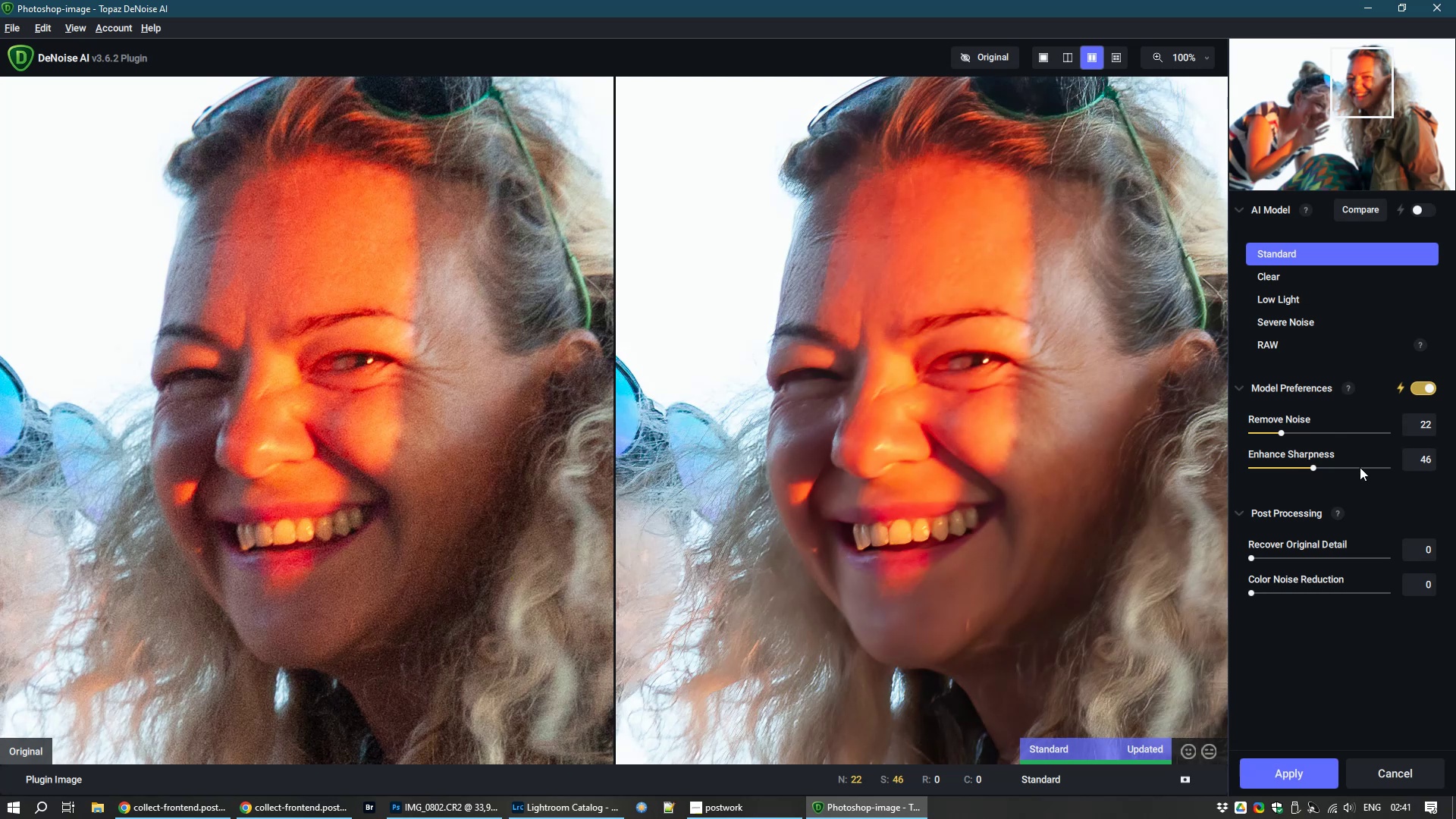 
wait(17.31)
 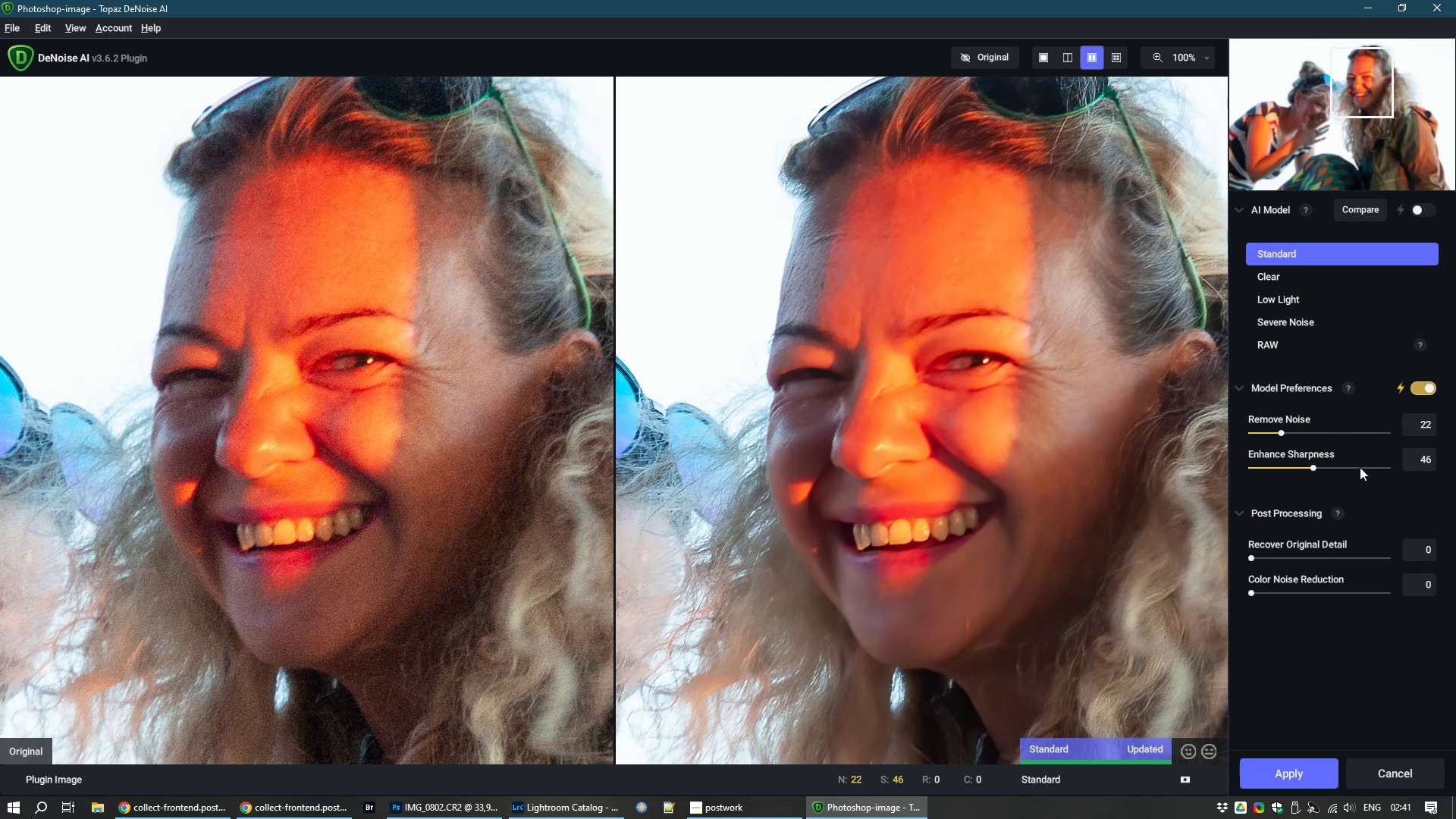 
left_click([1275, 435])
 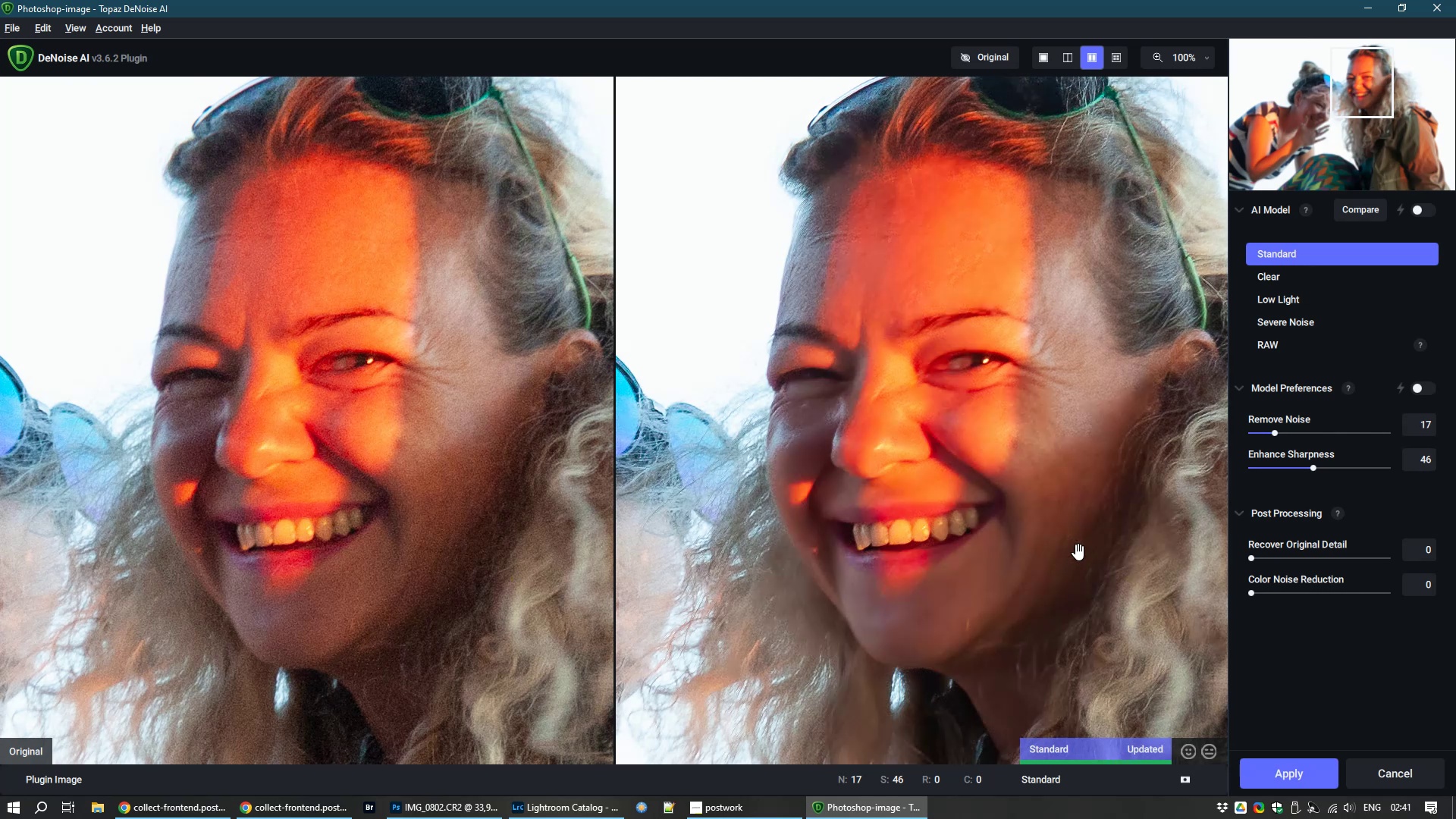 
wait(12.9)
 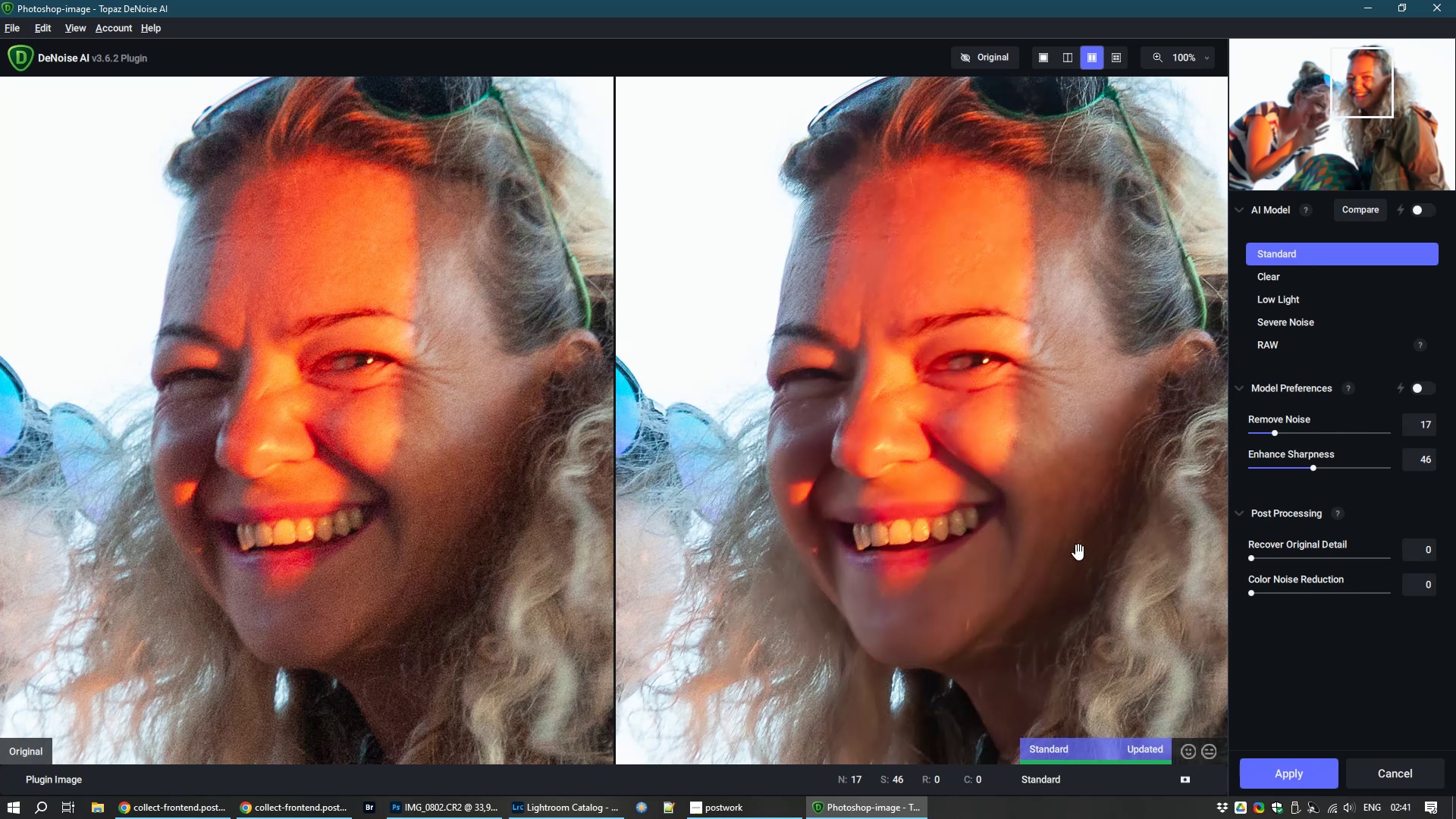 
left_click([1282, 764])
 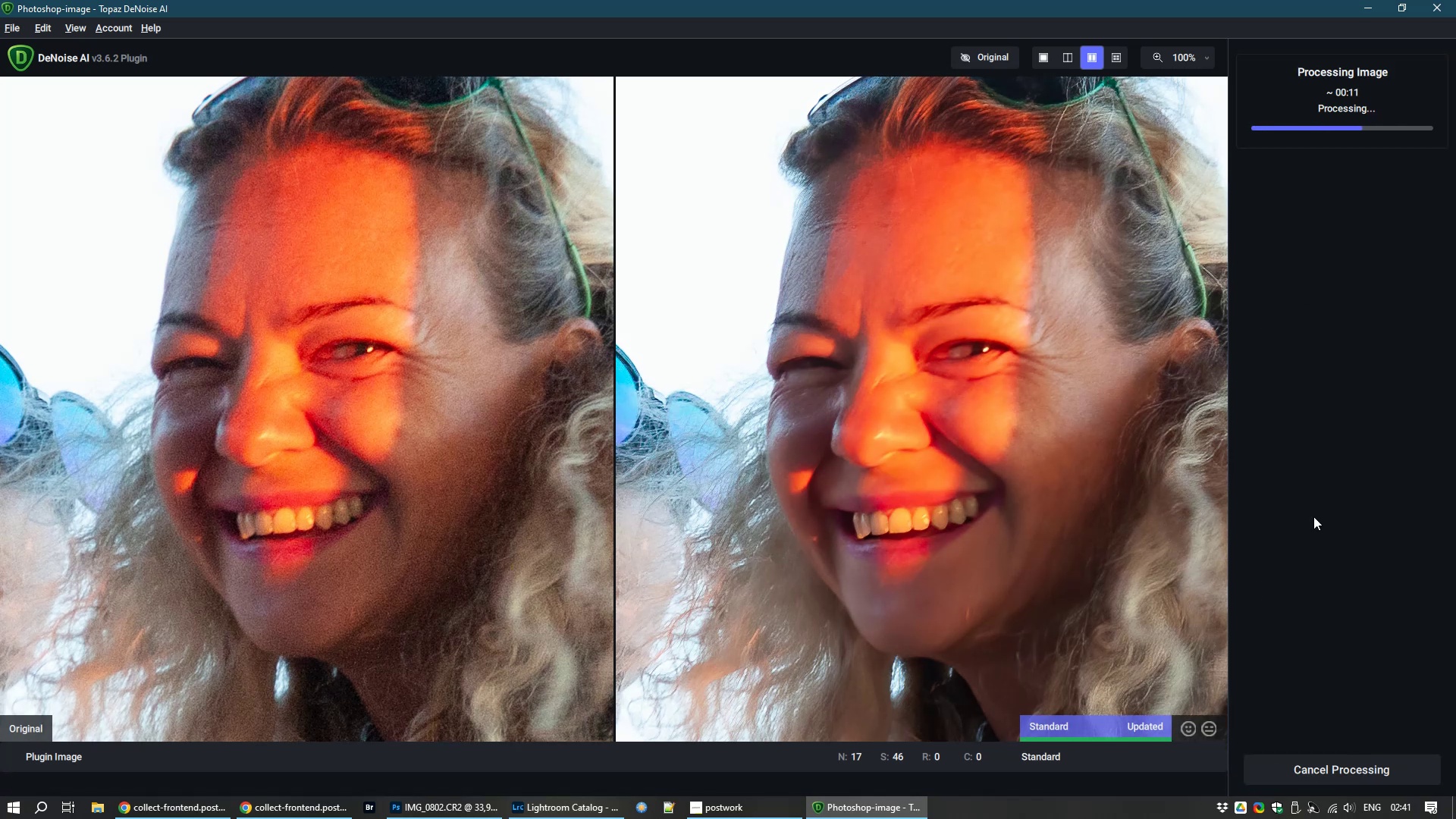 
wait(10.82)
 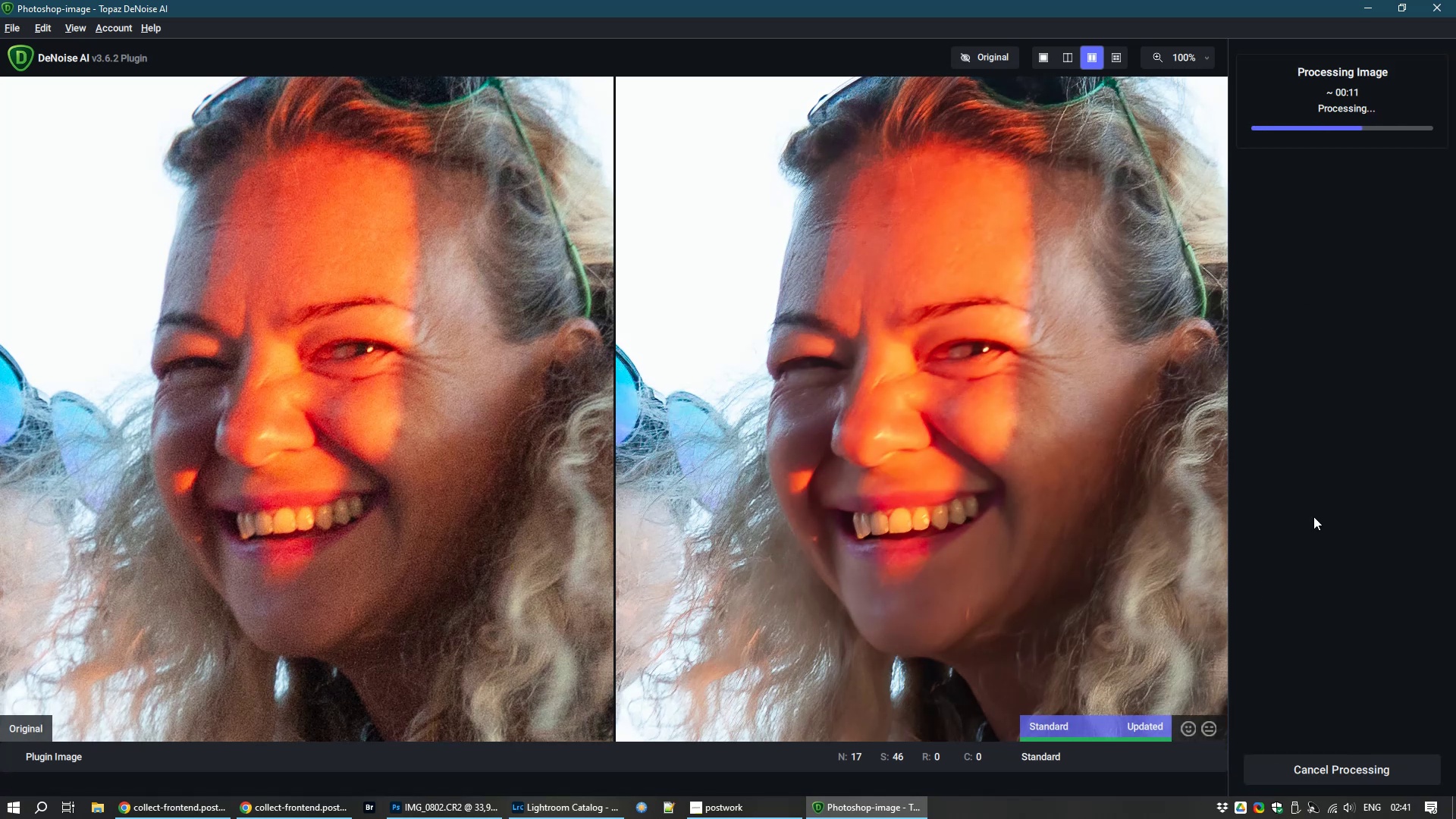 
scroll: coordinate [736, 259], scroll_direction: up, amount: 10.0
 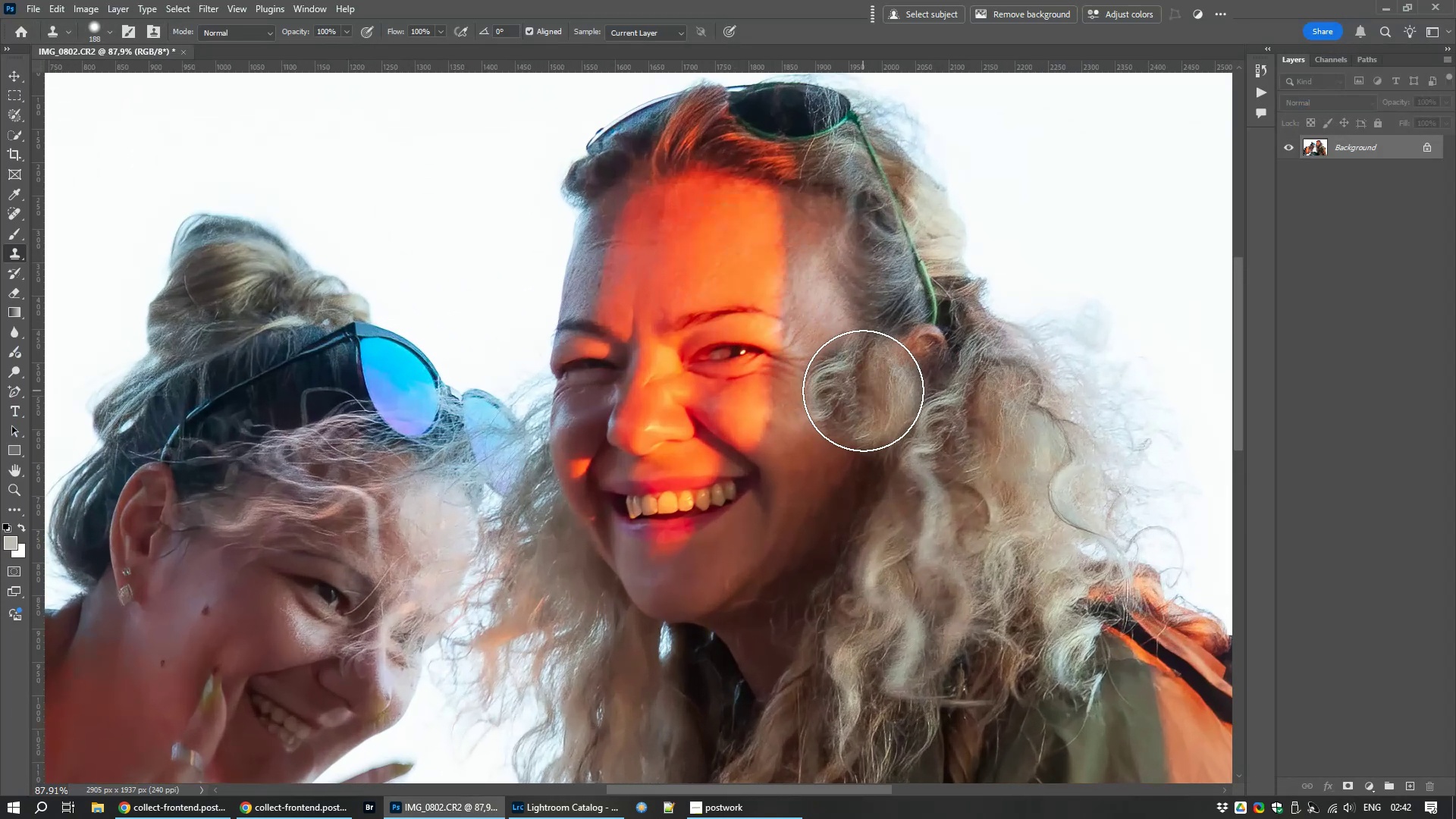 
type(jjj)
 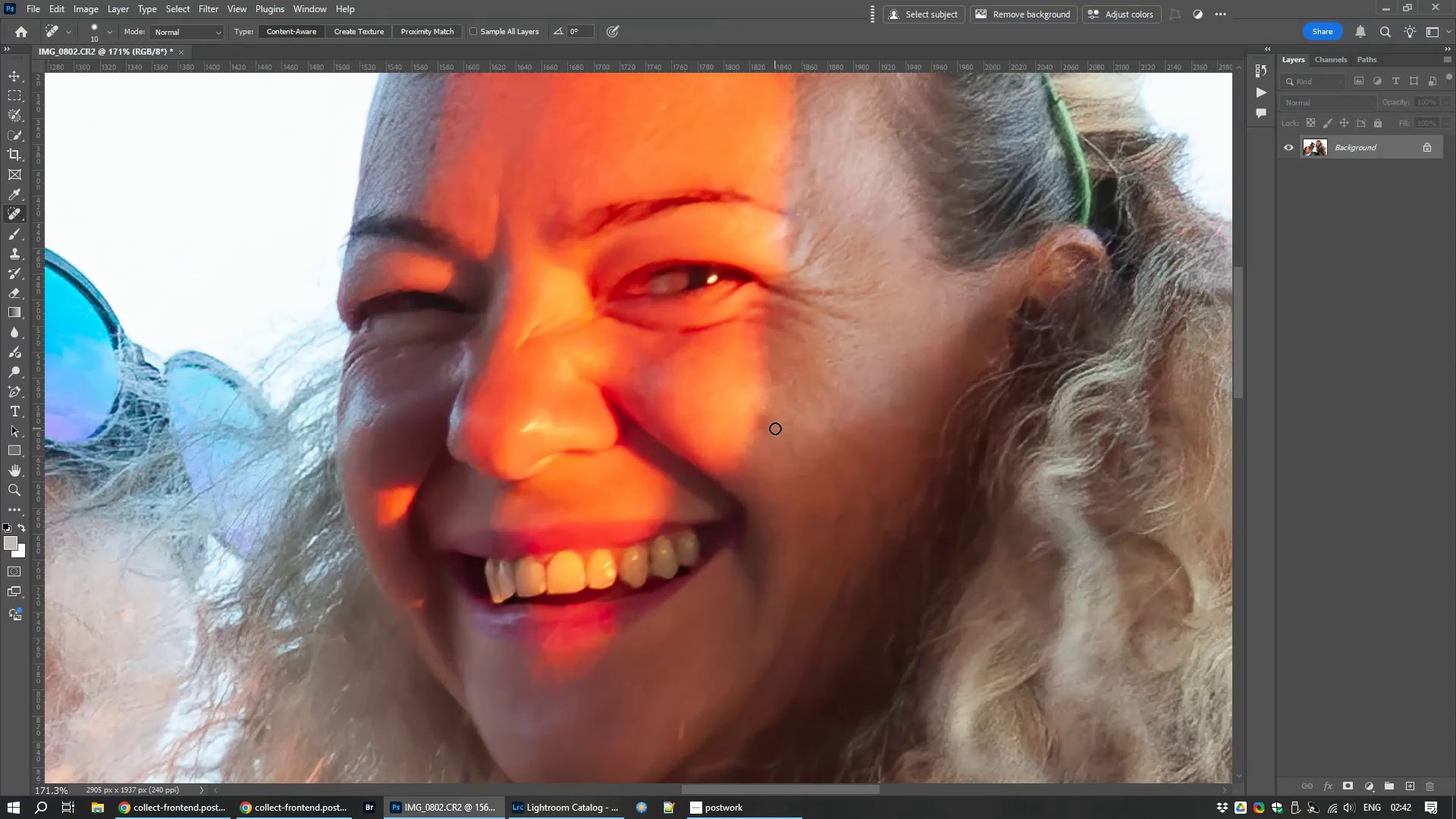 
scroll: coordinate [775, 428], scroll_direction: up, amount: 7.0
 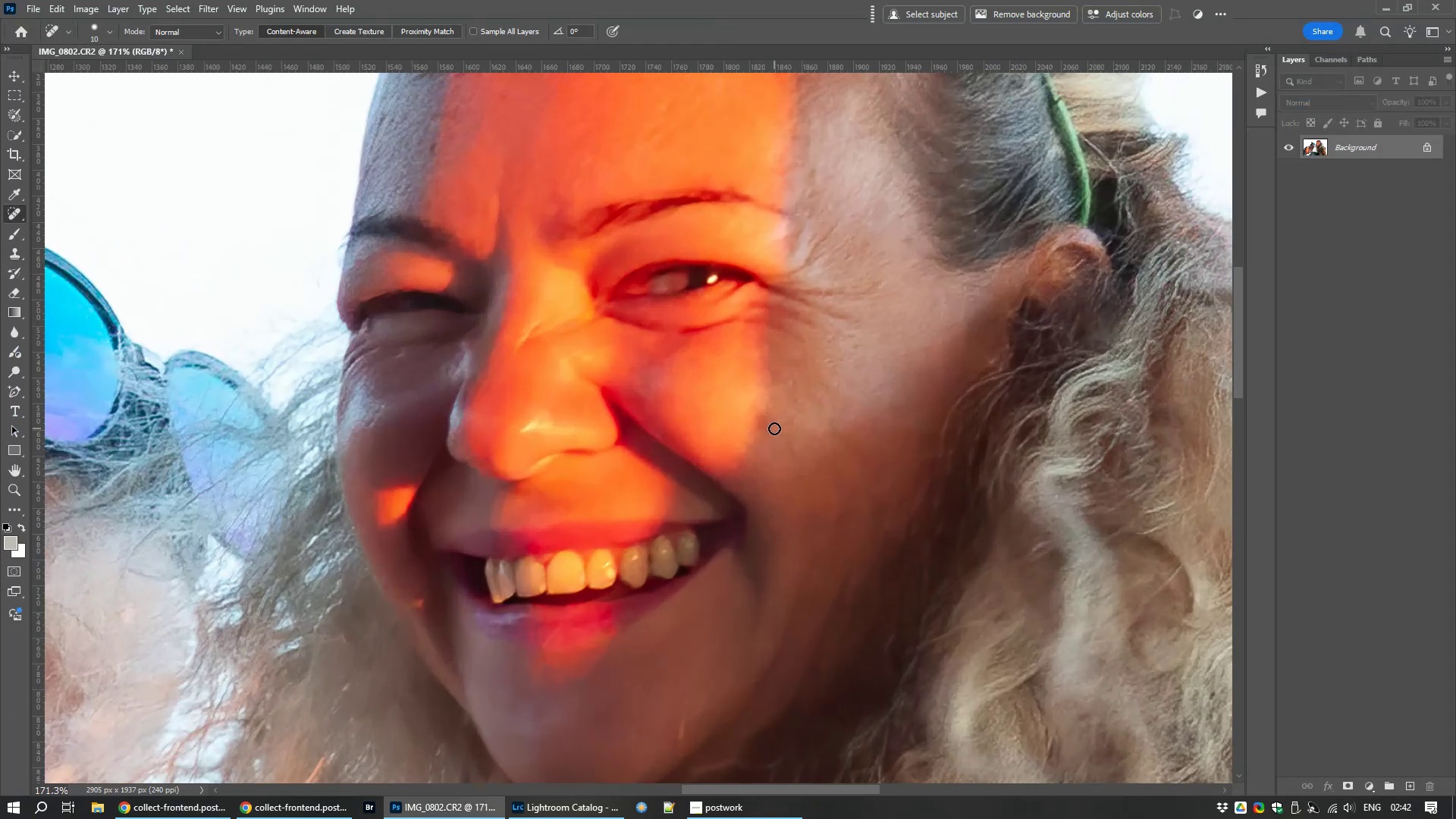 
hold_key(key=AltLeft, duration=0.99)
 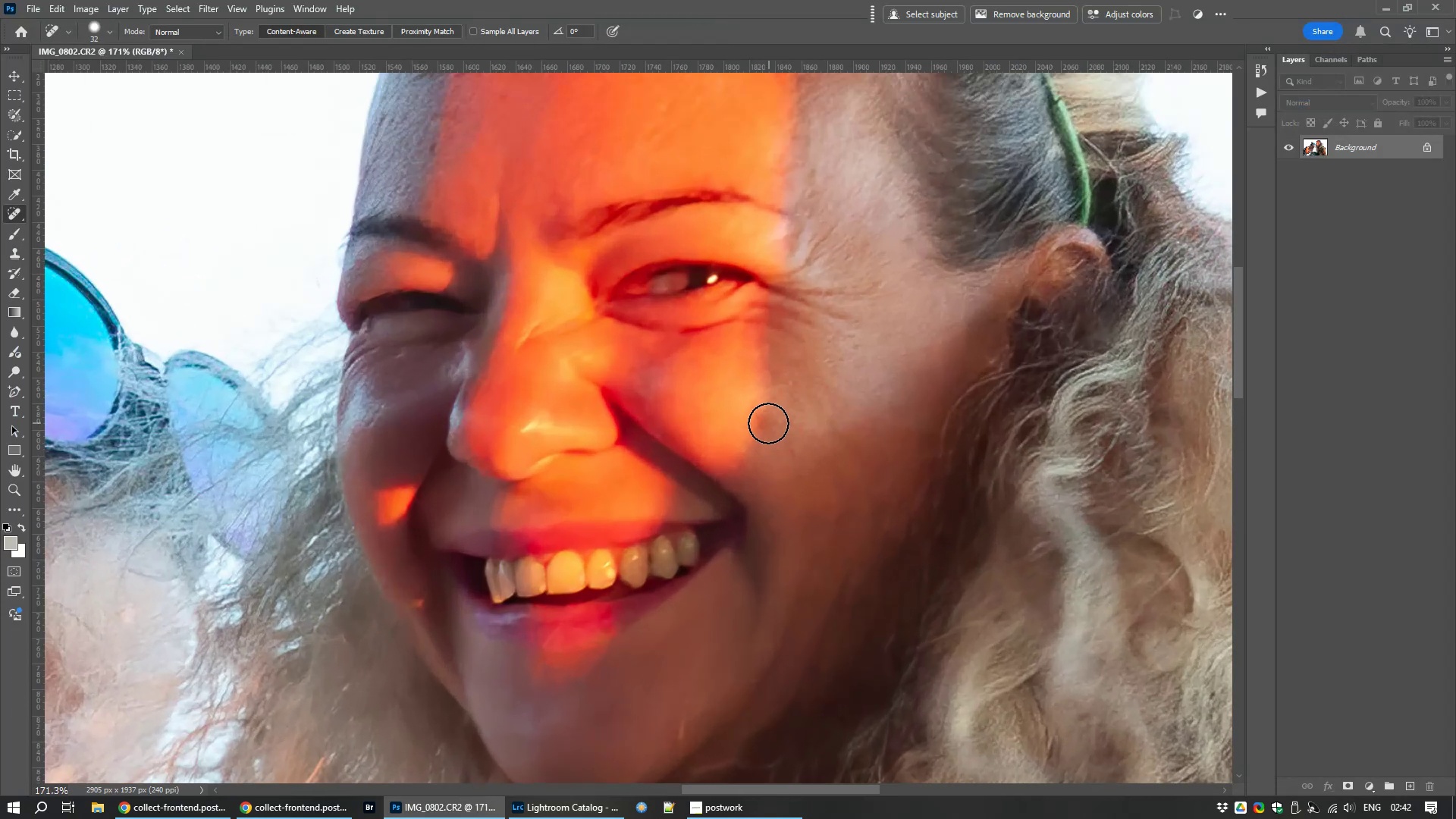 
left_click_drag(start_coordinate=[768, 423], to_coordinate=[757, 428])
 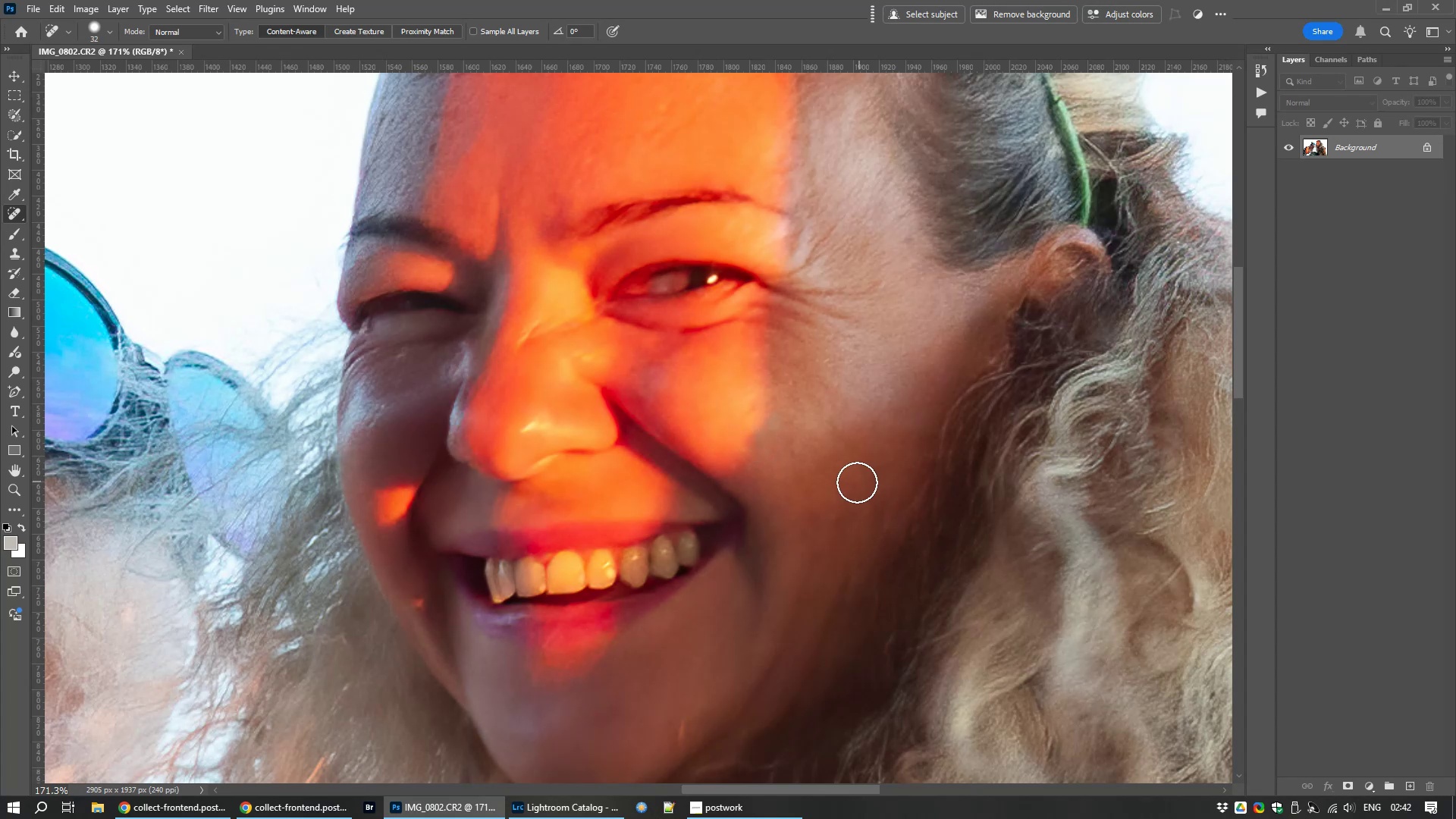 
hold_key(key=Space, duration=1.09)
 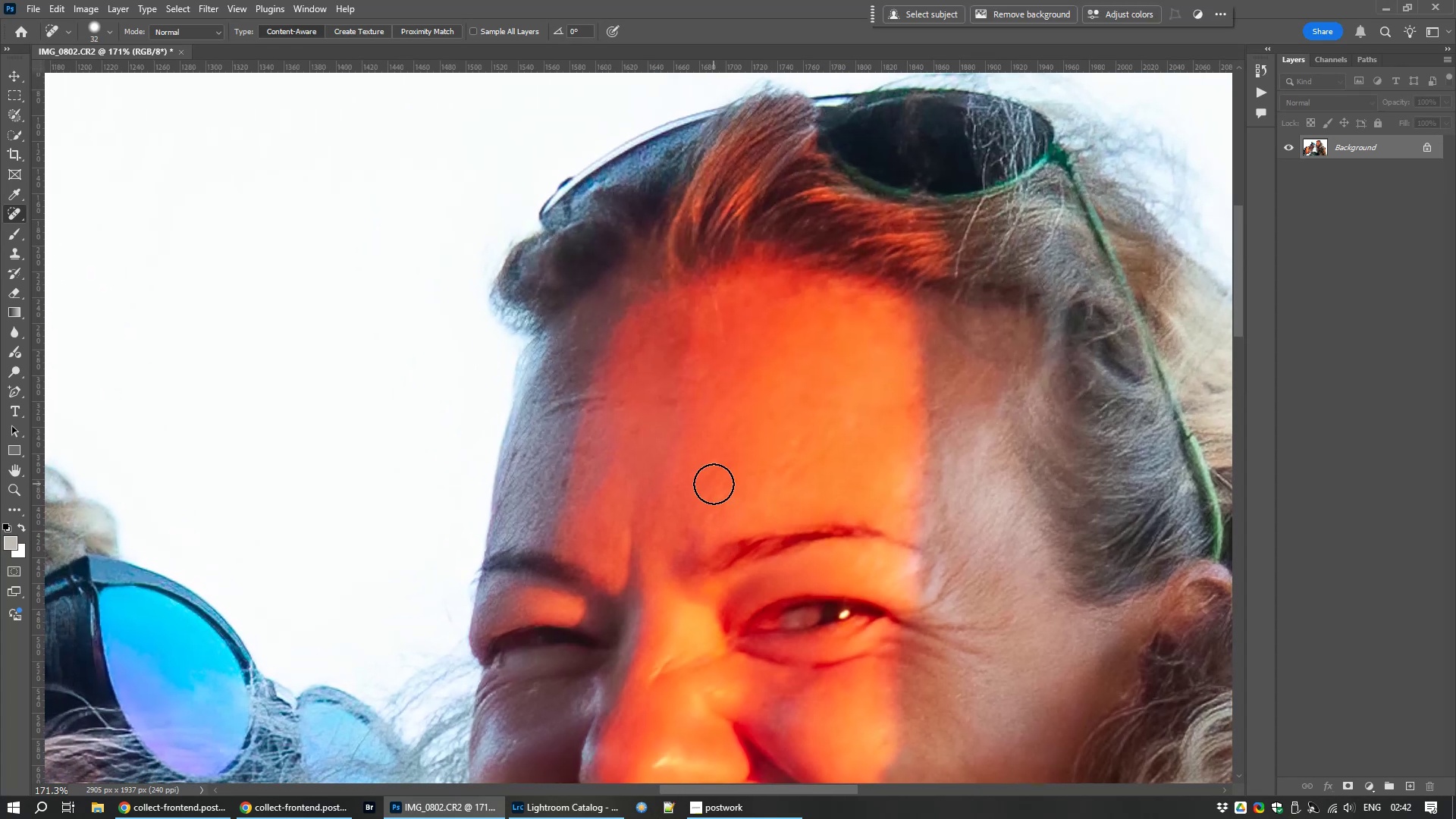 
left_click_drag(start_coordinate=[582, 149], to_coordinate=[714, 484])
 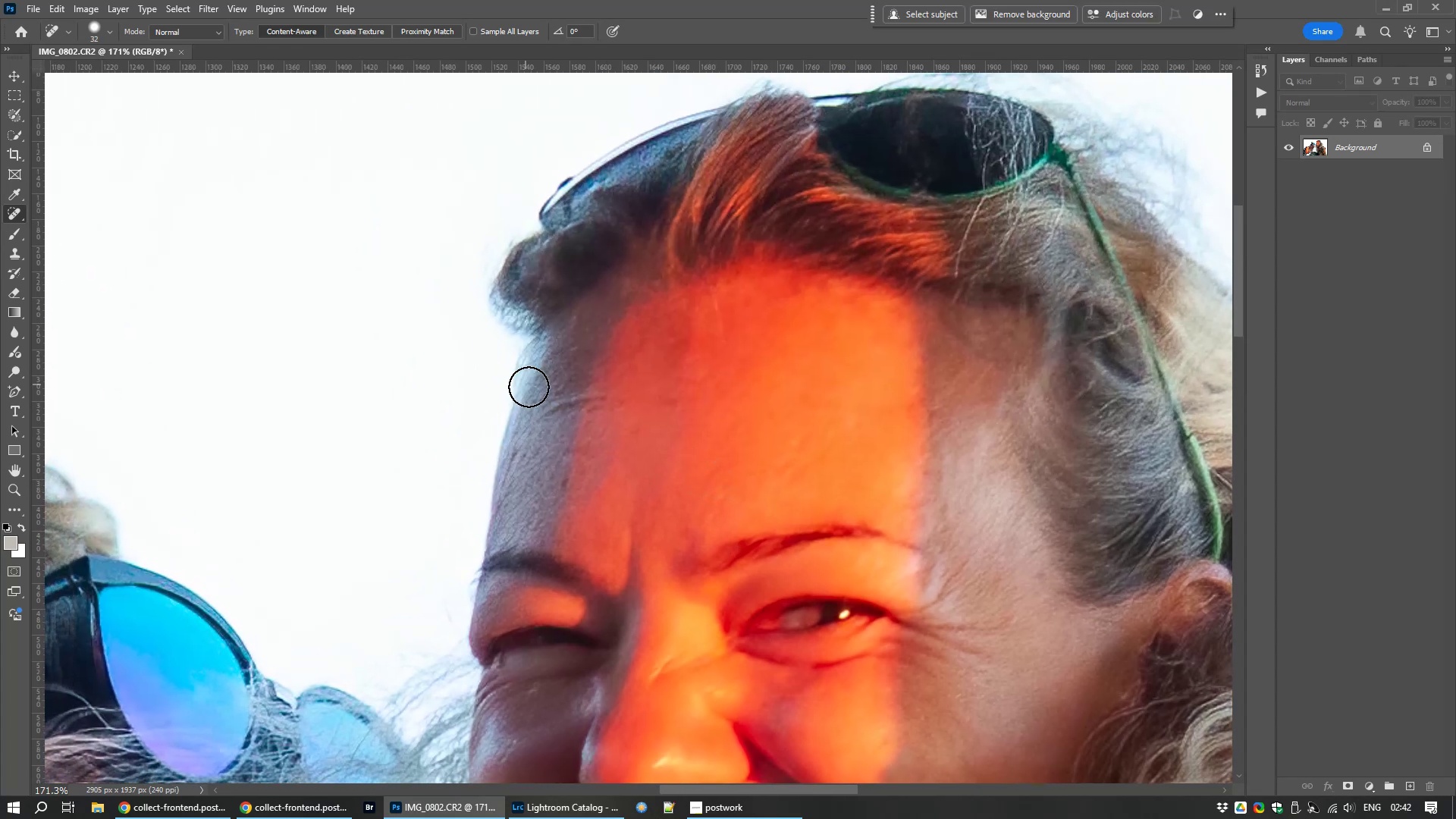 
hold_key(key=AltLeft, duration=1.17)
 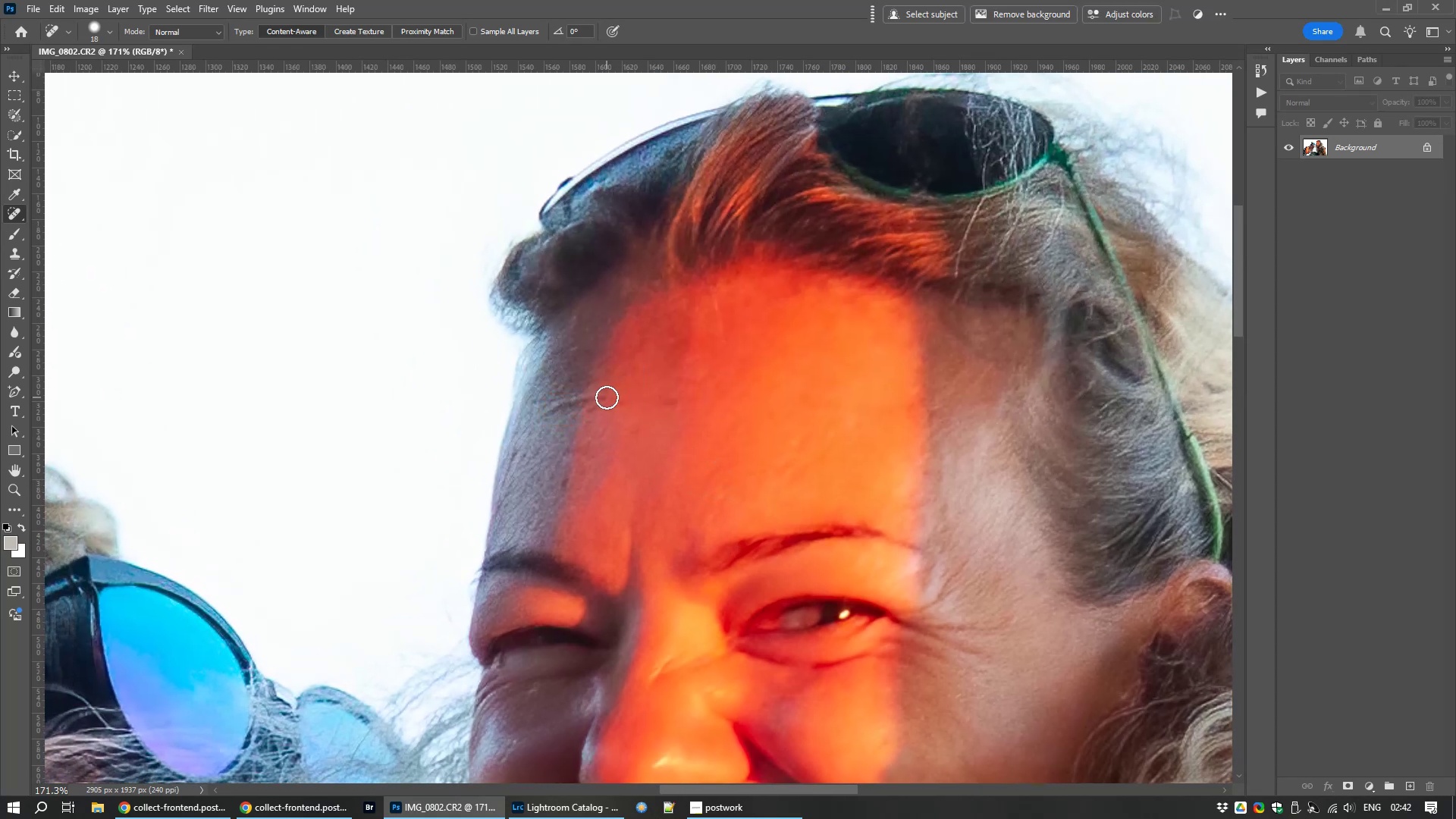 
left_click_drag(start_coordinate=[607, 397], to_coordinate=[531, 428])
 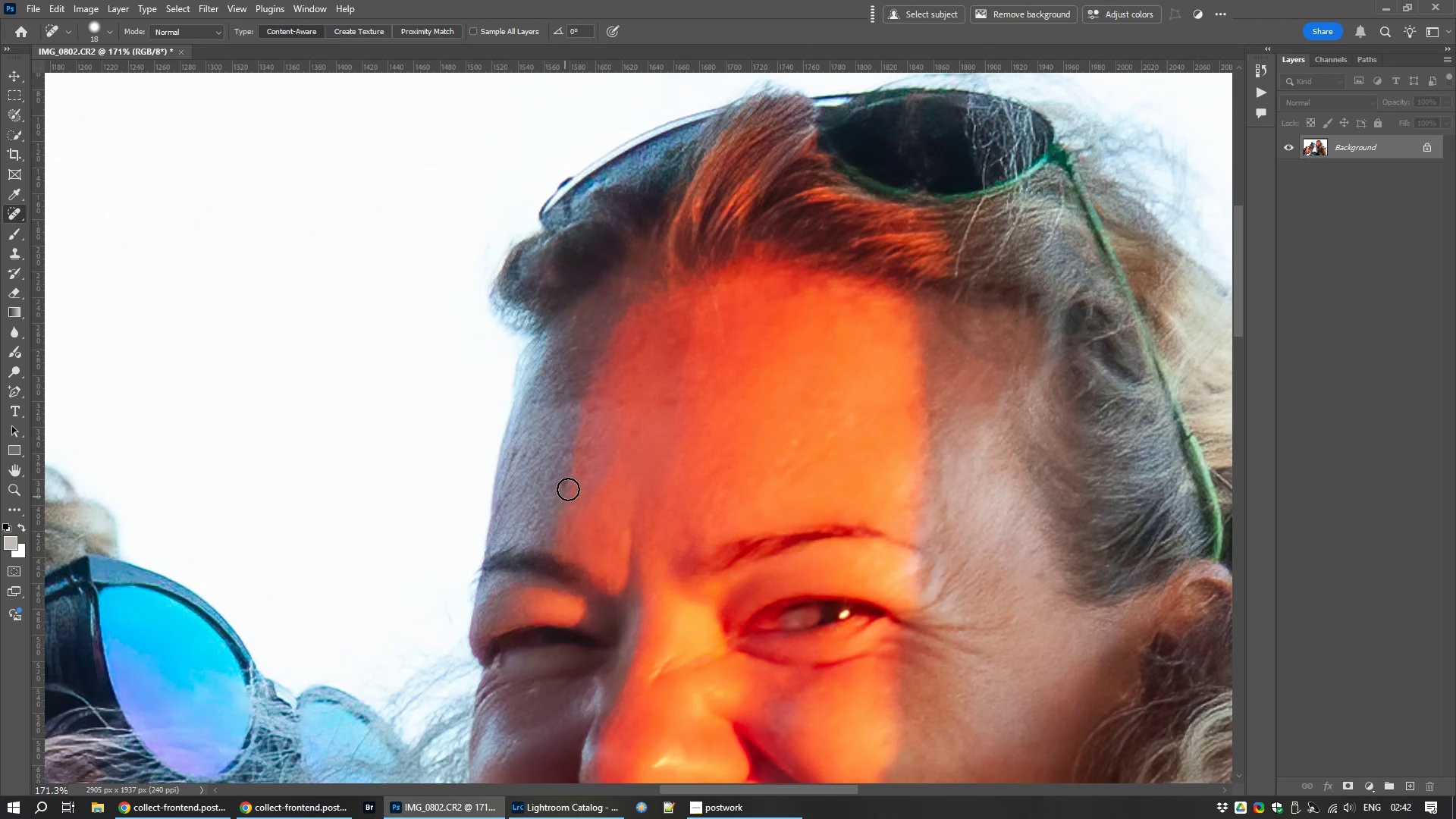 
left_click_drag(start_coordinate=[567, 484], to_coordinate=[559, 495])
 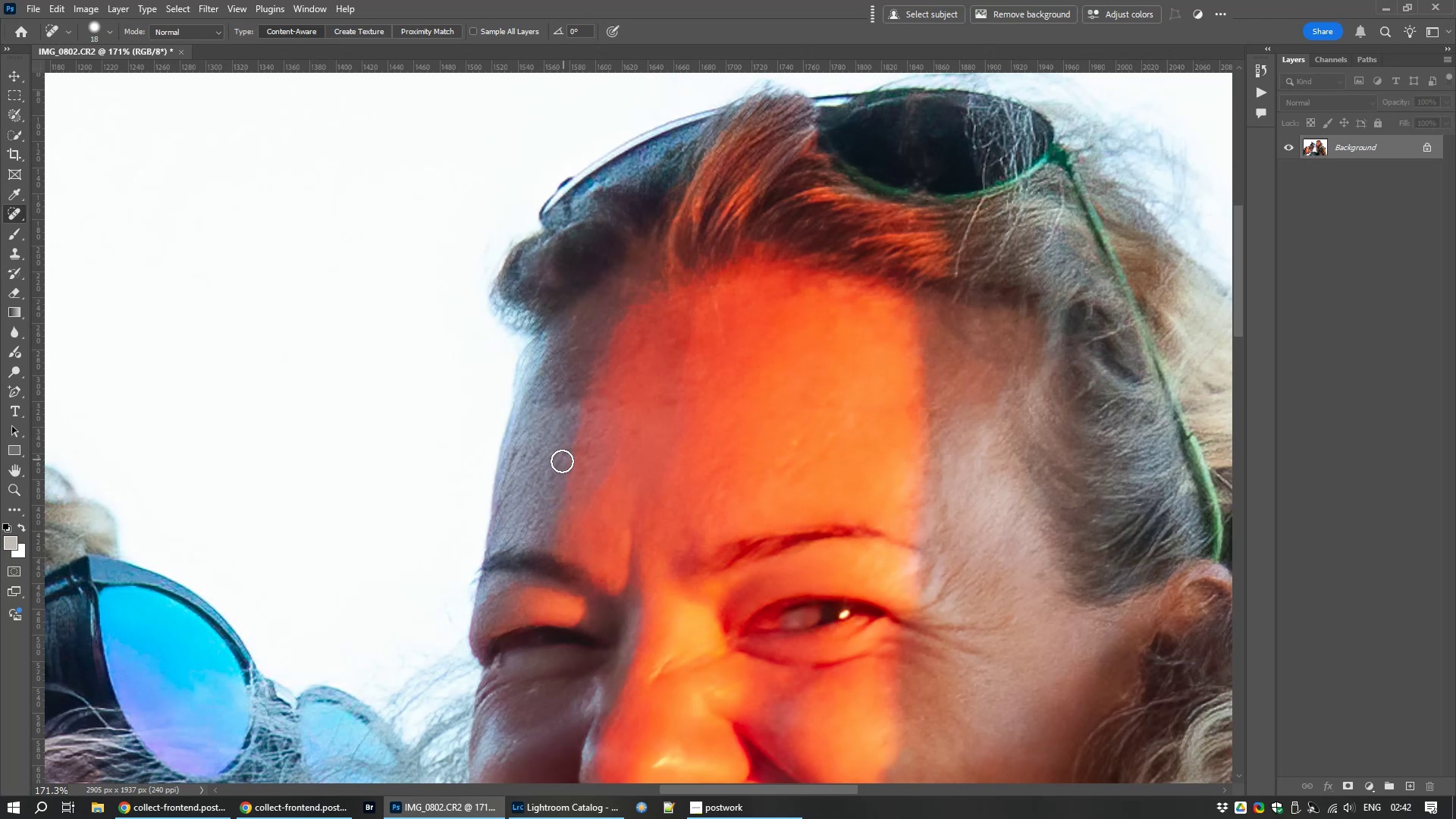 
left_click_drag(start_coordinate=[562, 460], to_coordinate=[590, 447])
 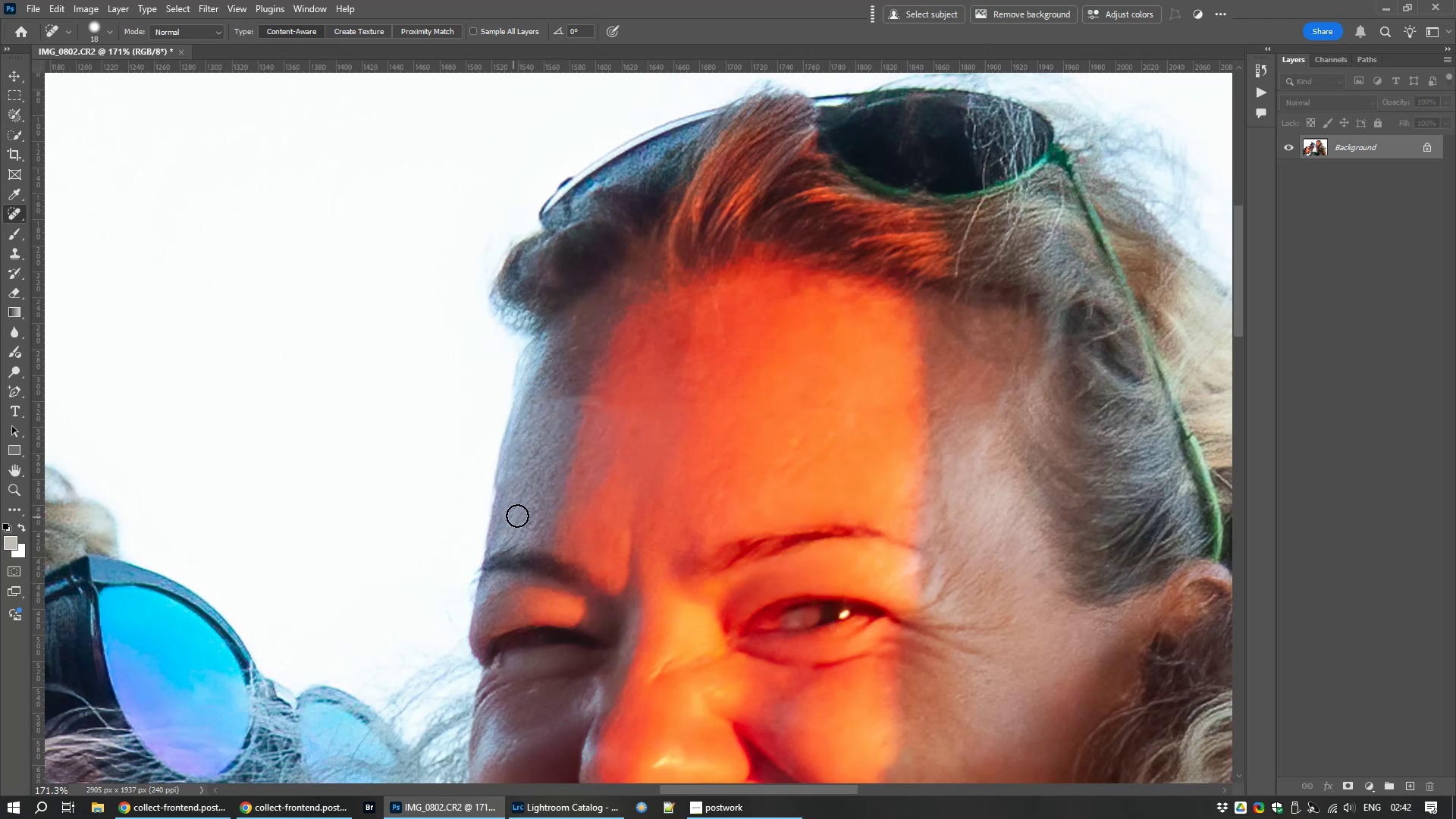 
wait(9.53)
 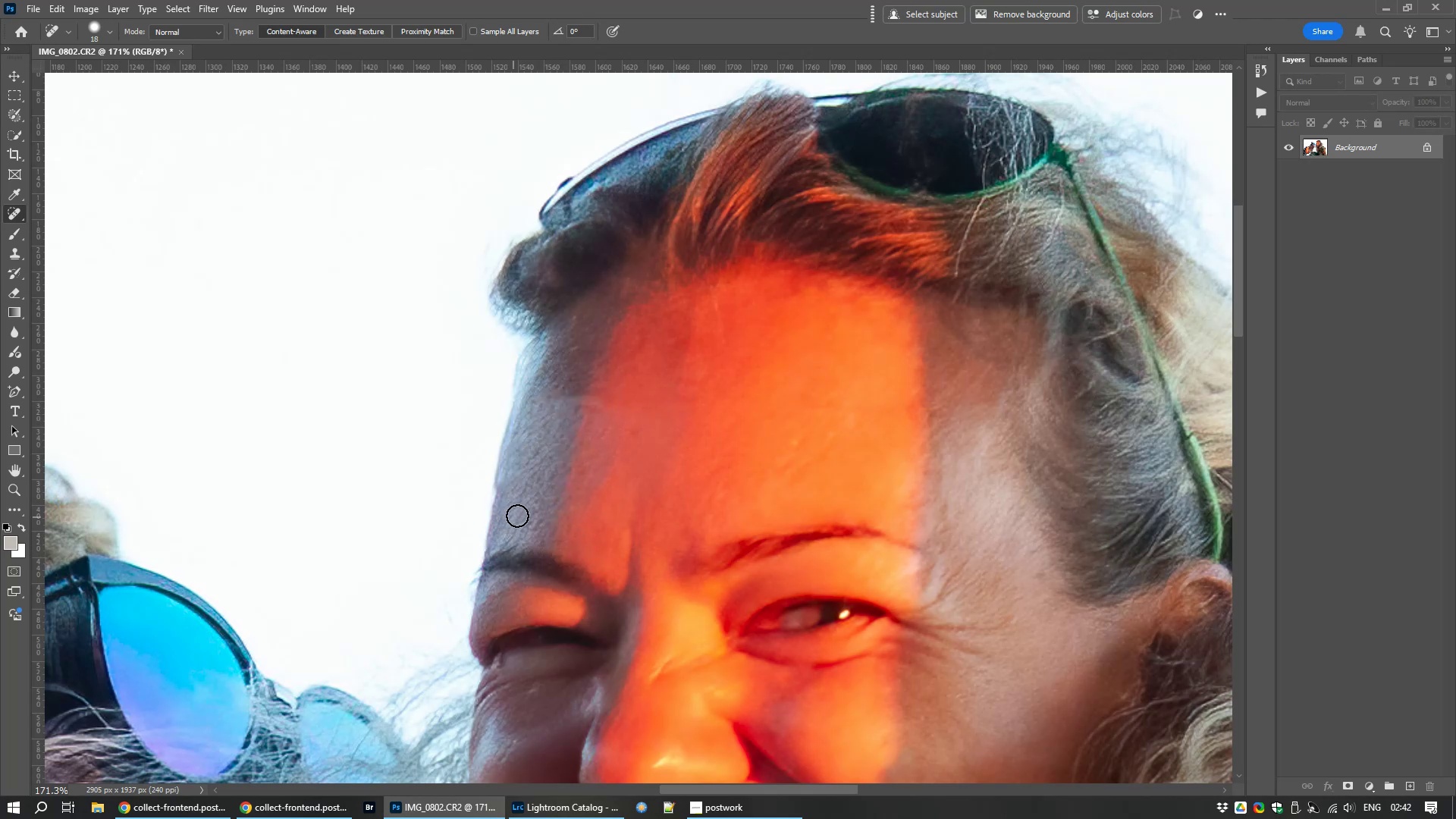 
left_click([14, 332])
 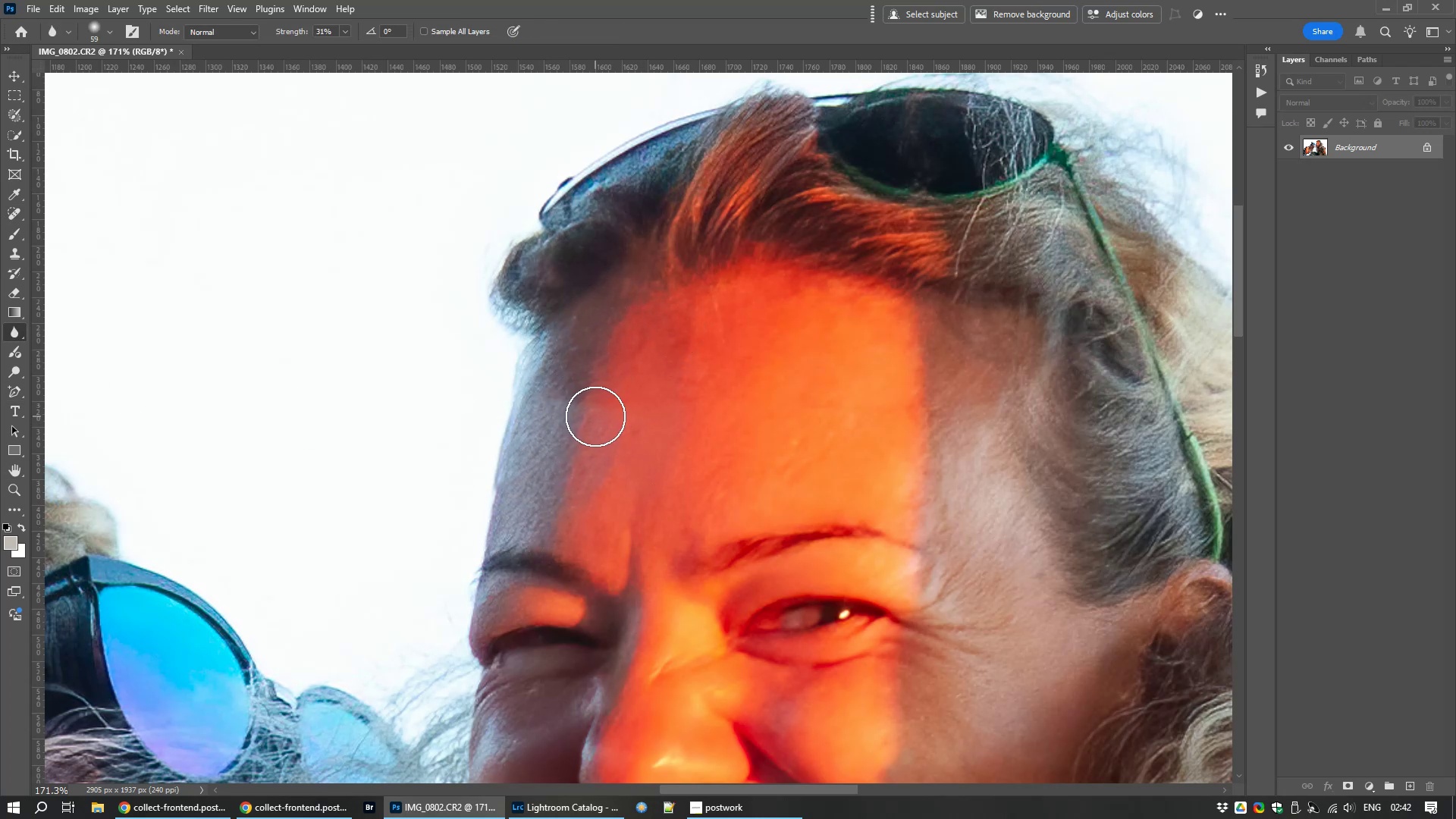 
wait(9.71)
 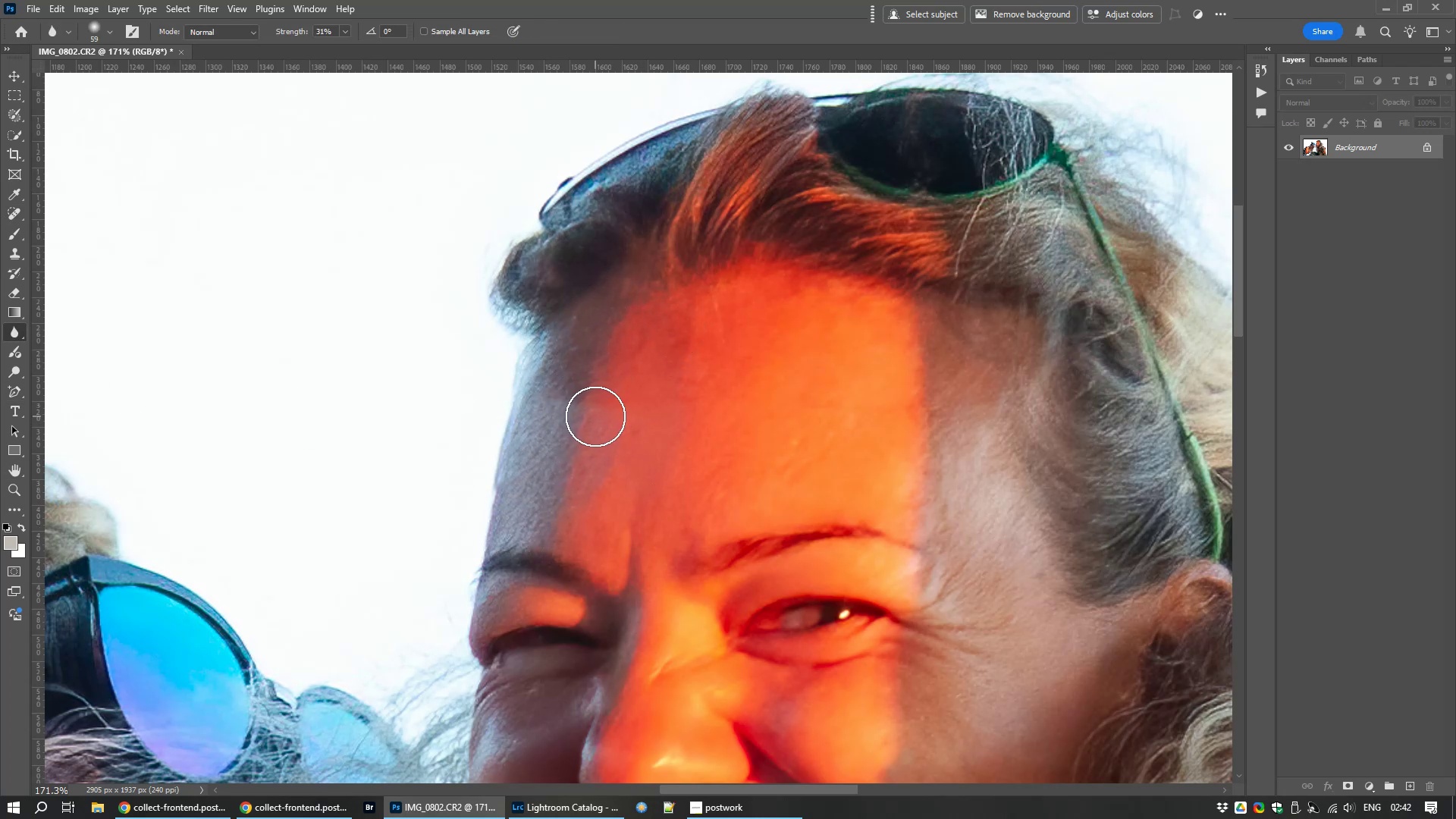 
hold_key(key=Space, duration=1.52)
 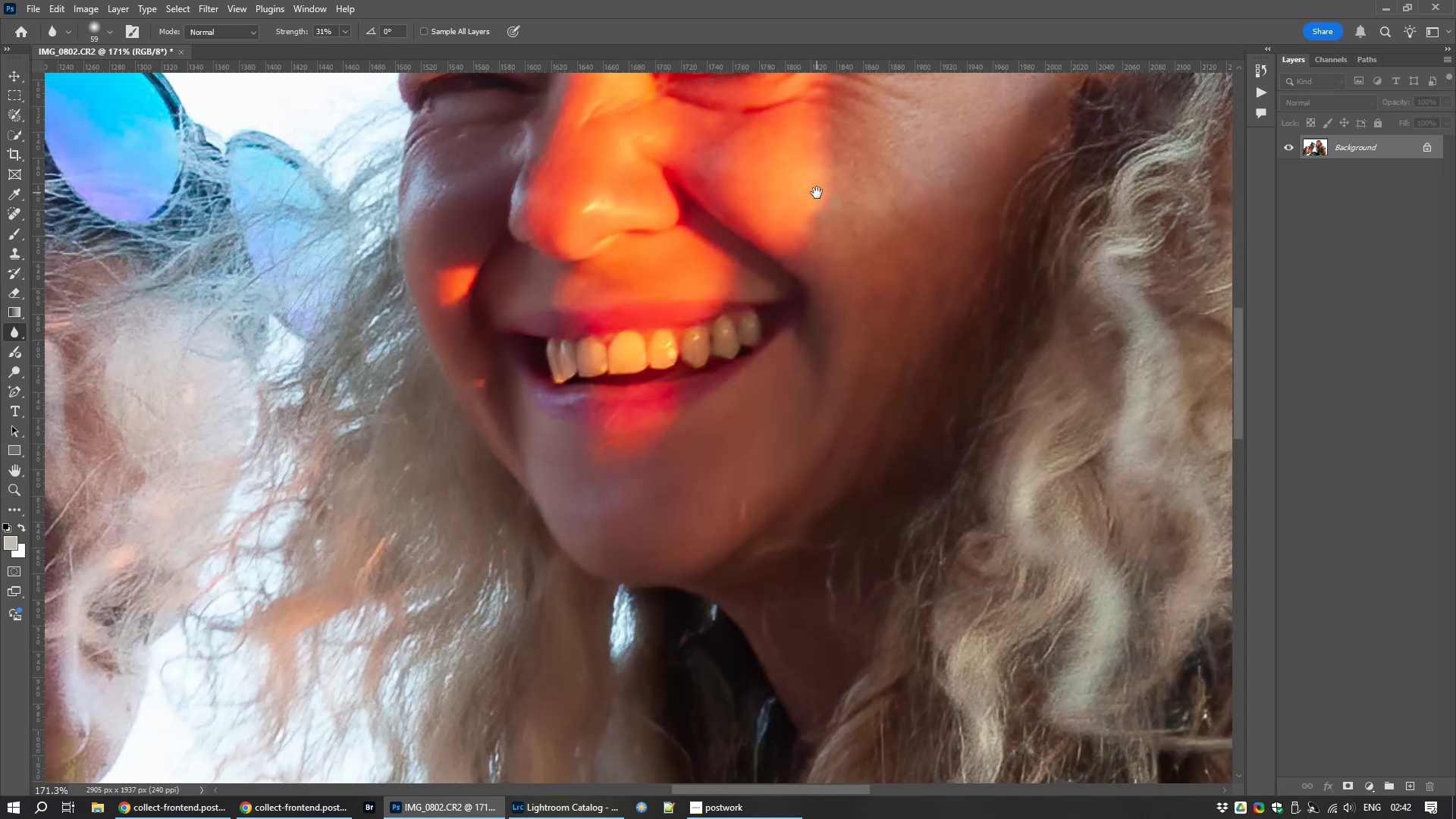 
key(Space)
 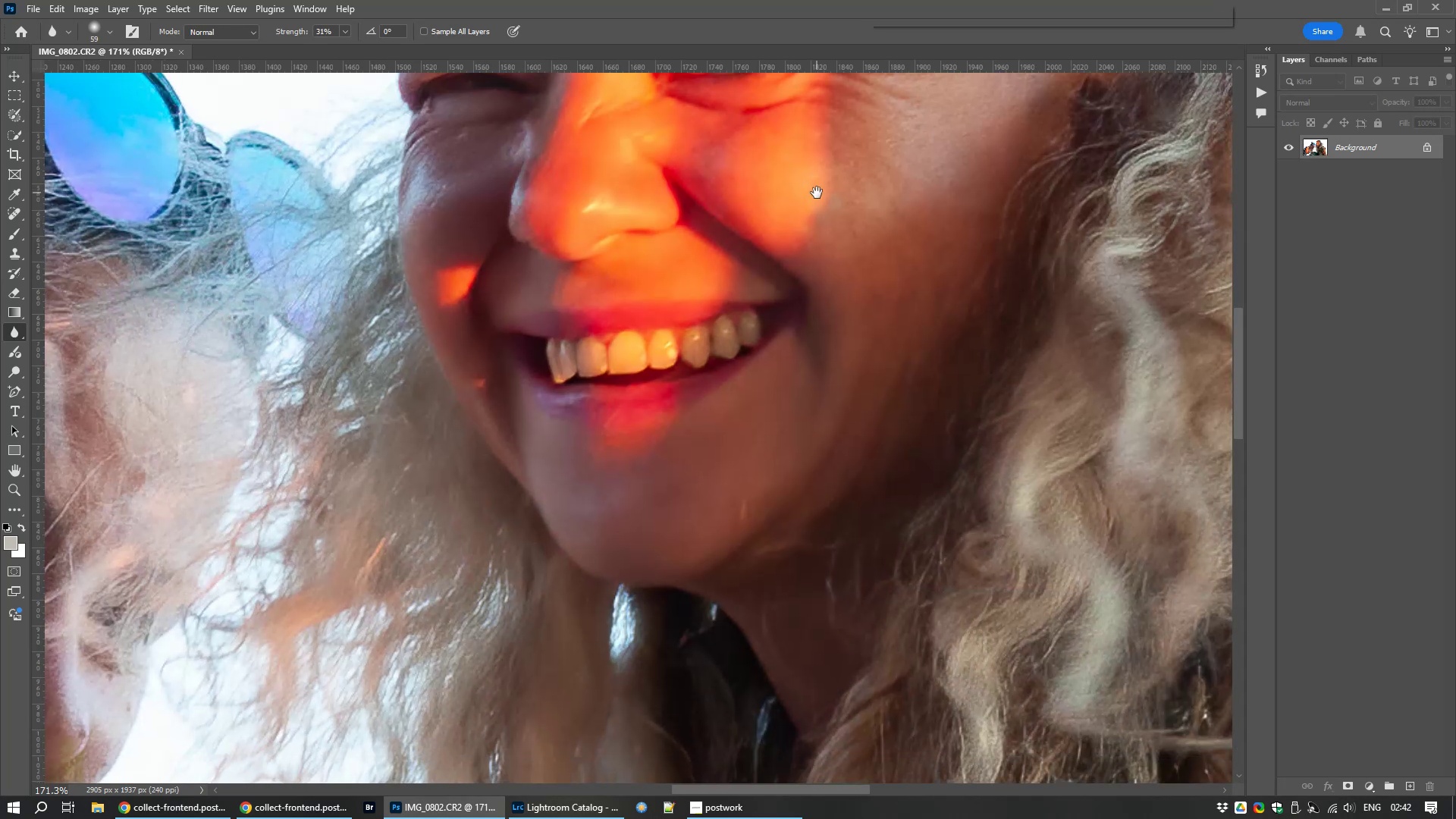 
key(Space)
 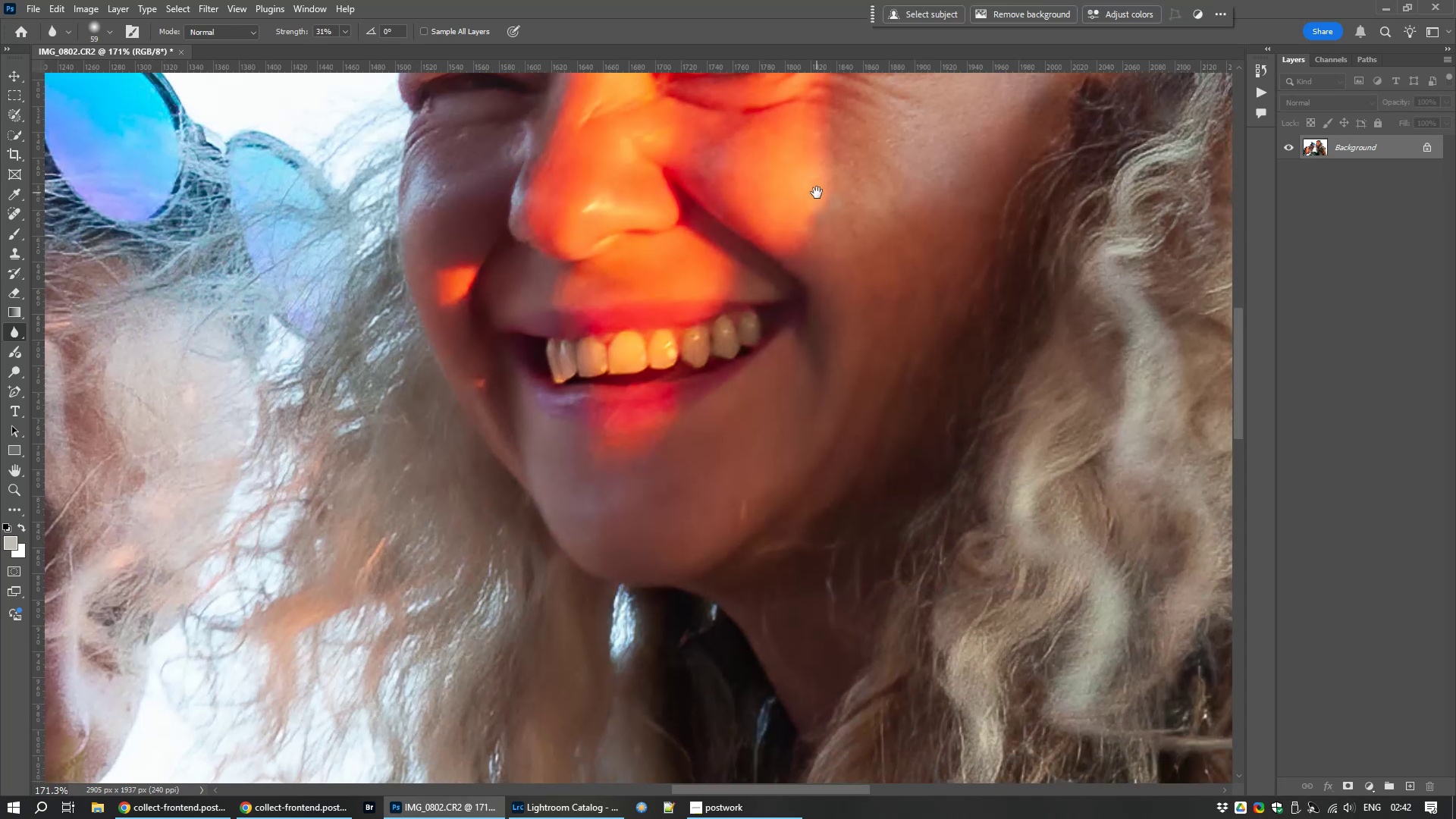 
key(Space)
 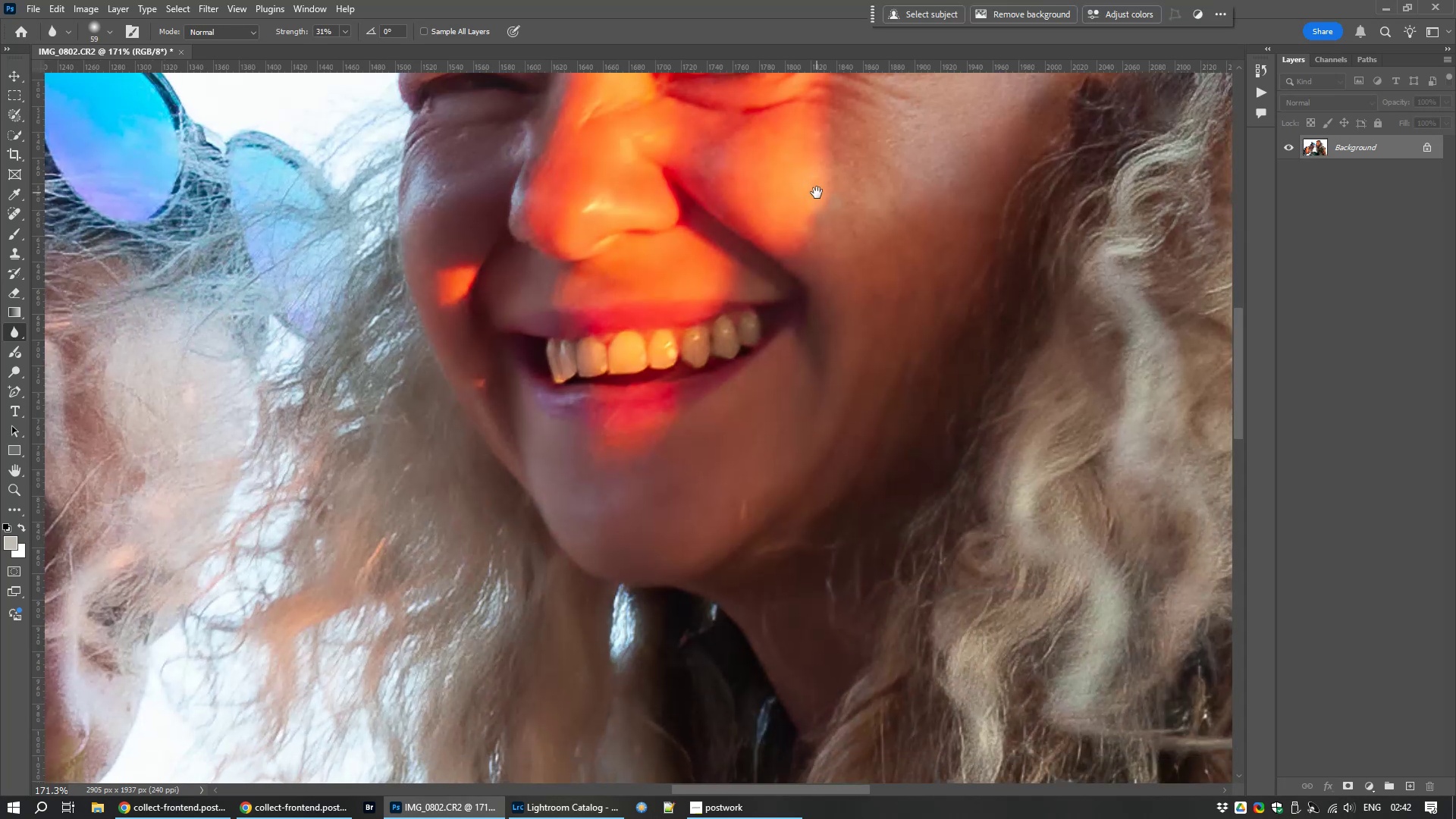 
key(Space)
 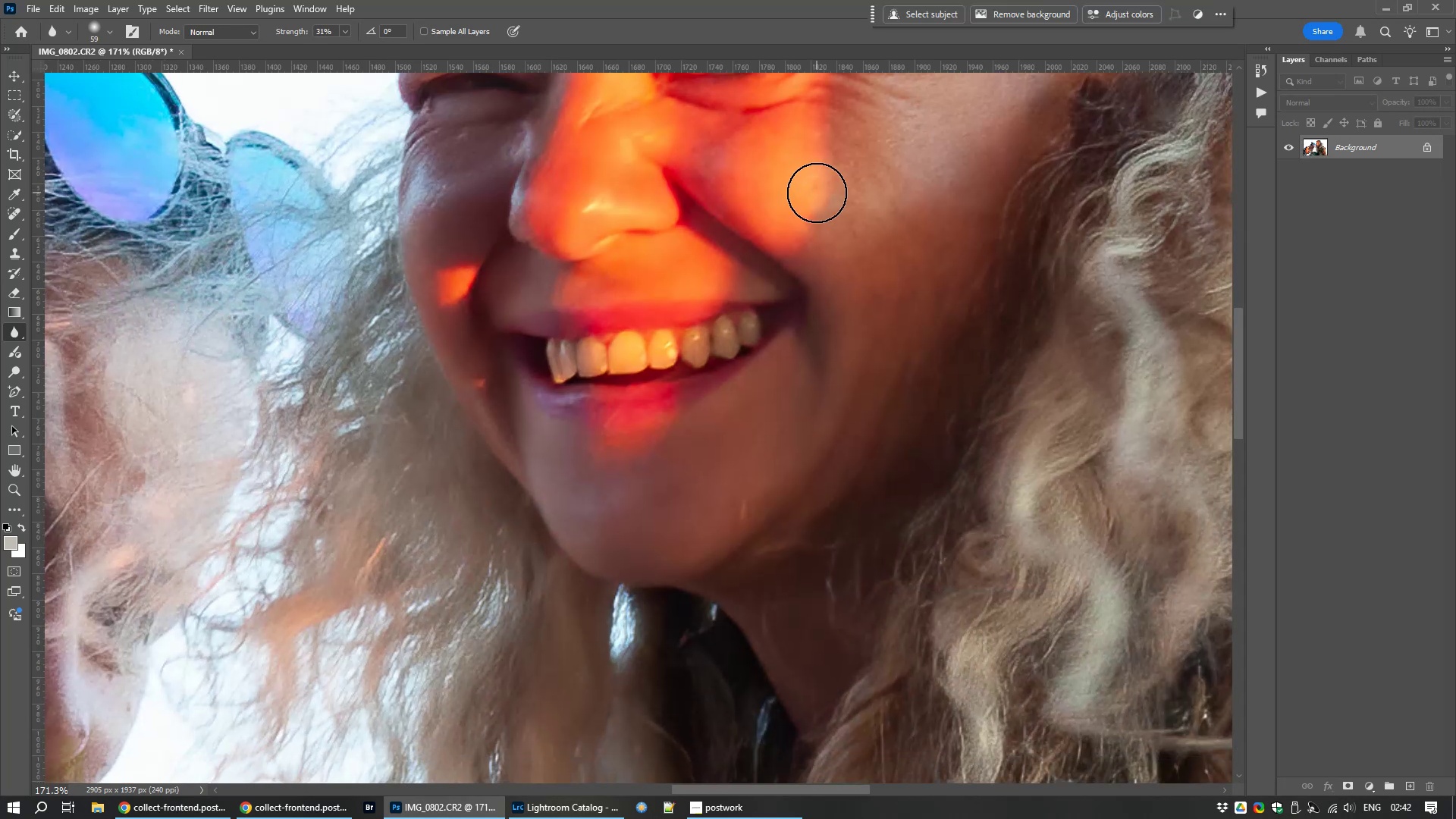 
key(Space)
 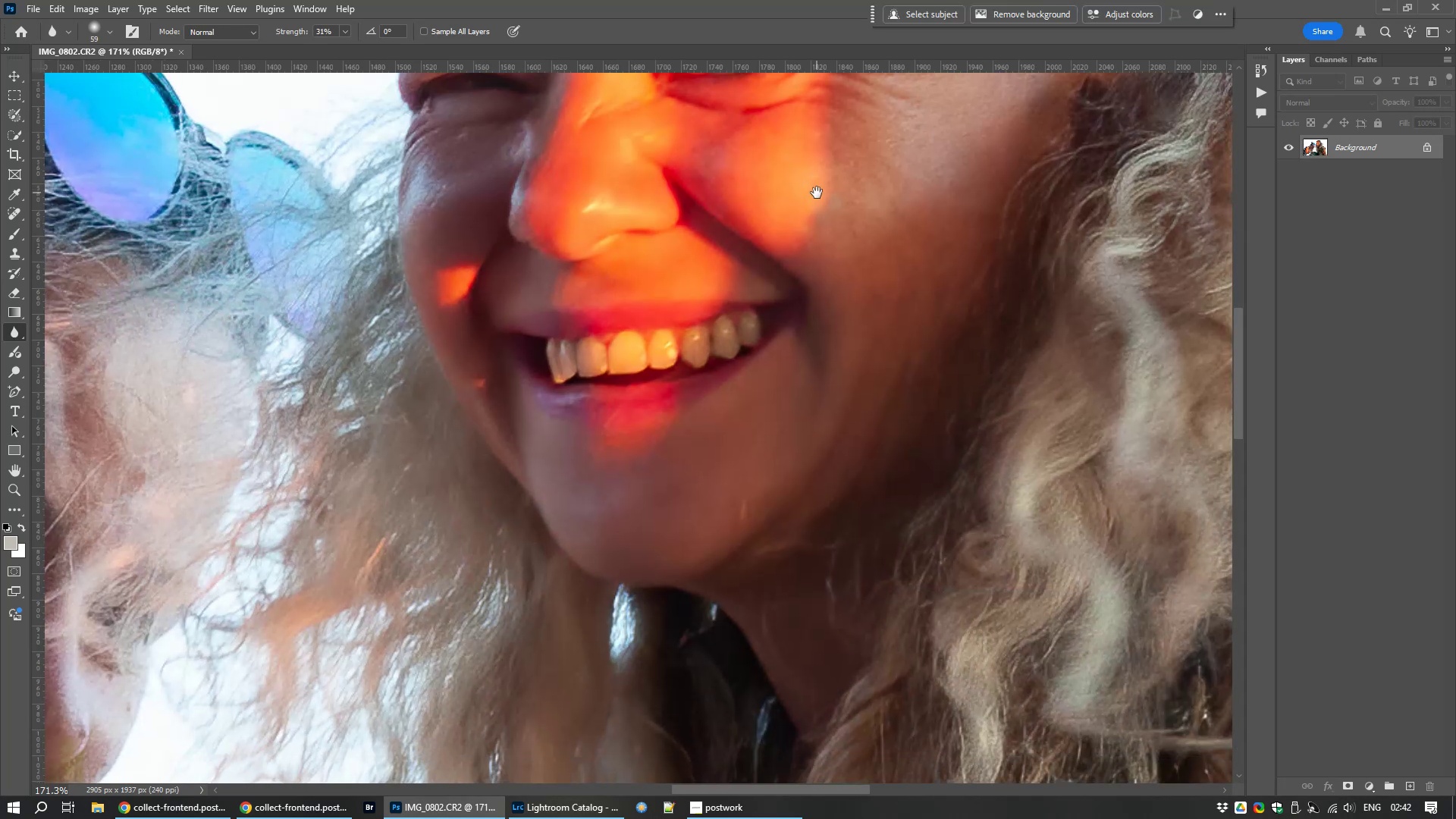 
key(Space)
 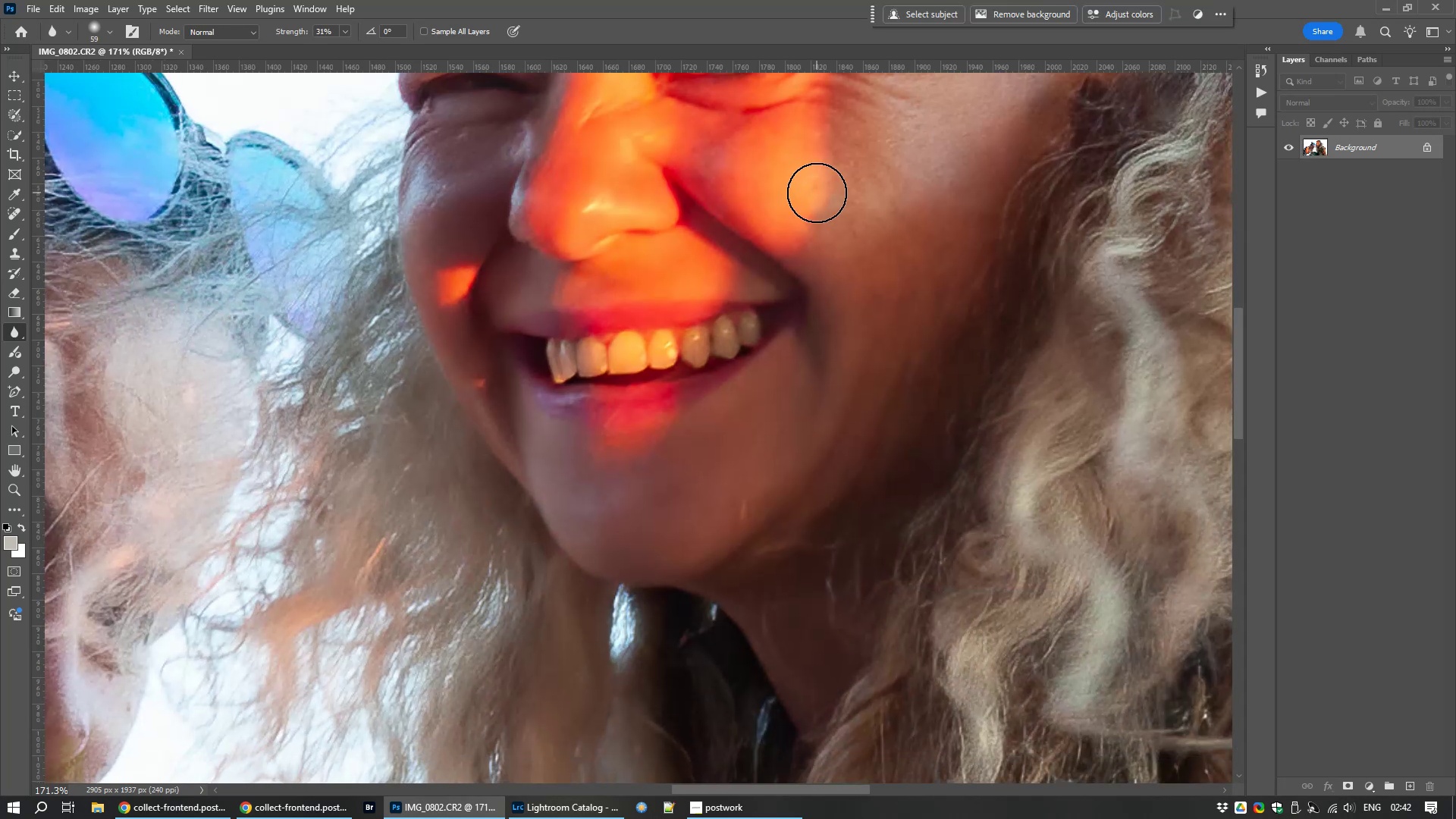 
key(Space)
 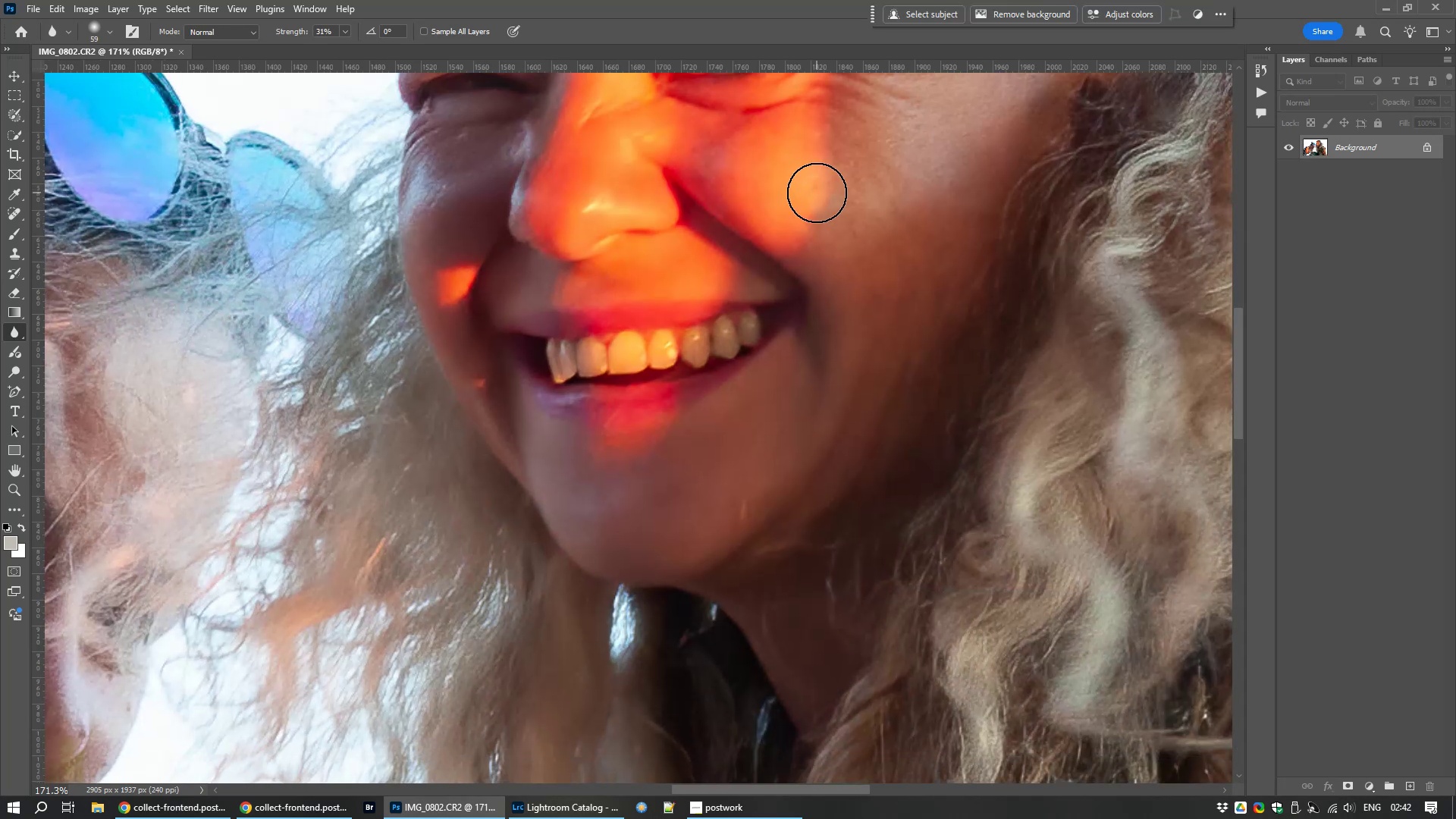 
key(Space)
 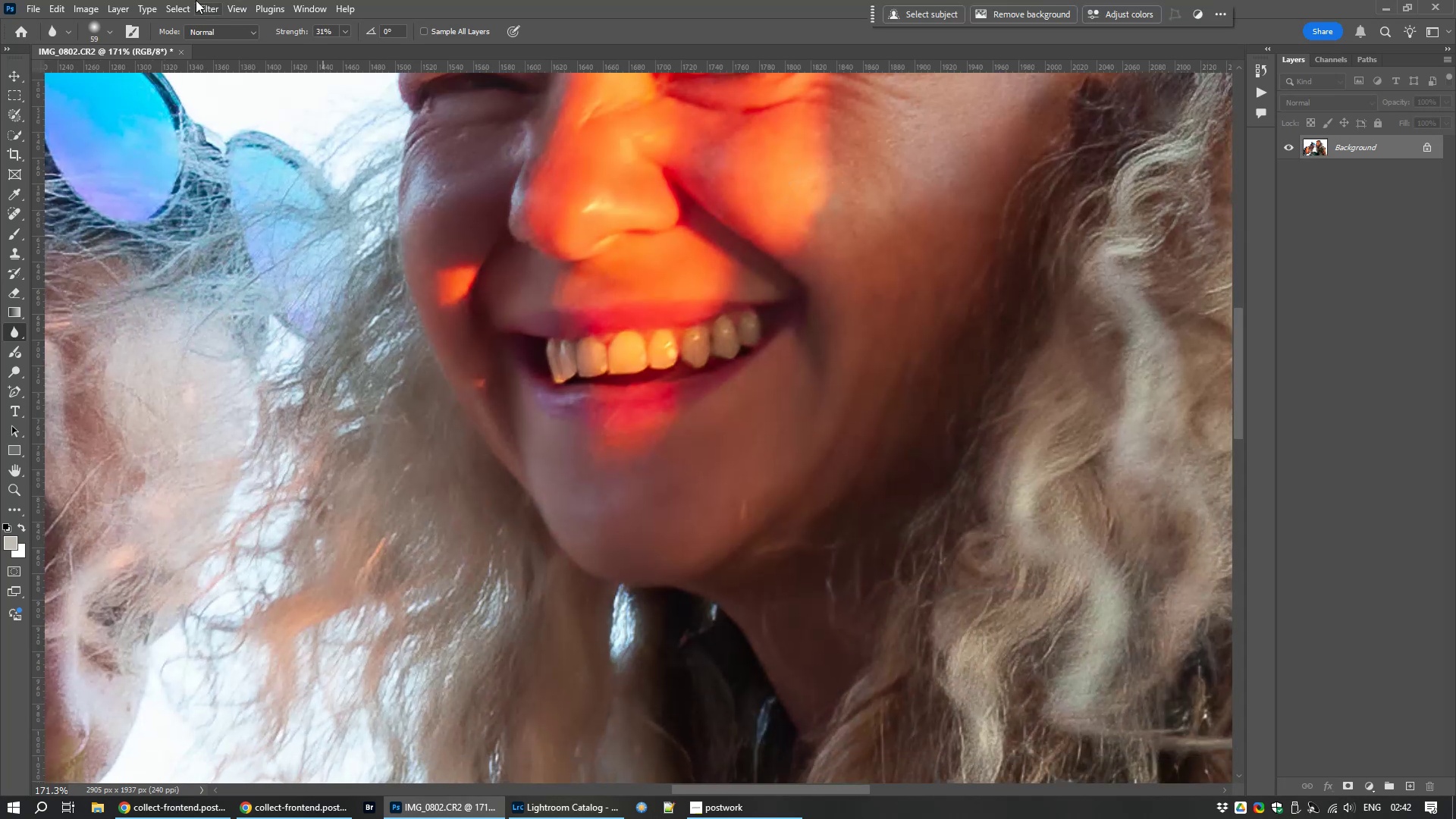 
left_click([203, 2])
 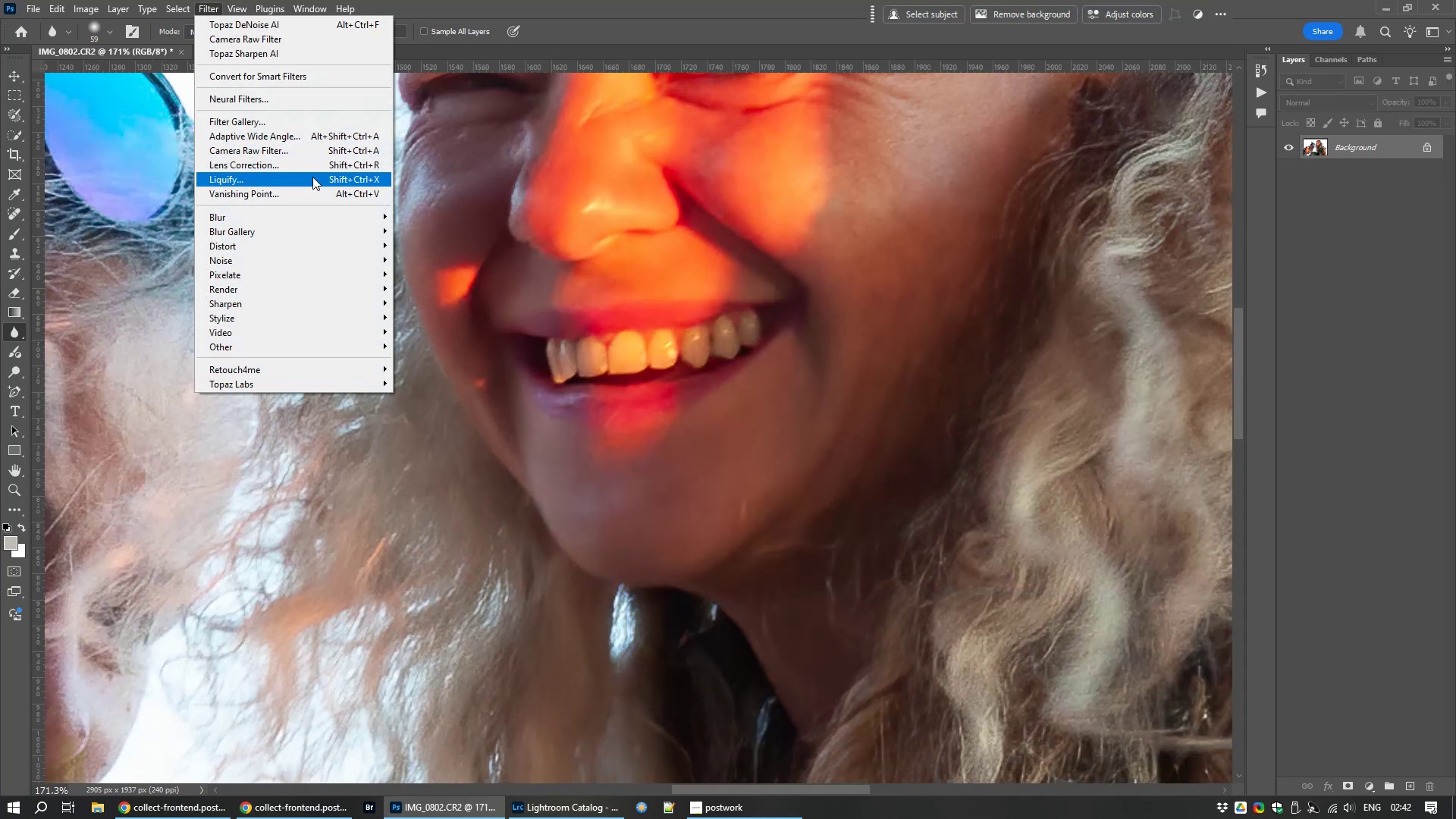 
left_click([312, 146])
 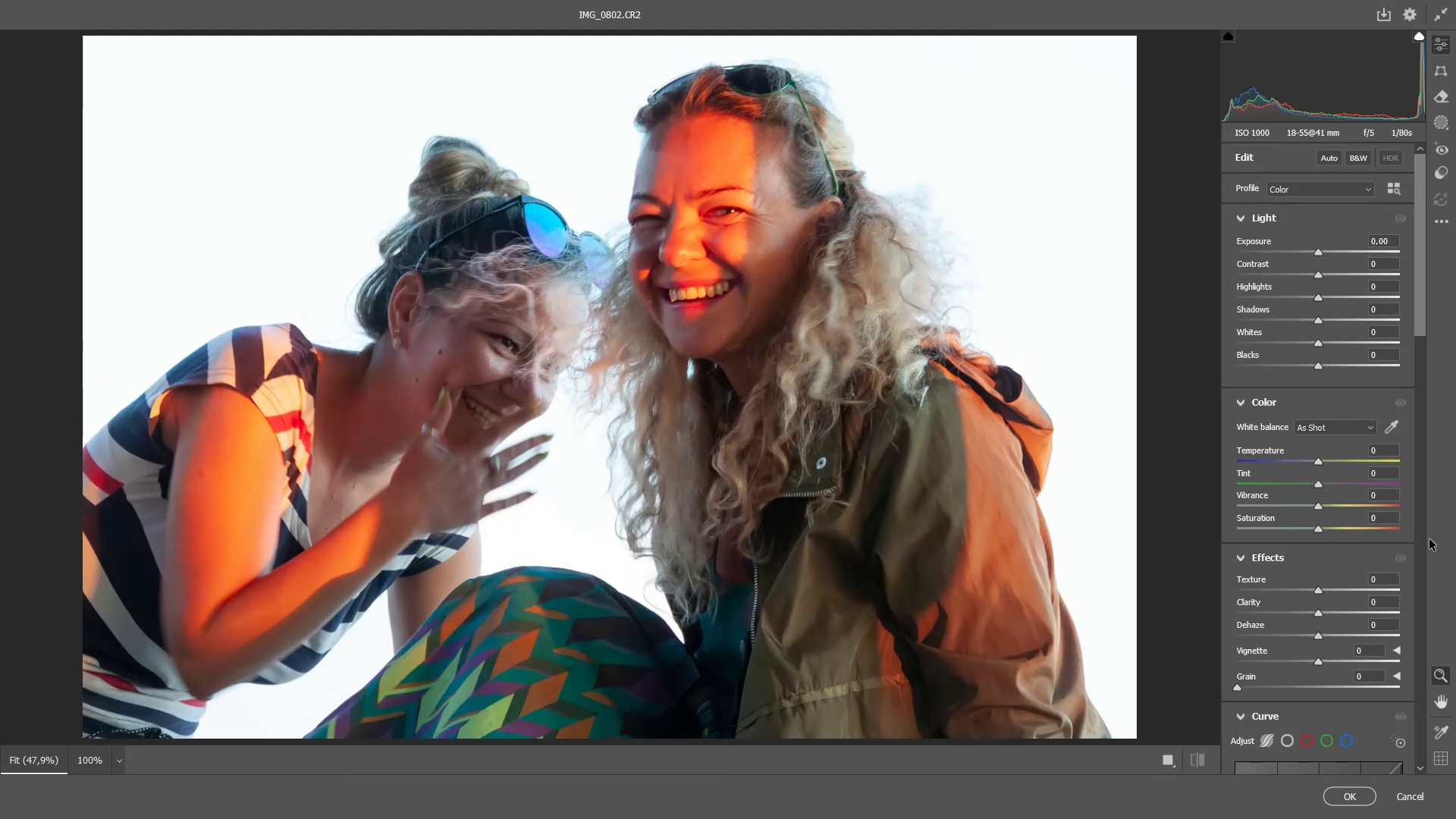 
scroll: coordinate [1357, 495], scroll_direction: down, amount: 4.0
 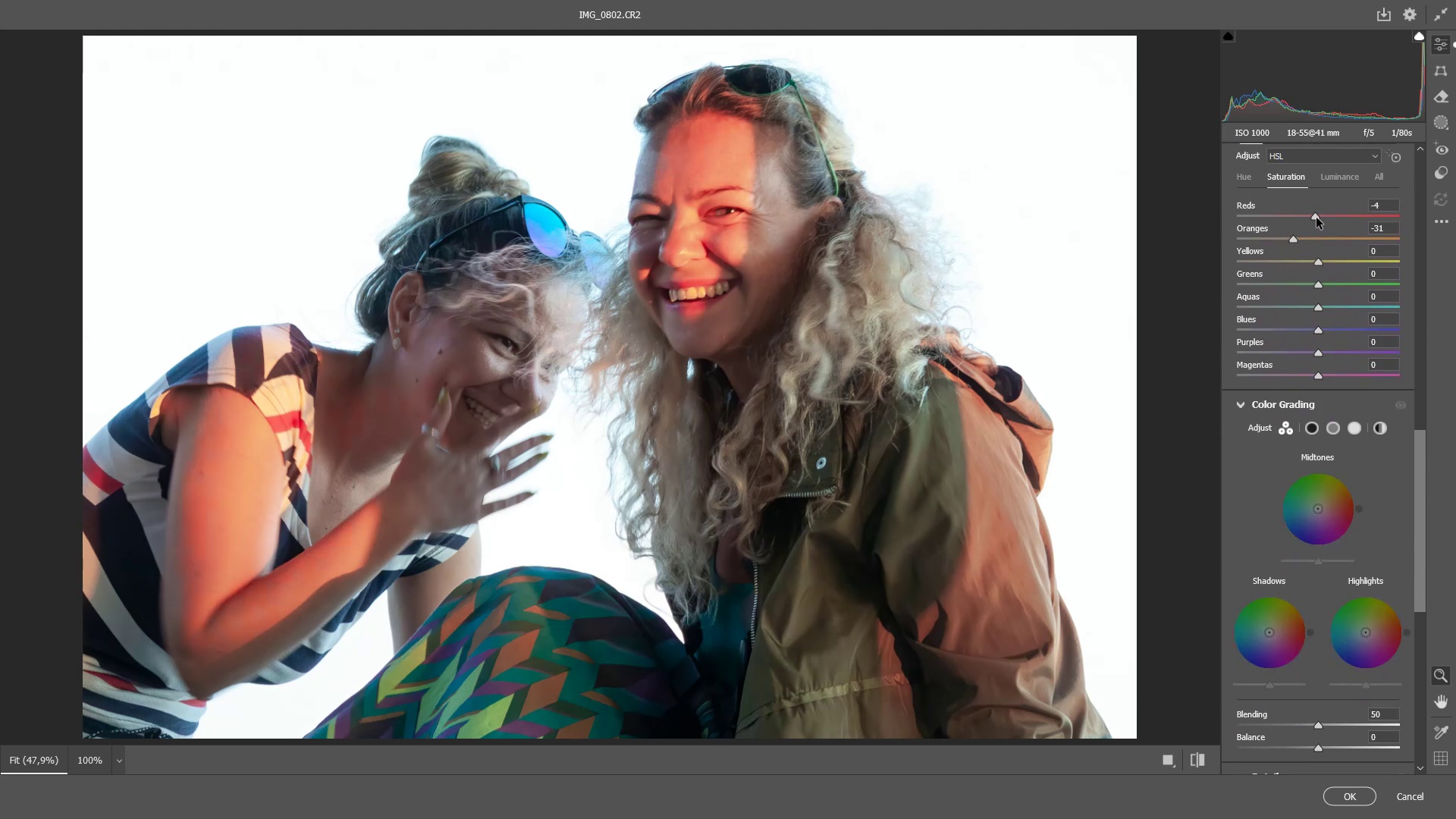 
wait(54.72)
 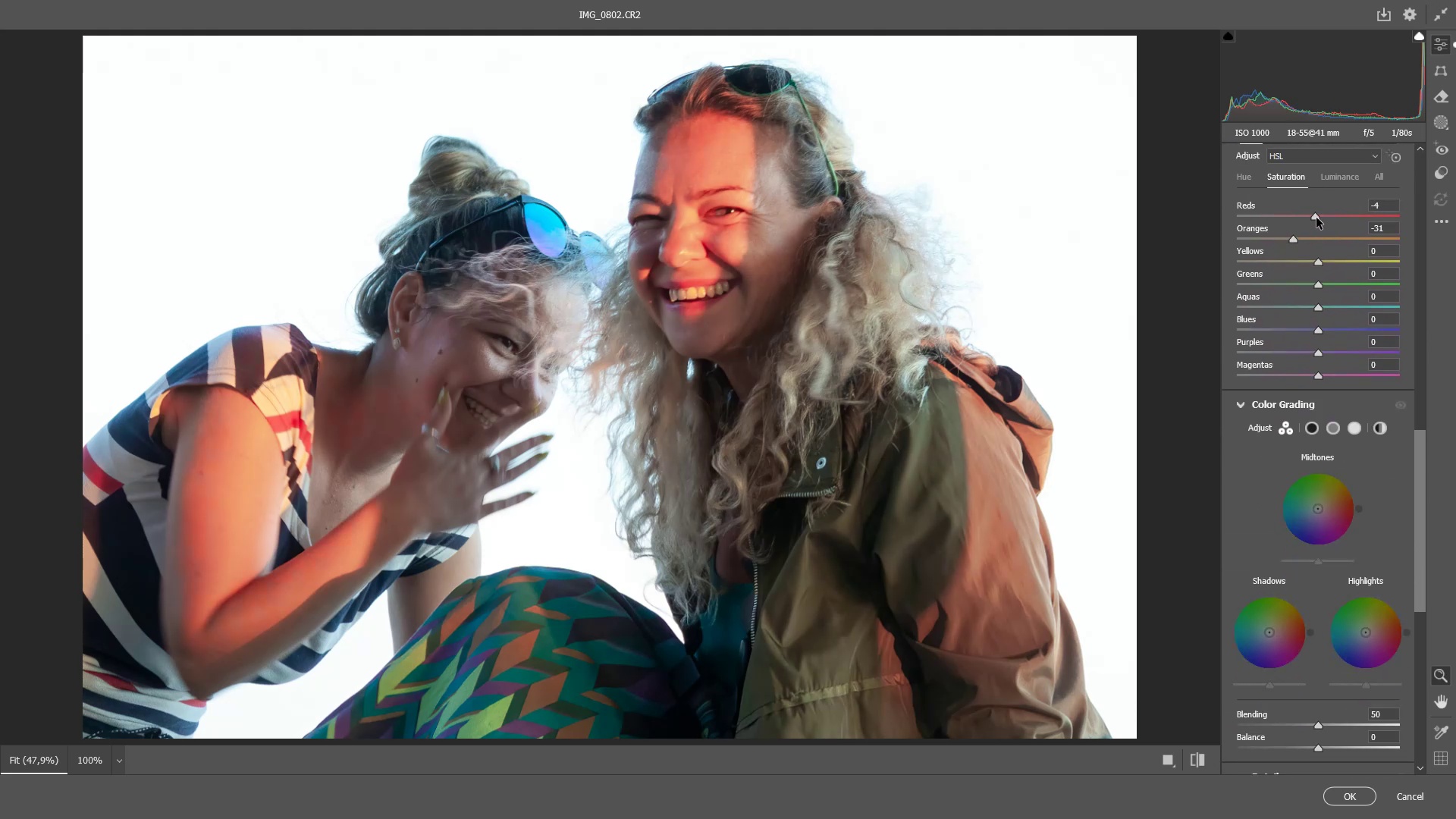 
mouse_move([1216, 752])
 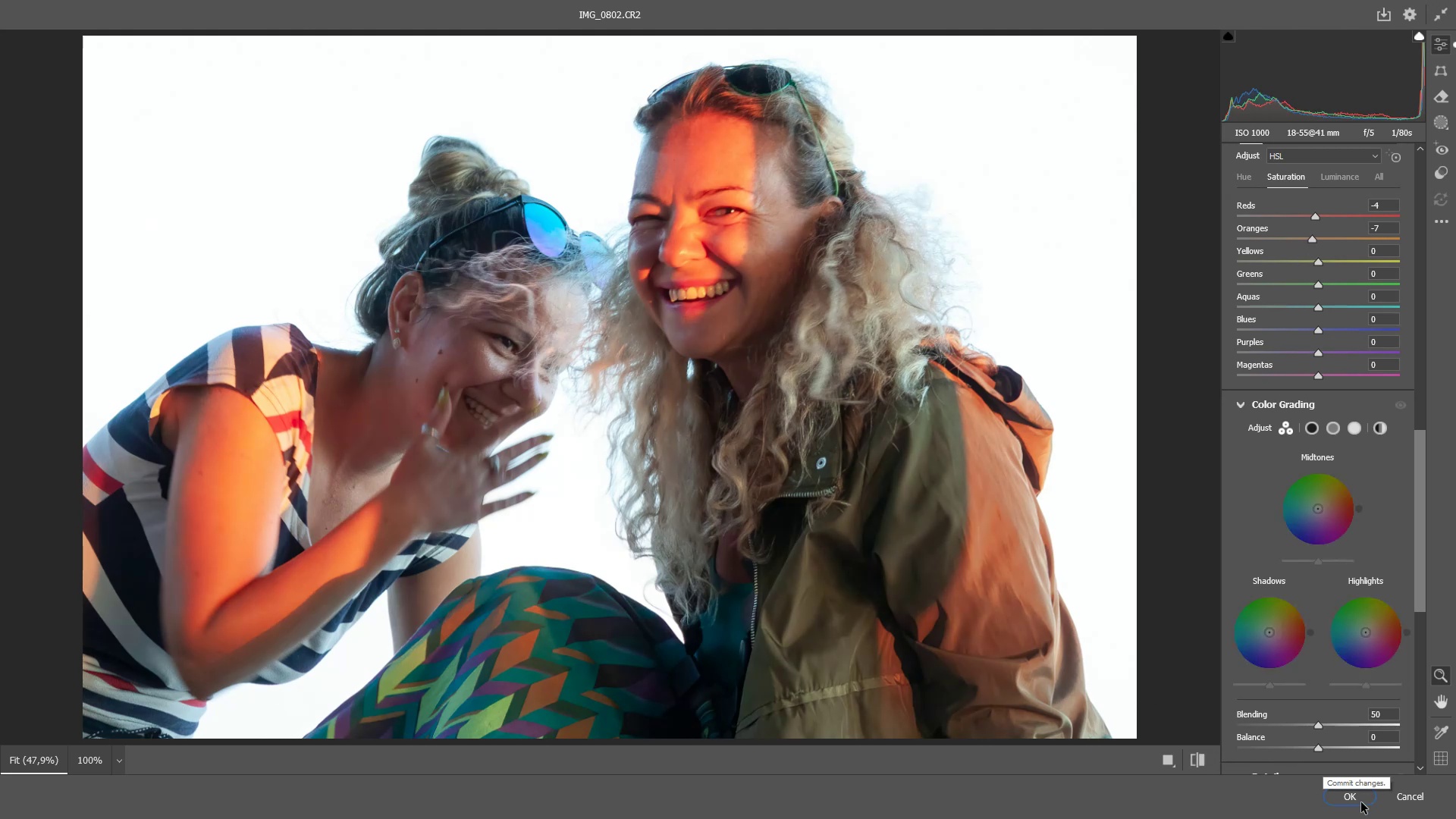 
left_click([1361, 803])
 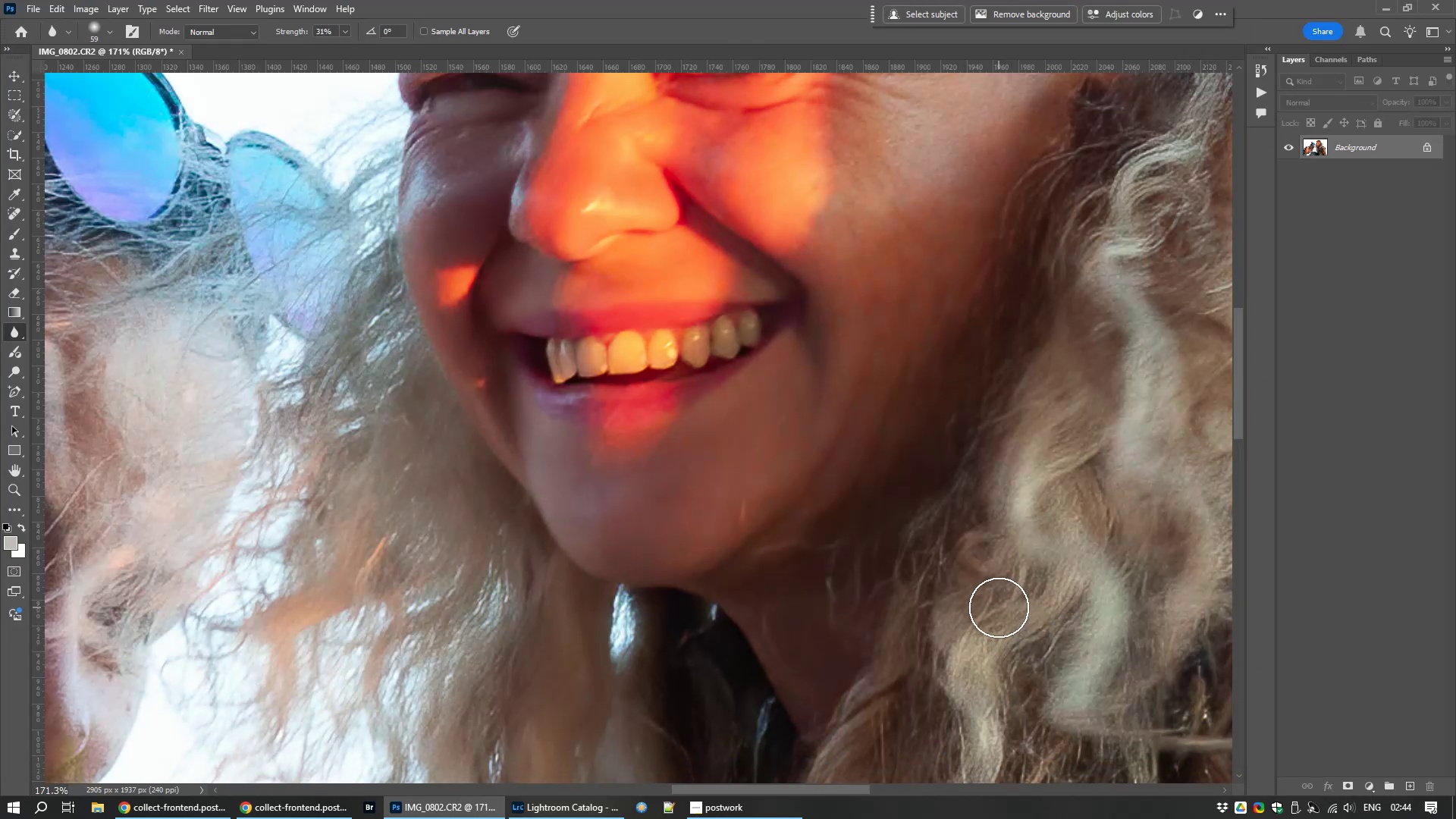 
scroll: coordinate [956, 344], scroll_direction: down, amount: 9.0
 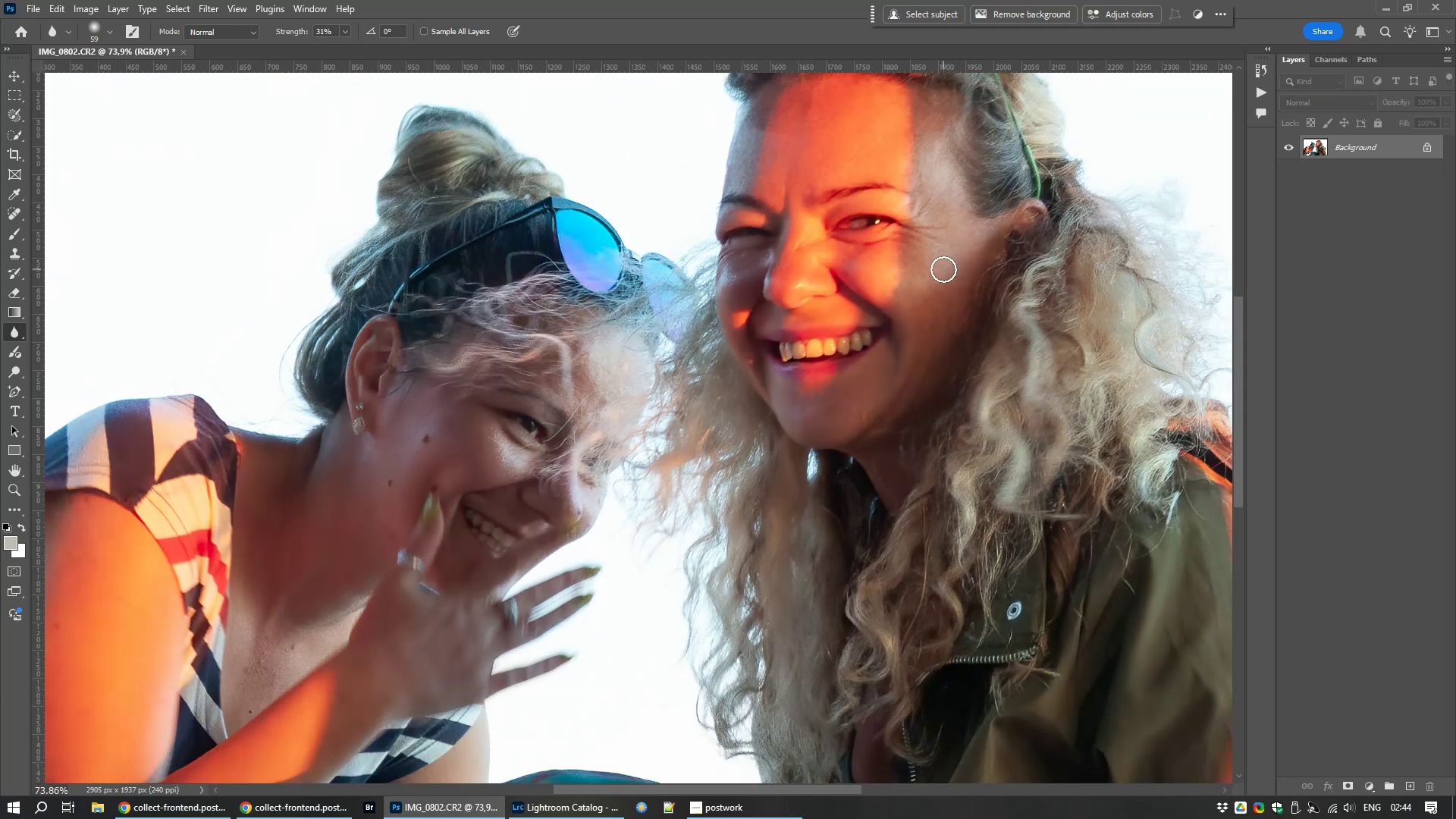 
hold_key(key=Space, duration=0.71)
 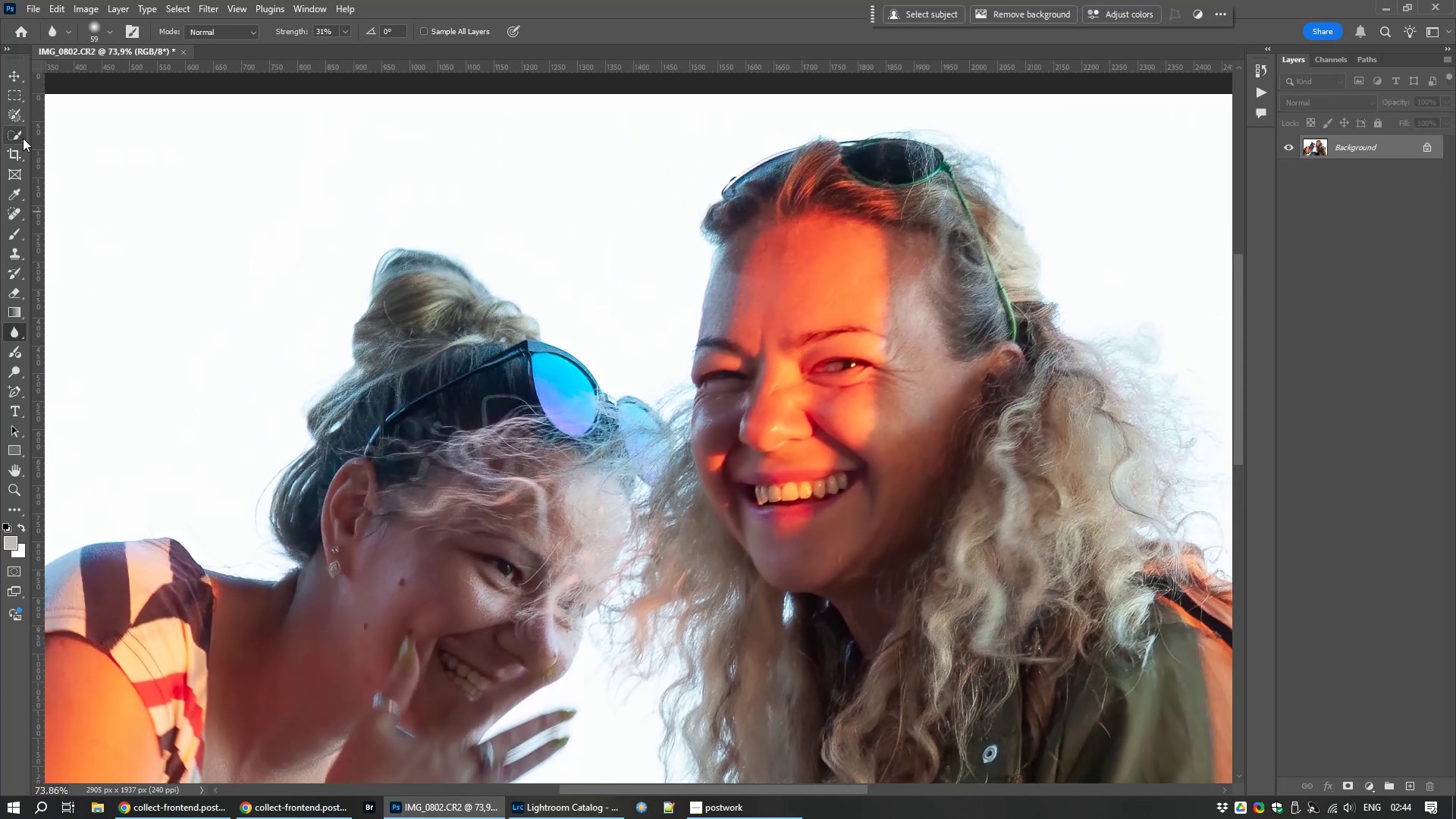 
left_click([19, 133])
 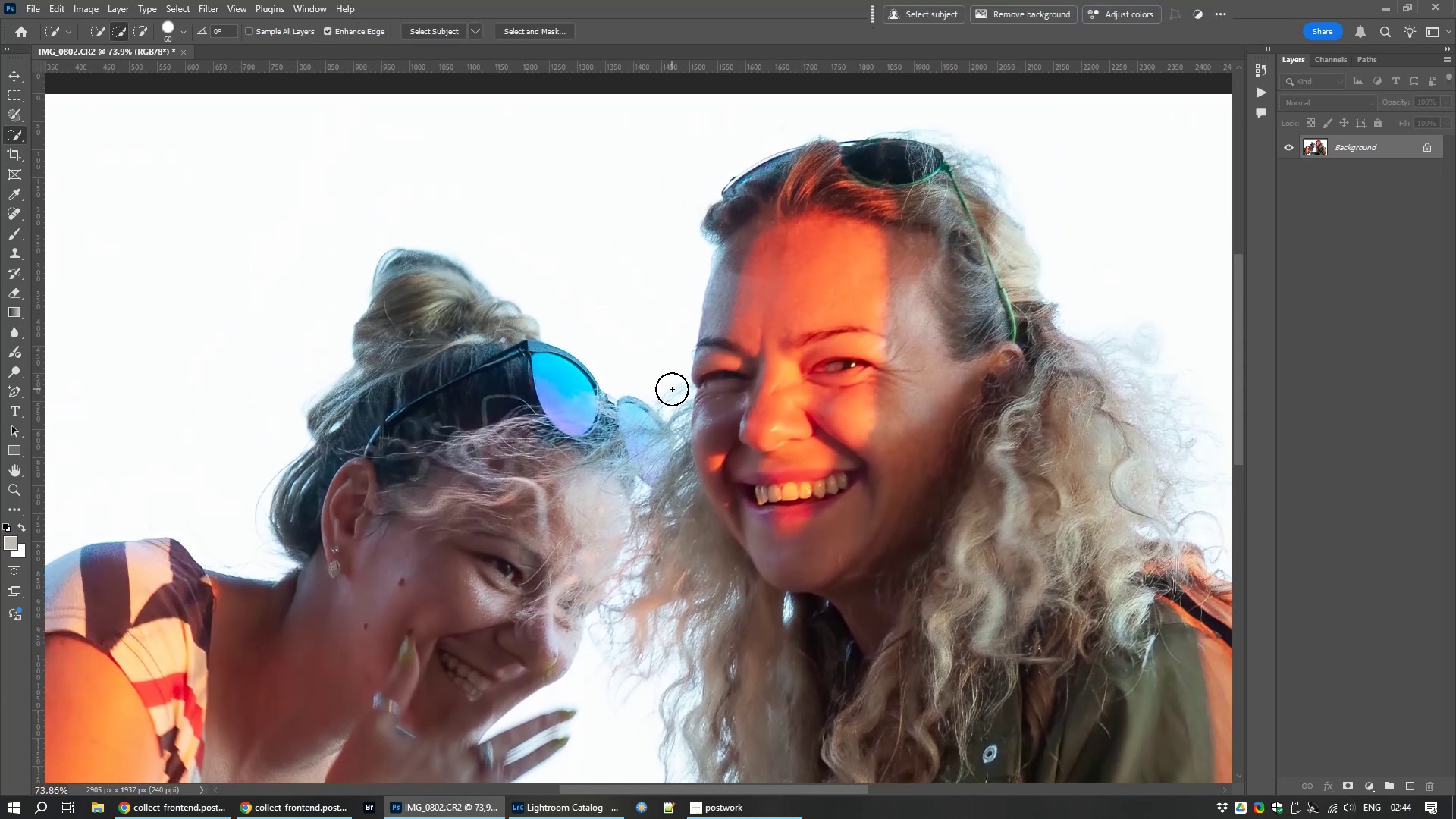 
hold_key(key=AltLeft, duration=0.65)
 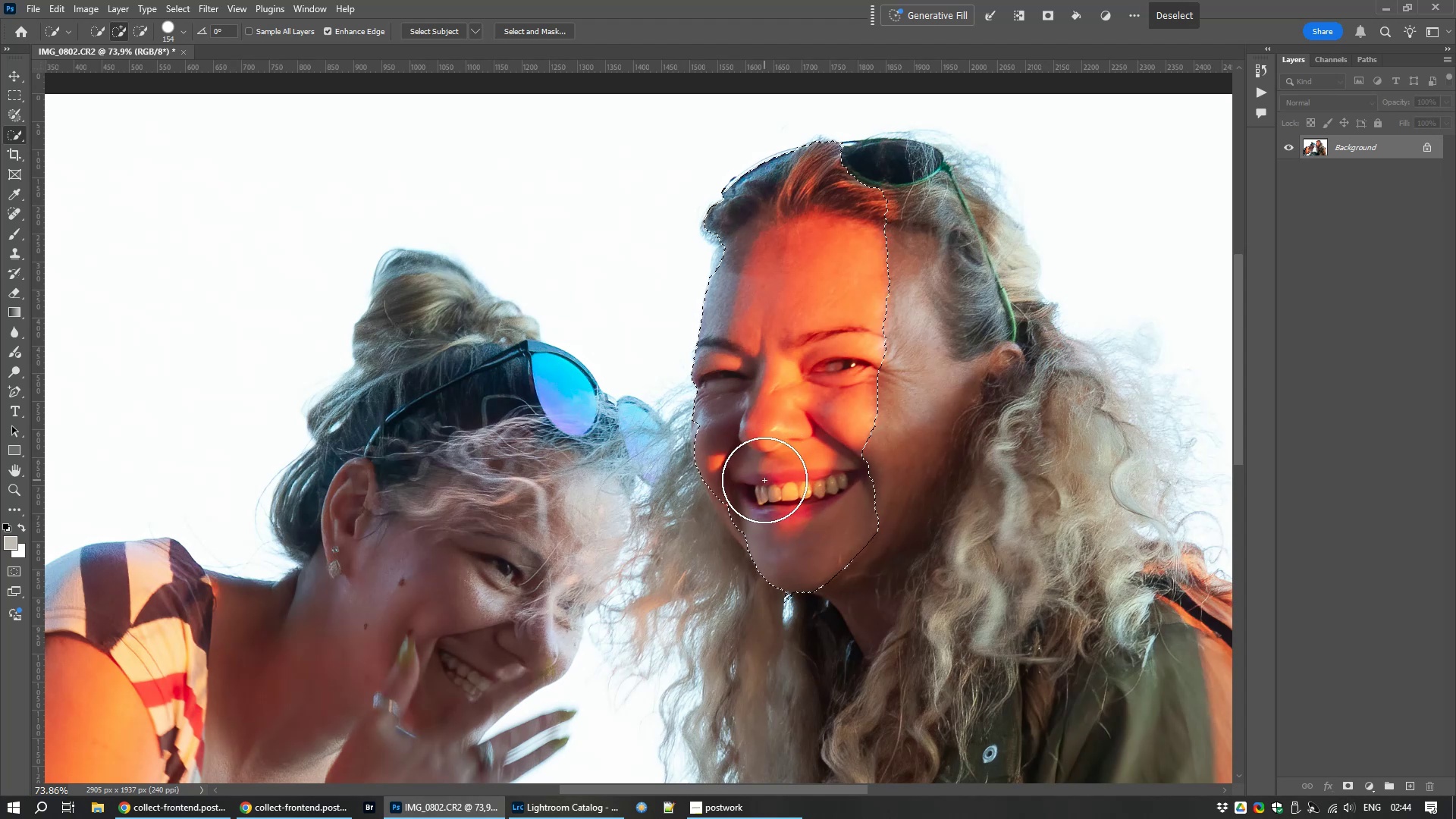 
wait(5.35)
 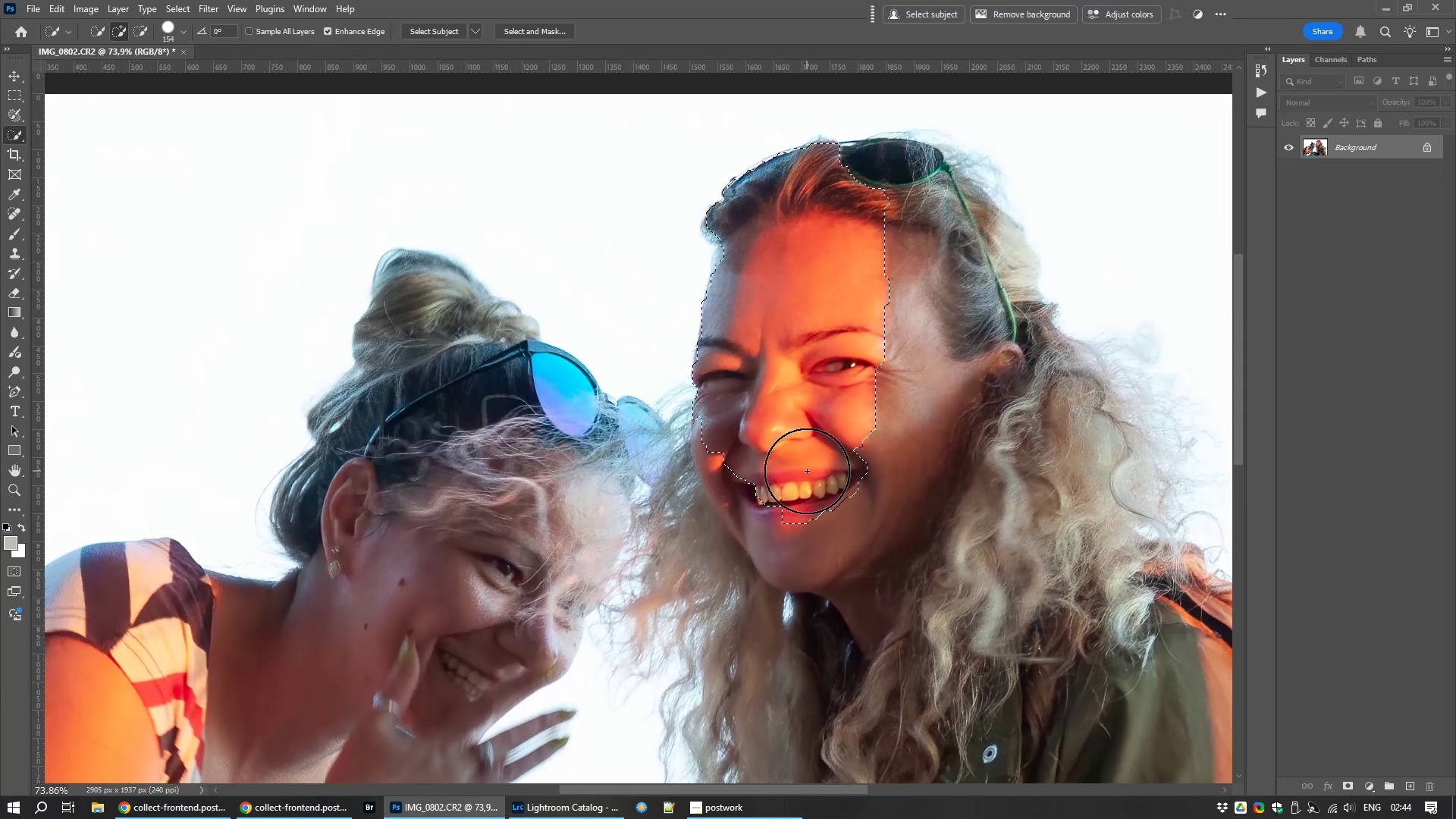 
left_click([756, 491])
 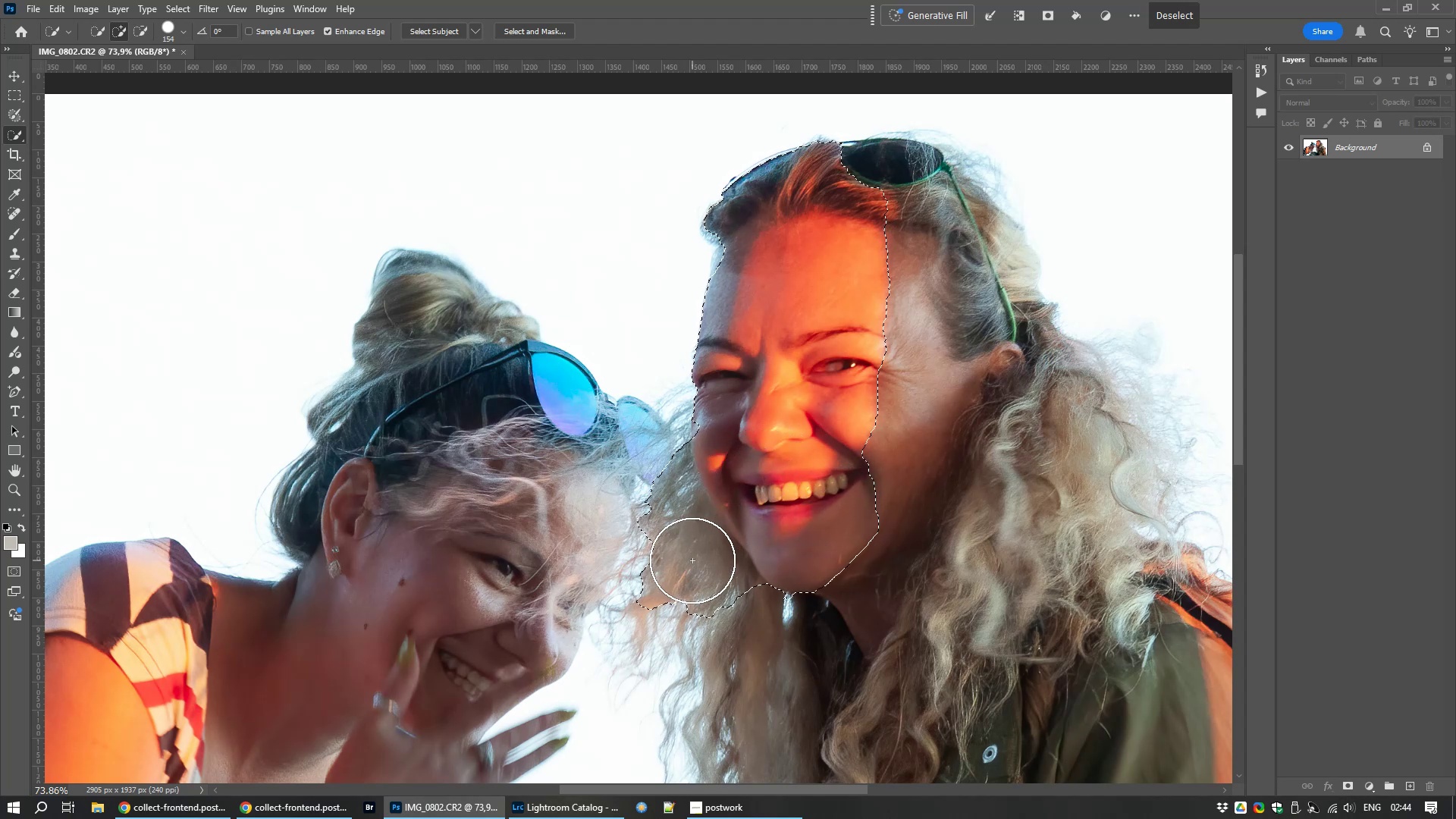 
hold_key(key=AltLeft, duration=1.54)
 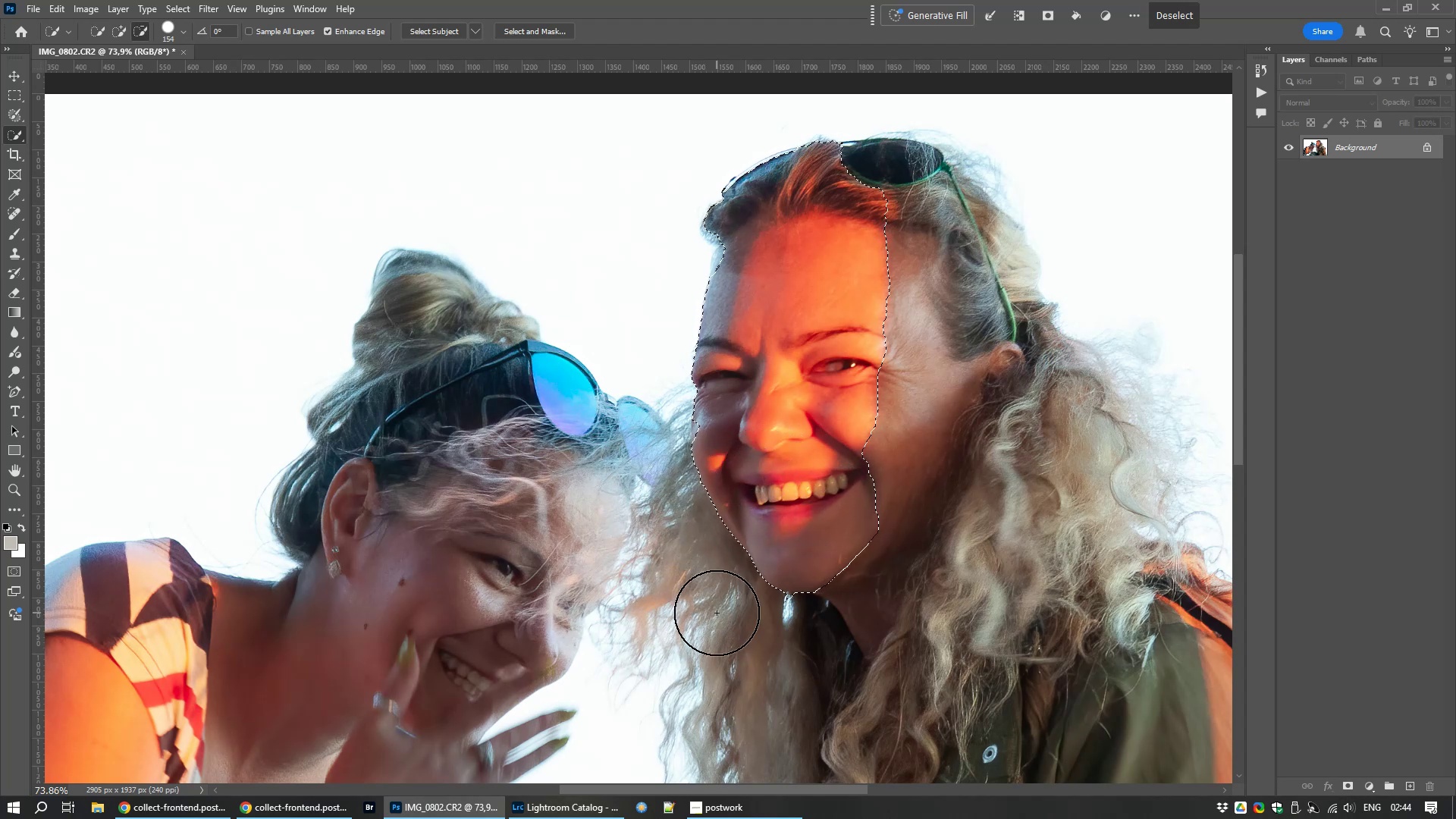 
hold_key(key=AltLeft, duration=0.49)
 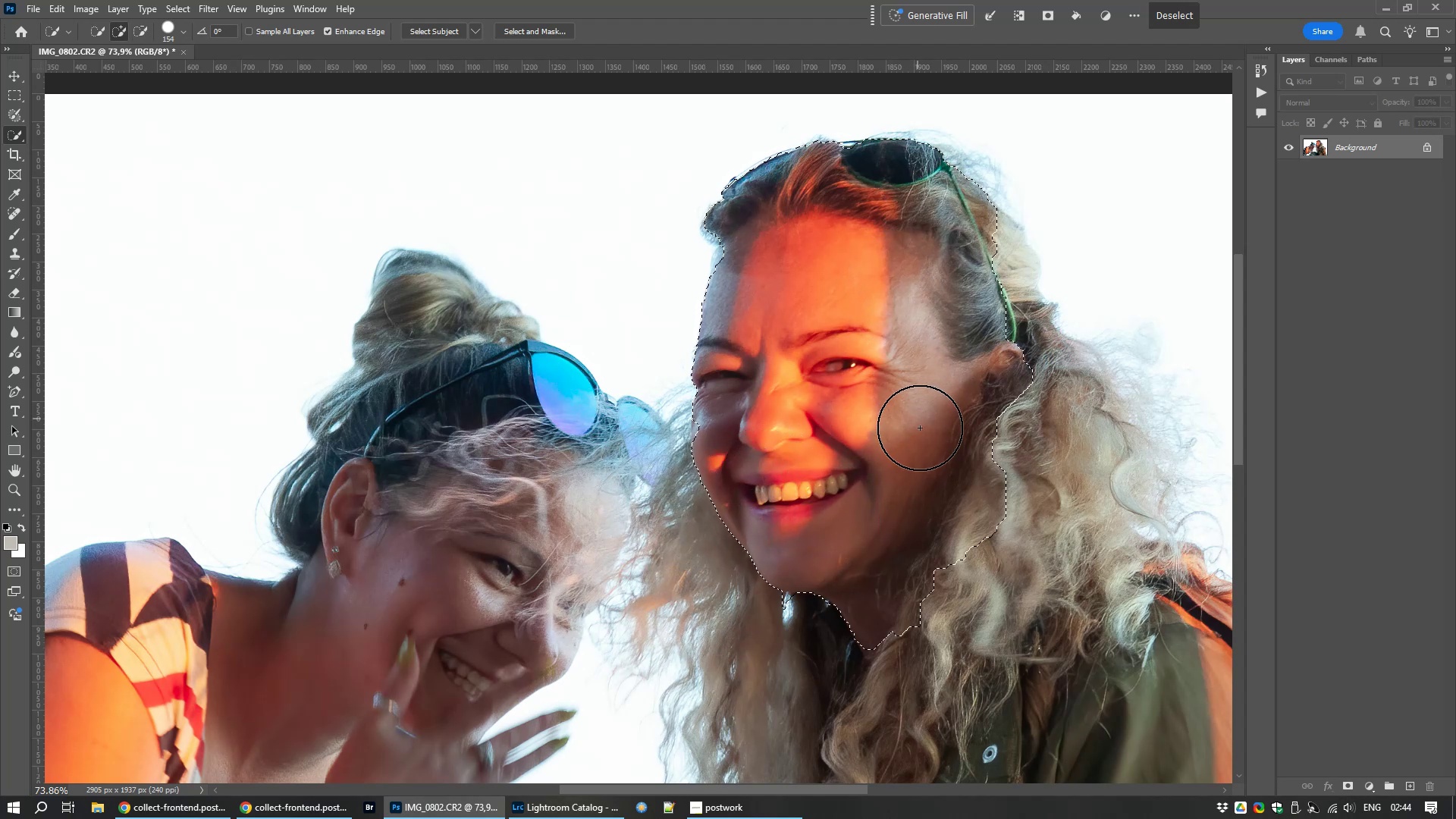 
hold_key(key=AltLeft, duration=1.52)
 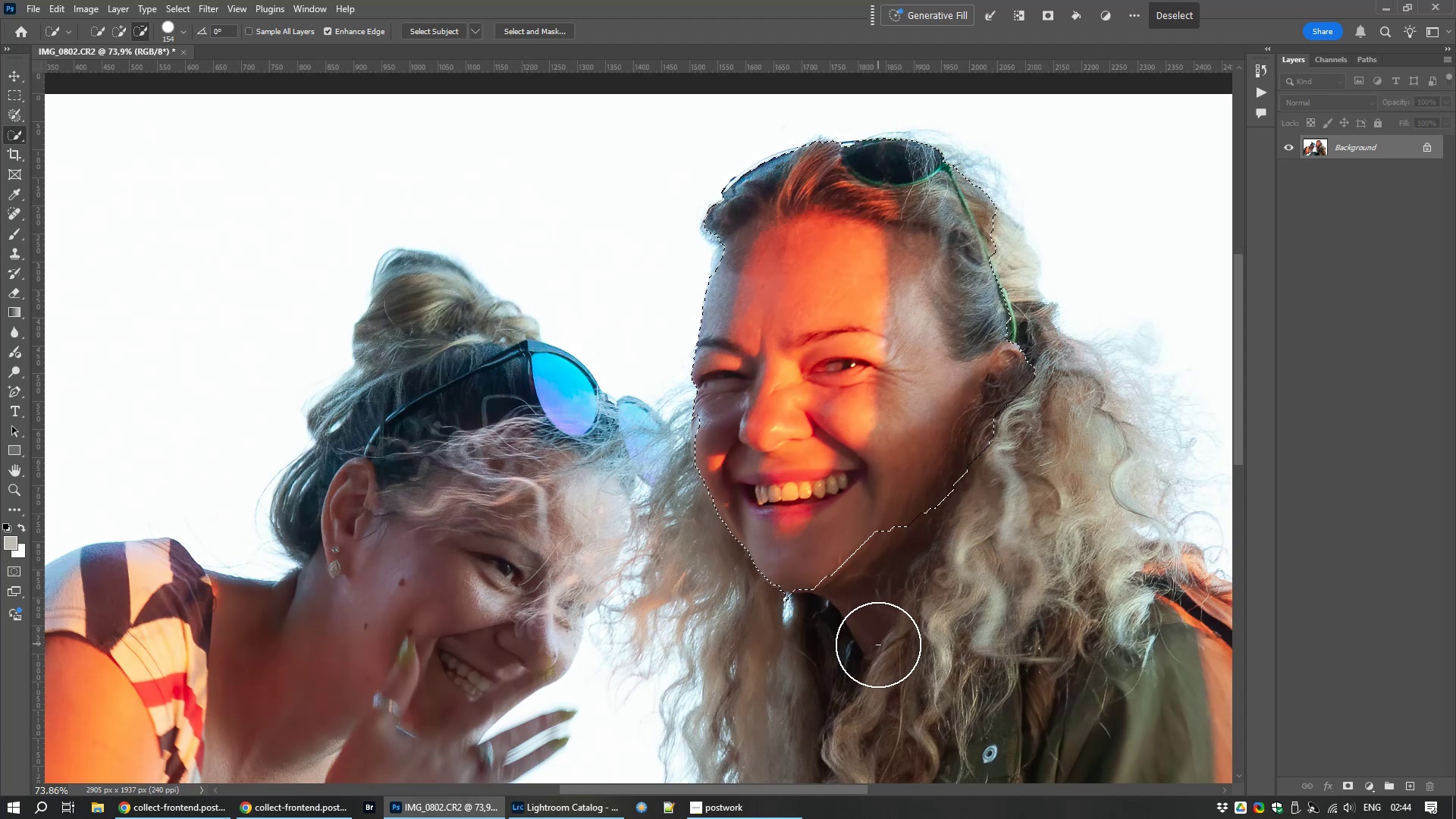 
key(Alt+AltLeft)
 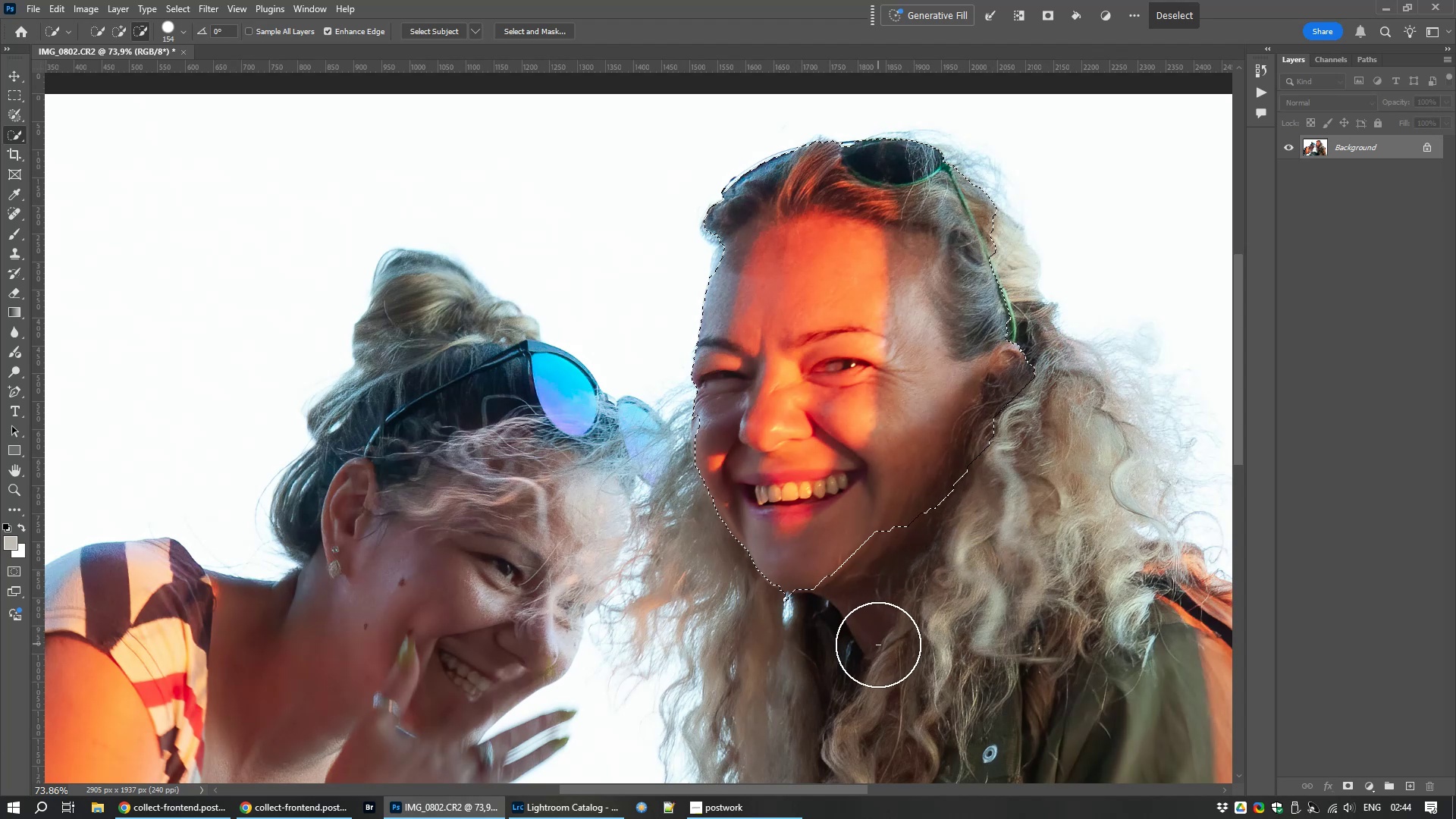 
key(Alt+AltLeft)
 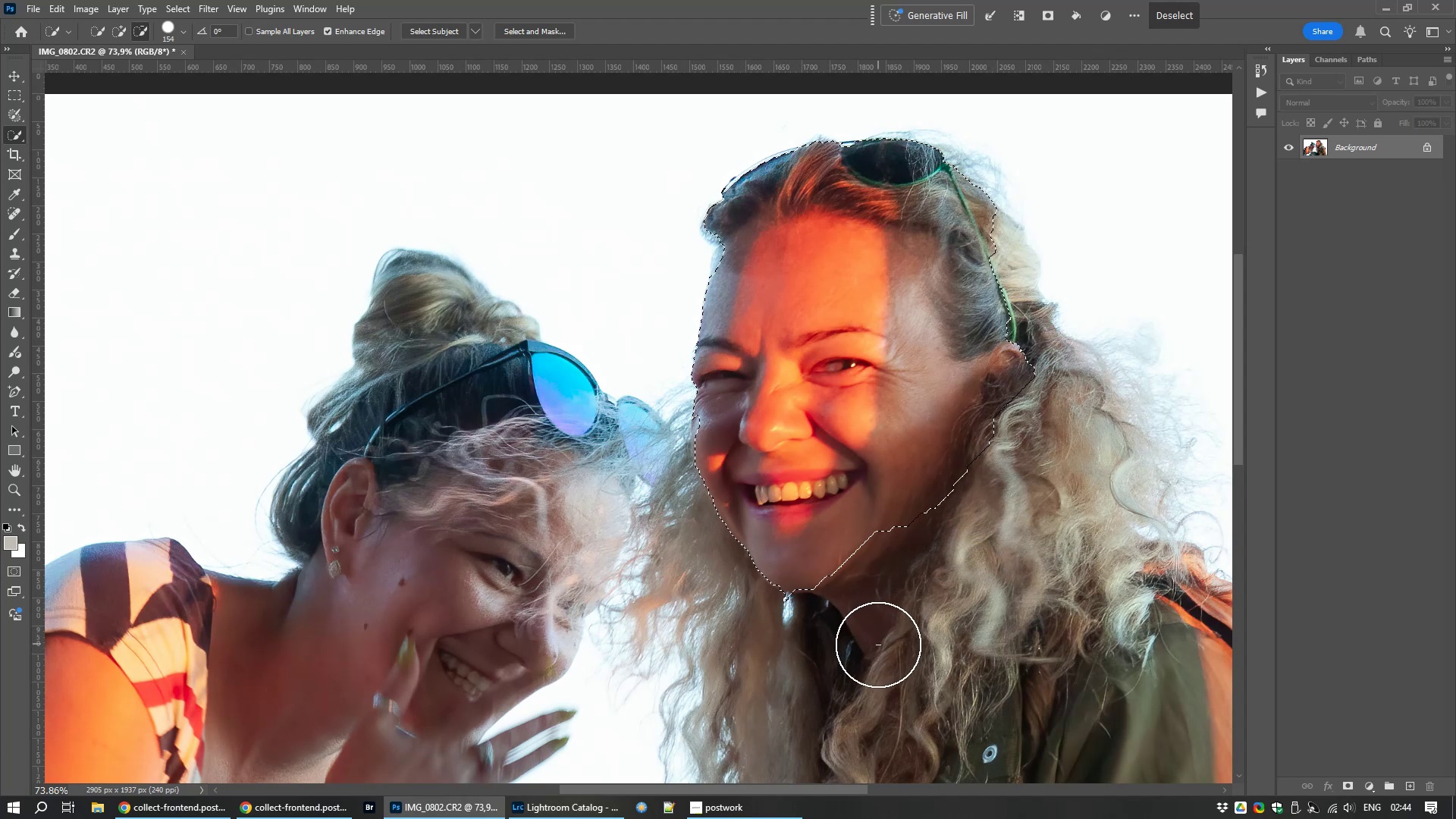 
key(Alt+AltLeft)
 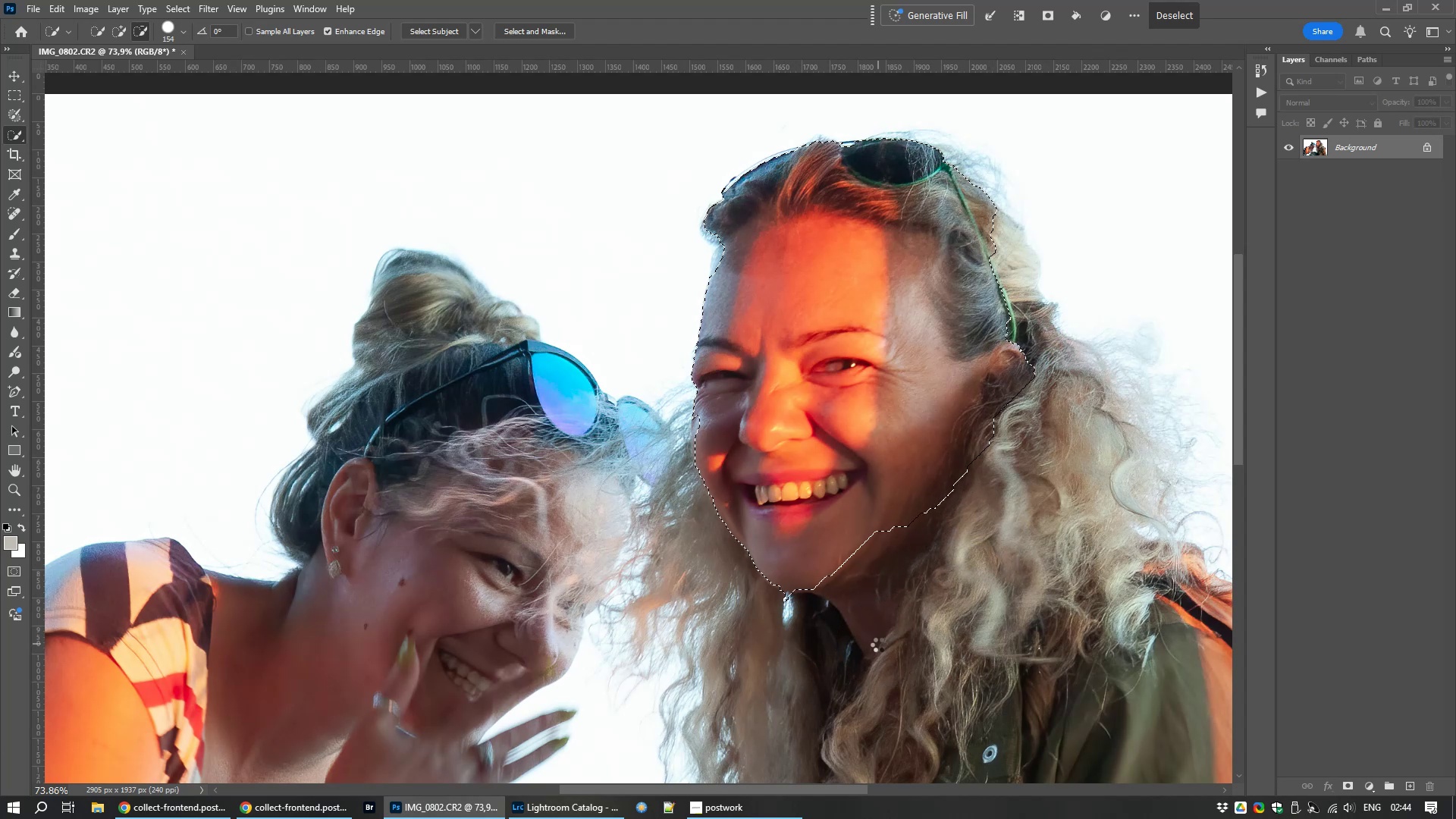 
key(Alt+AltLeft)
 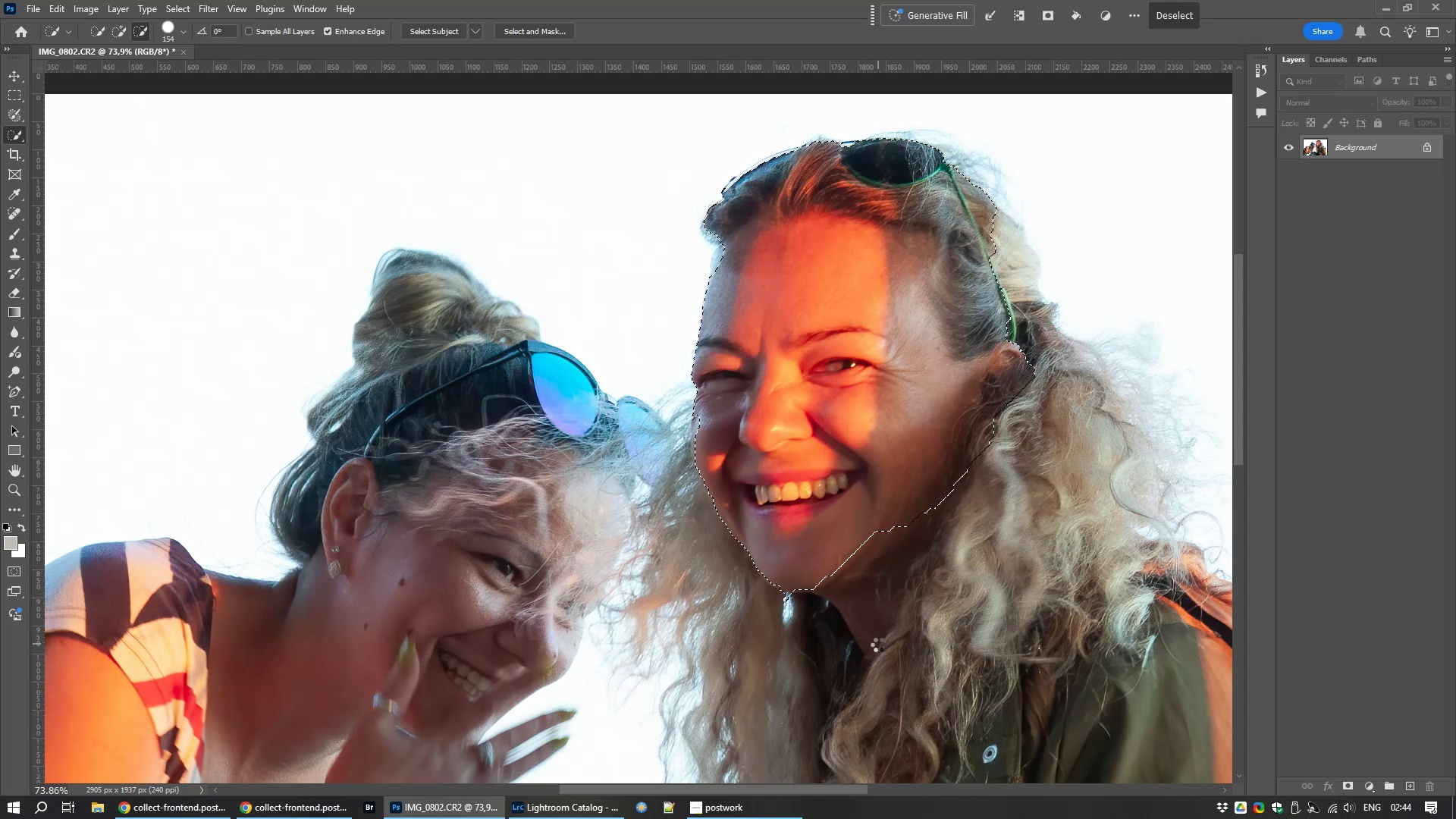 
key(Alt+AltLeft)
 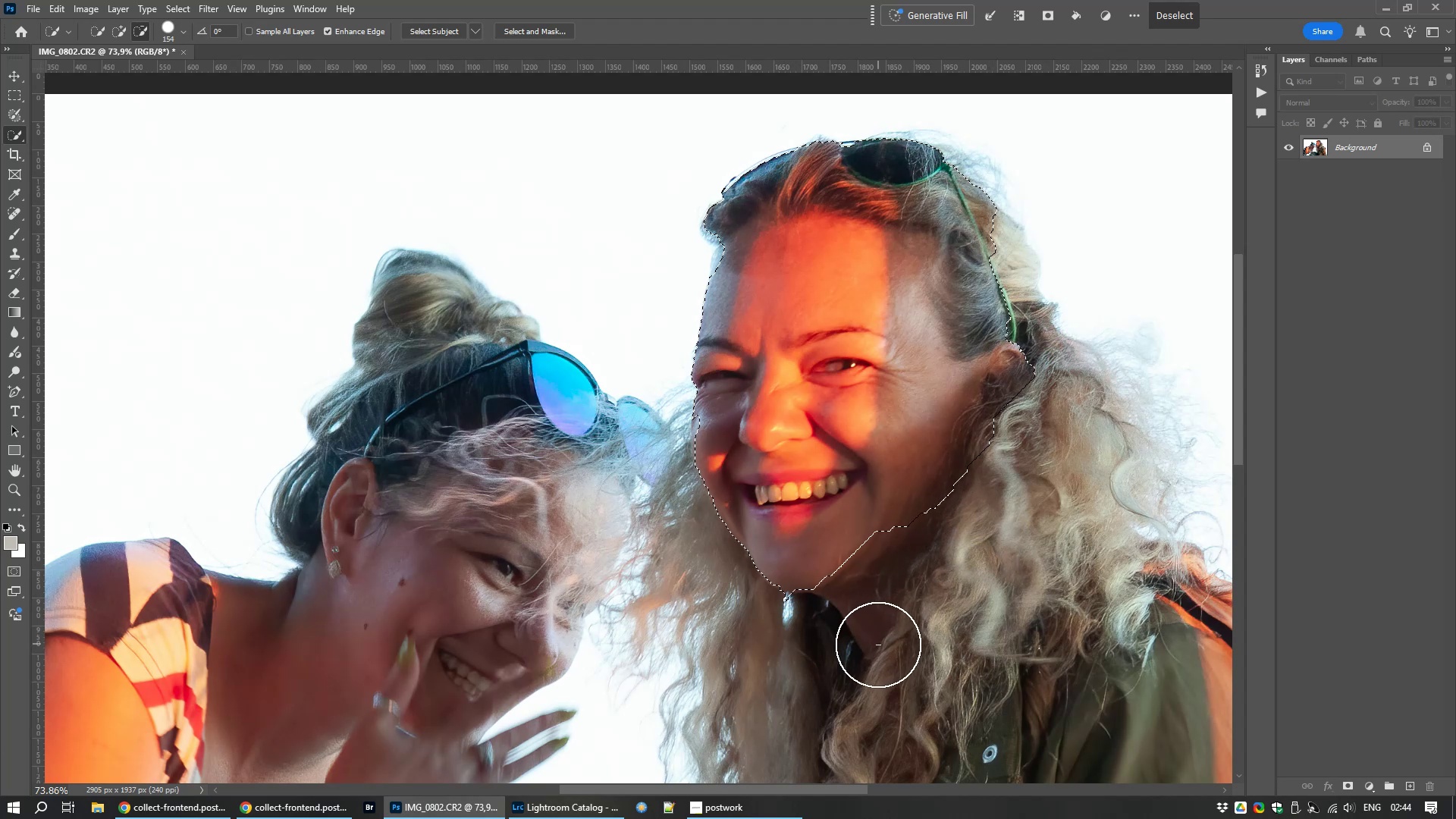 
key(Alt+AltLeft)
 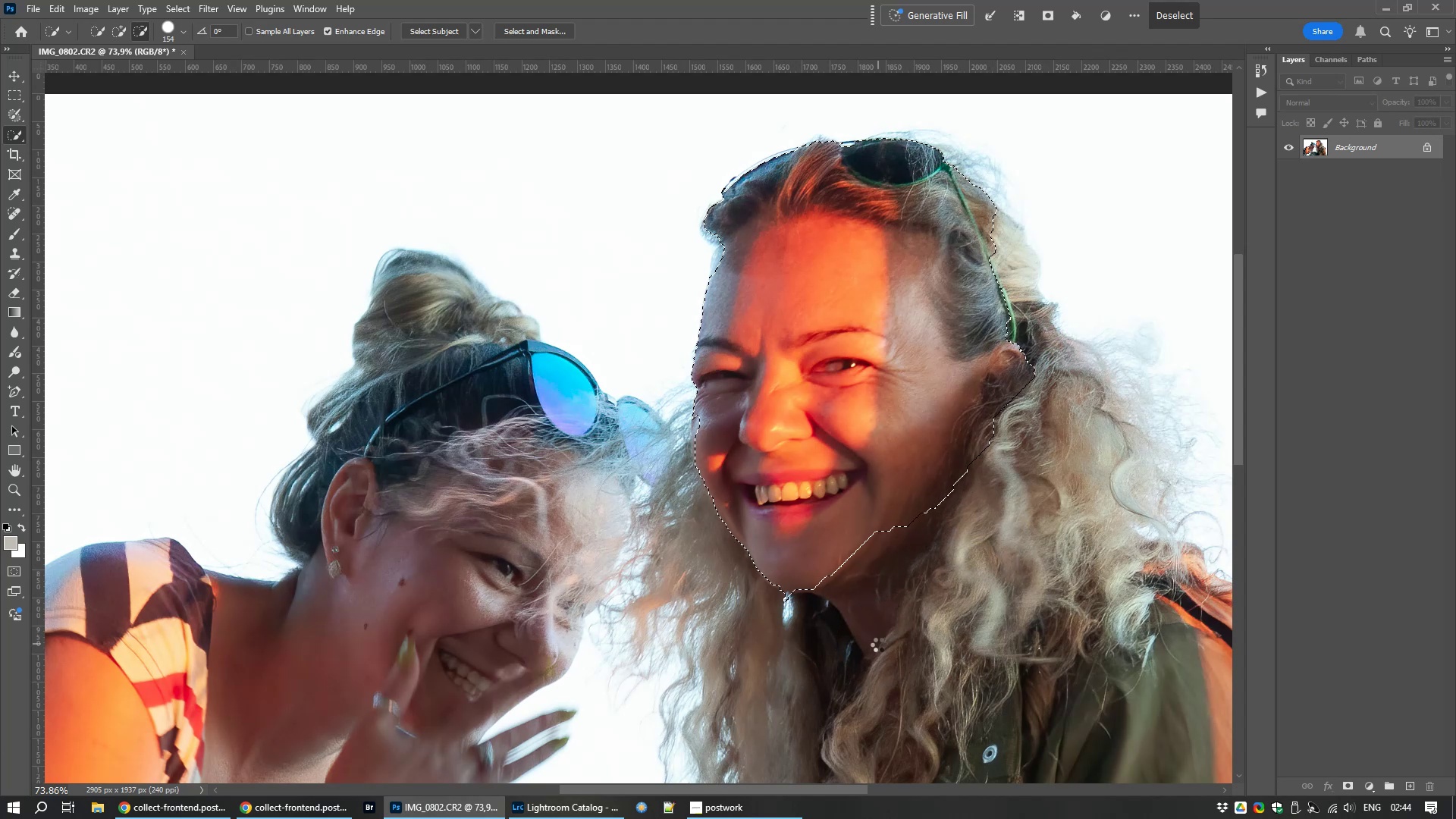 
key(Alt+AltLeft)
 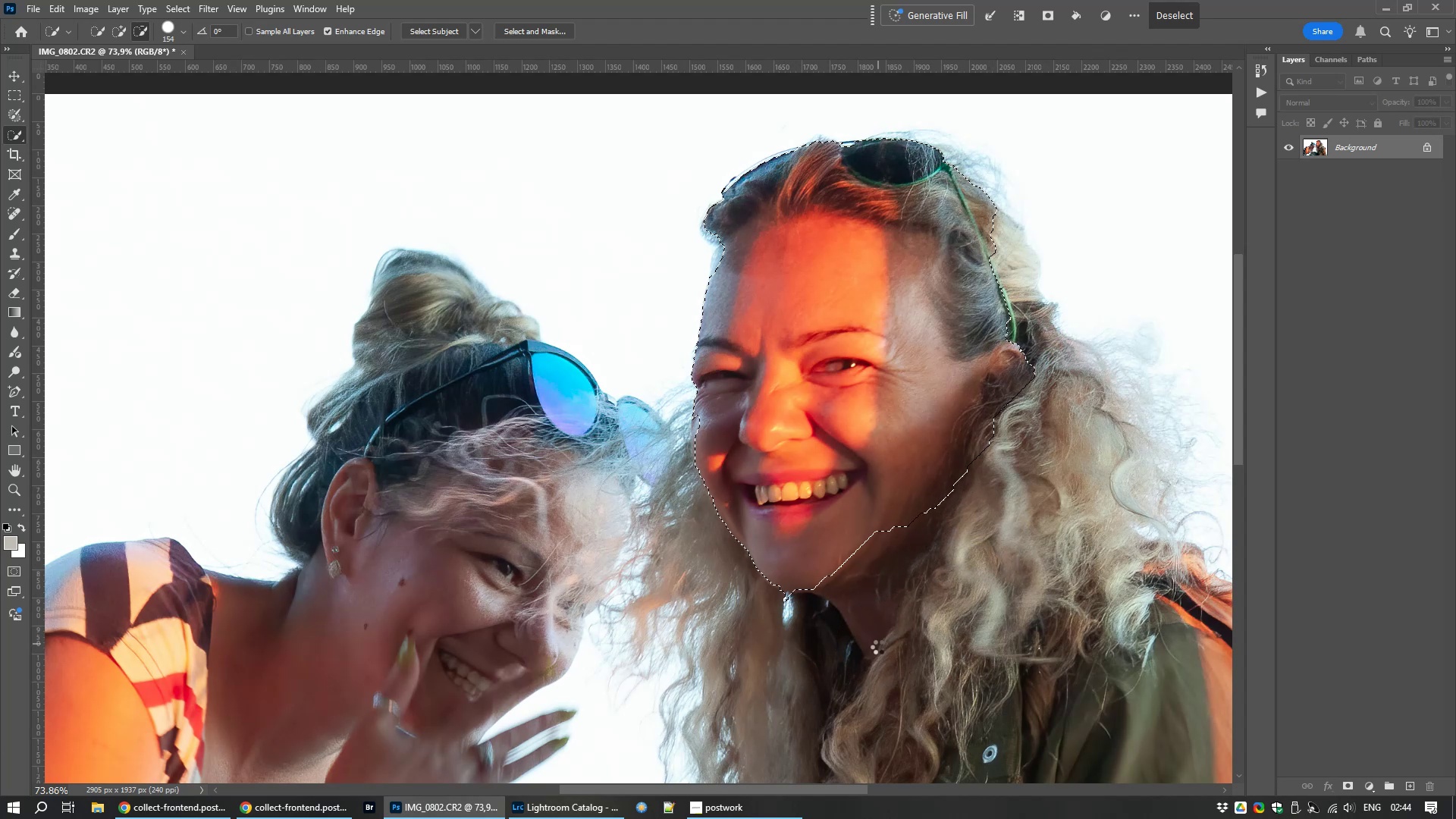 
key(Alt+AltLeft)
 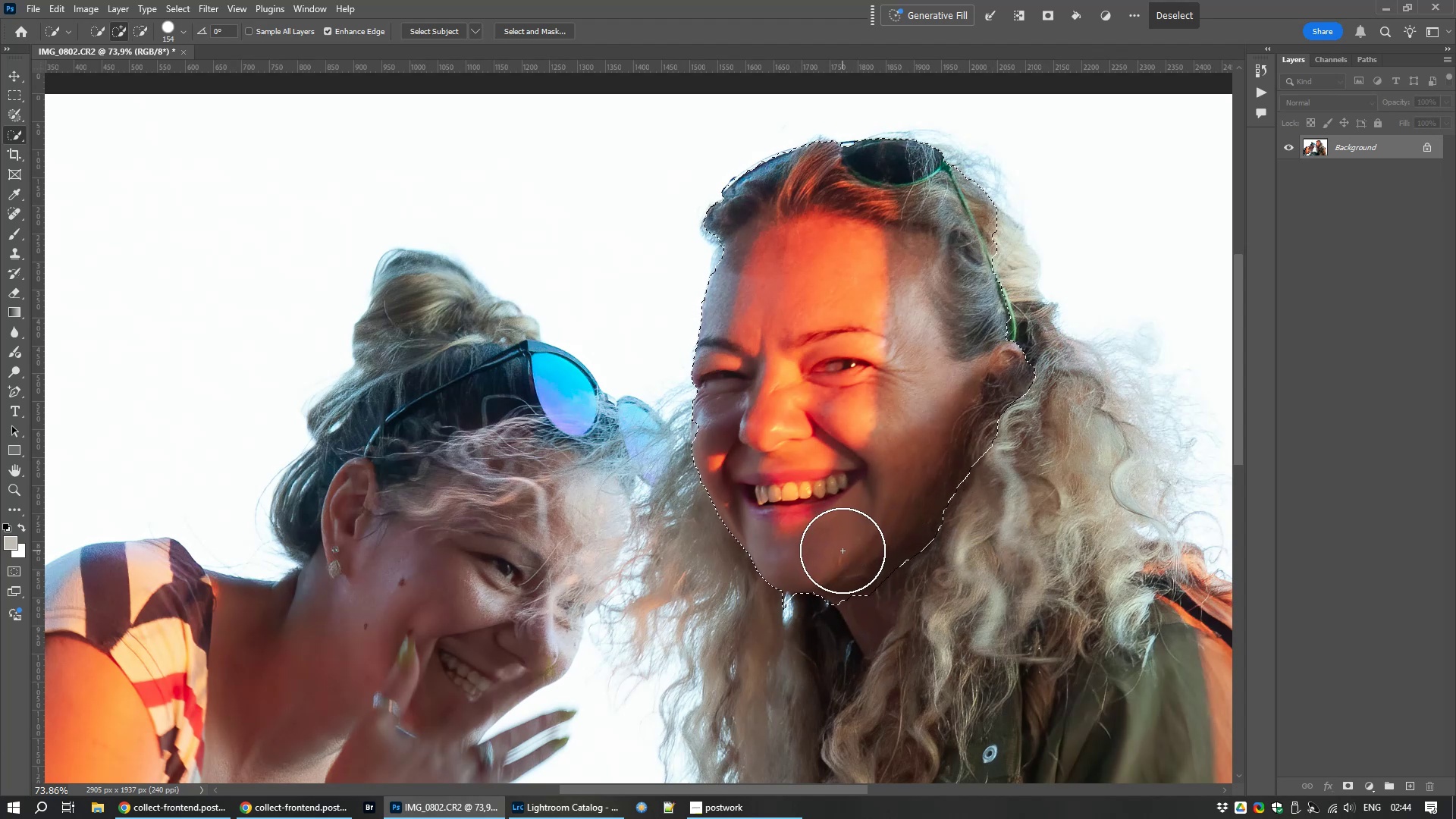 
hold_key(key=AltLeft, duration=1.54)
 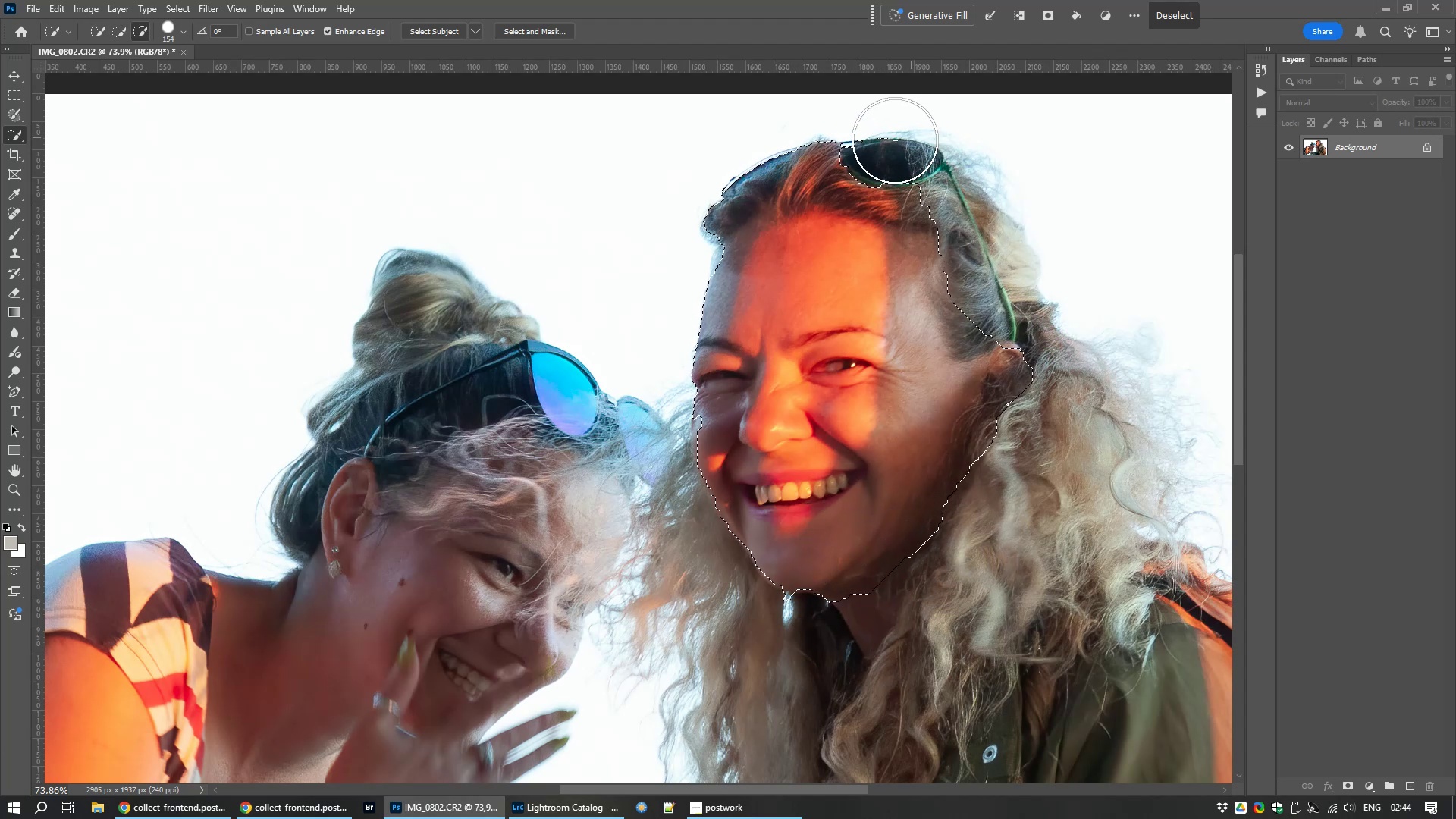 
hold_key(key=AltLeft, duration=1.51)
 